 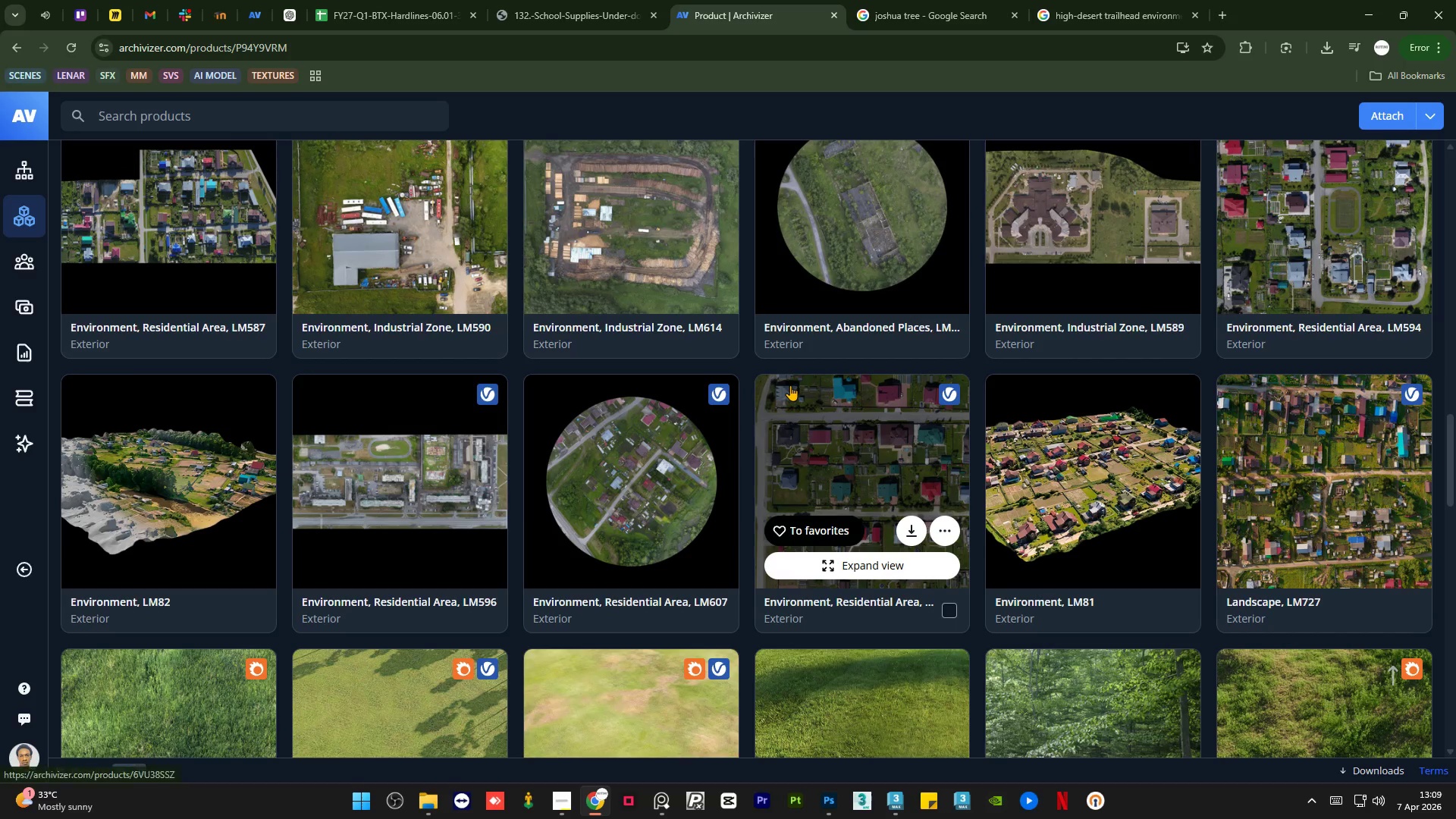 
scroll: coordinate [790, 385], scroll_direction: up, amount: 2.0
 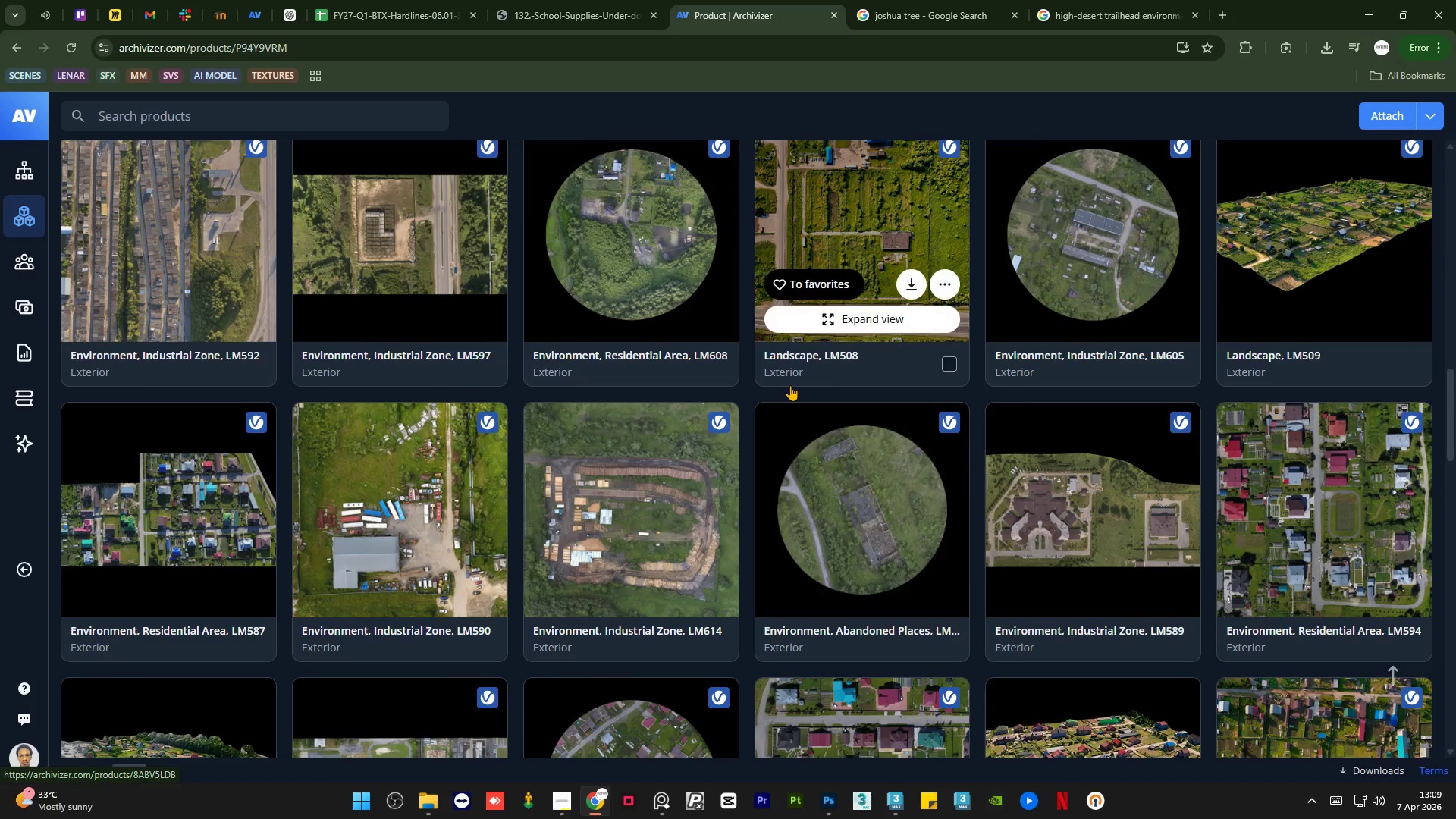 
scroll: coordinate [792, 401], scroll_direction: down, amount: 30.0
 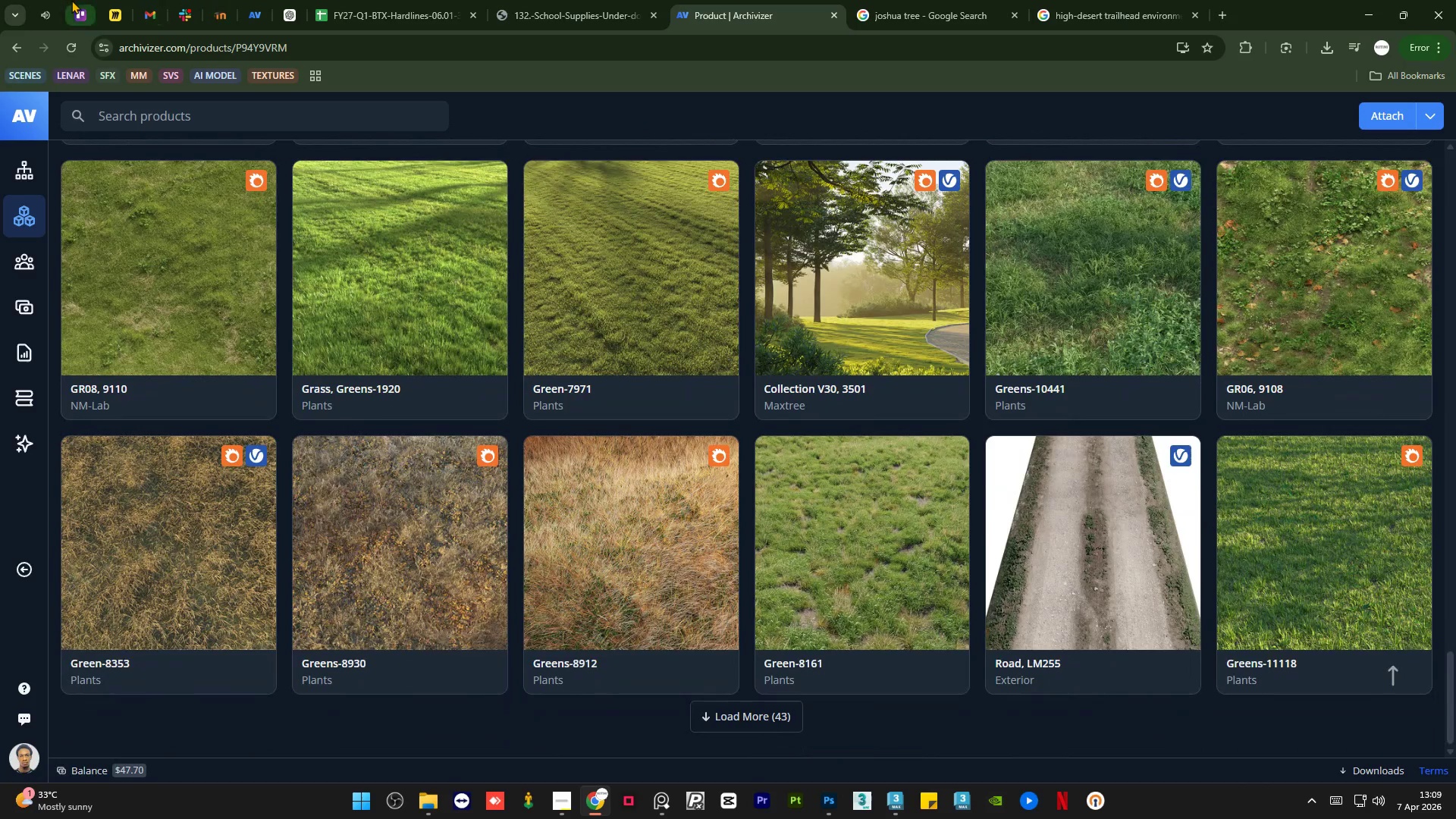 
left_click([49, 0])
 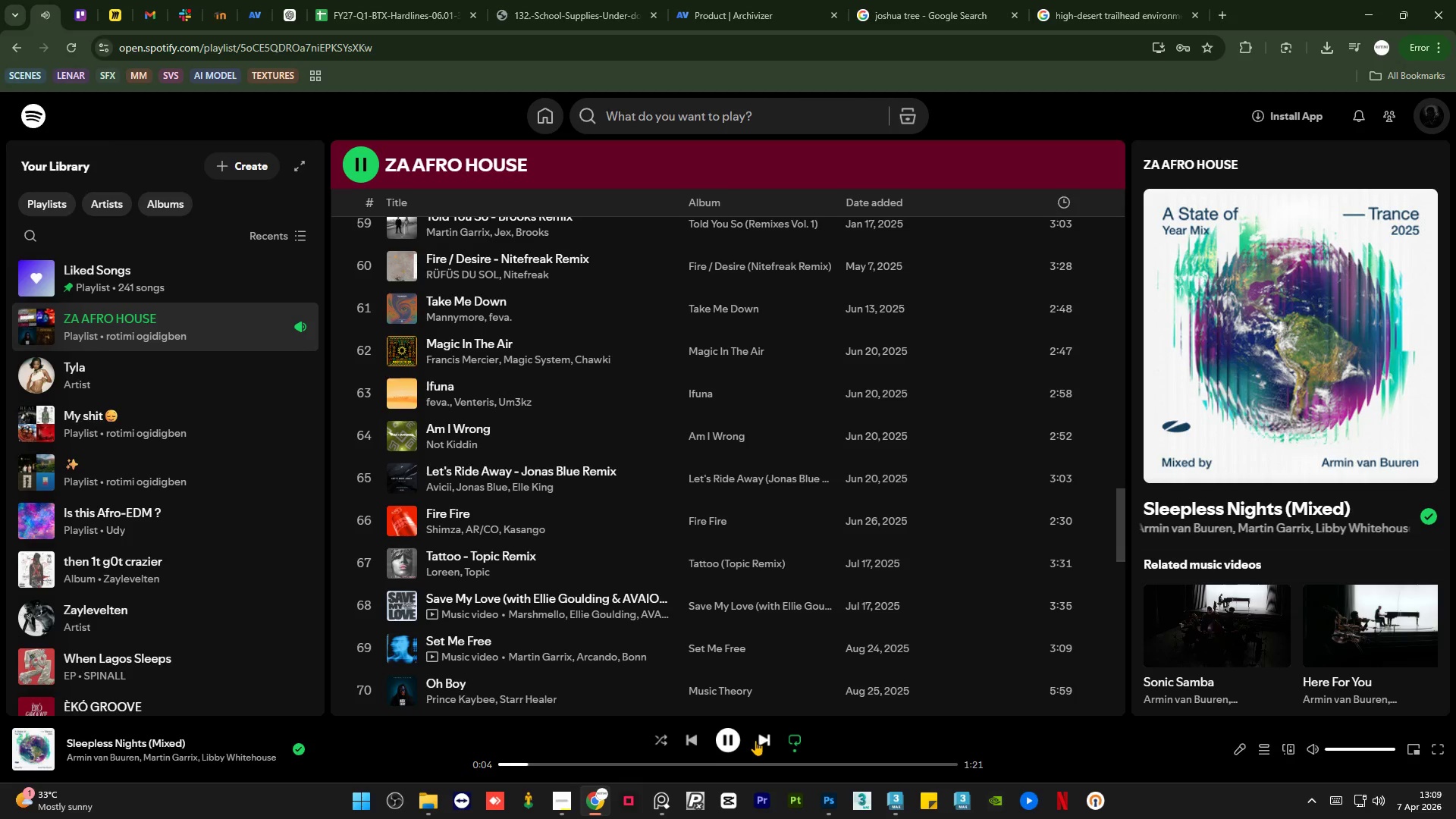 
left_click([664, 764])
 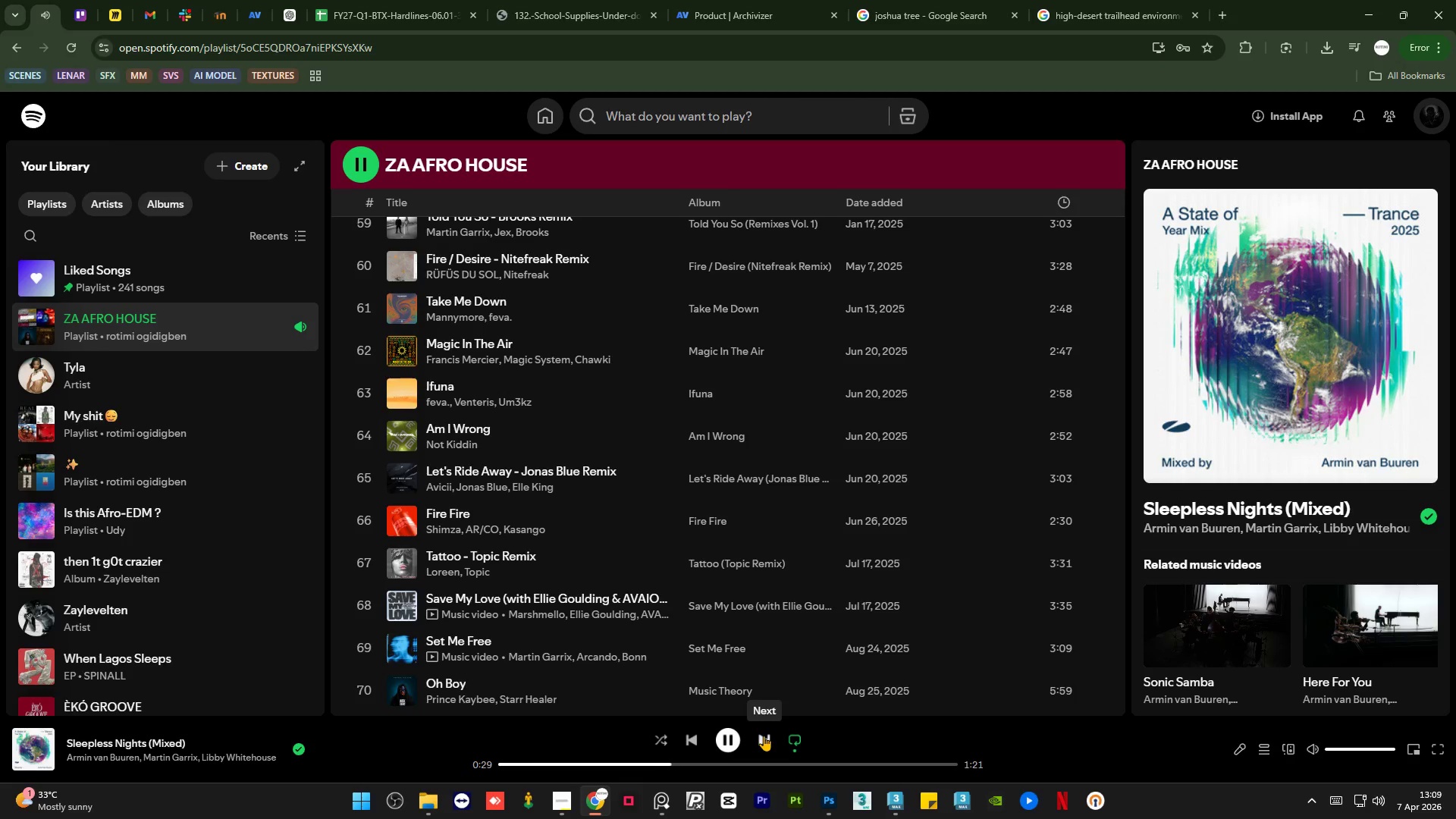 
left_click([764, 736])
 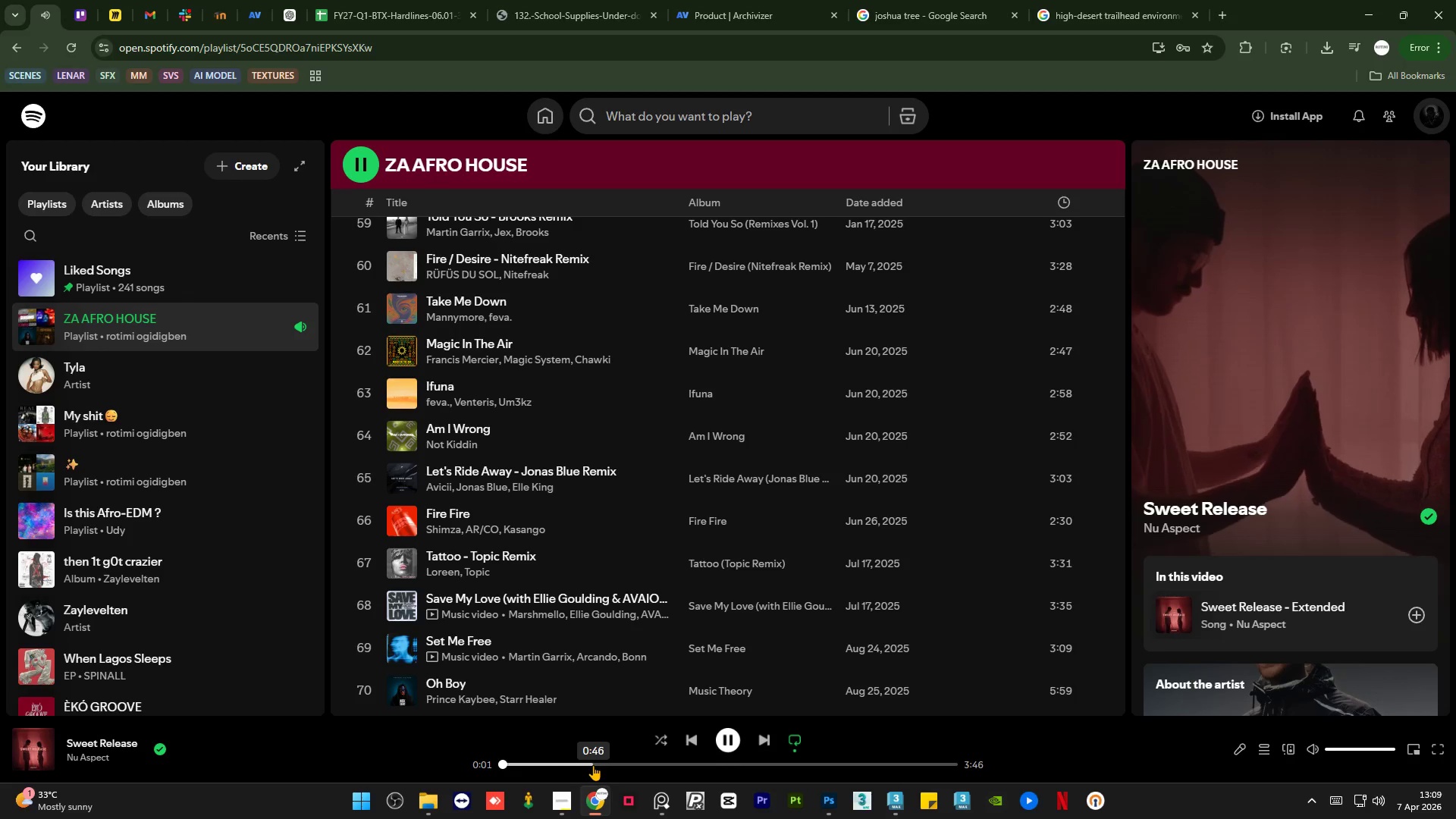 
left_click([593, 765])
 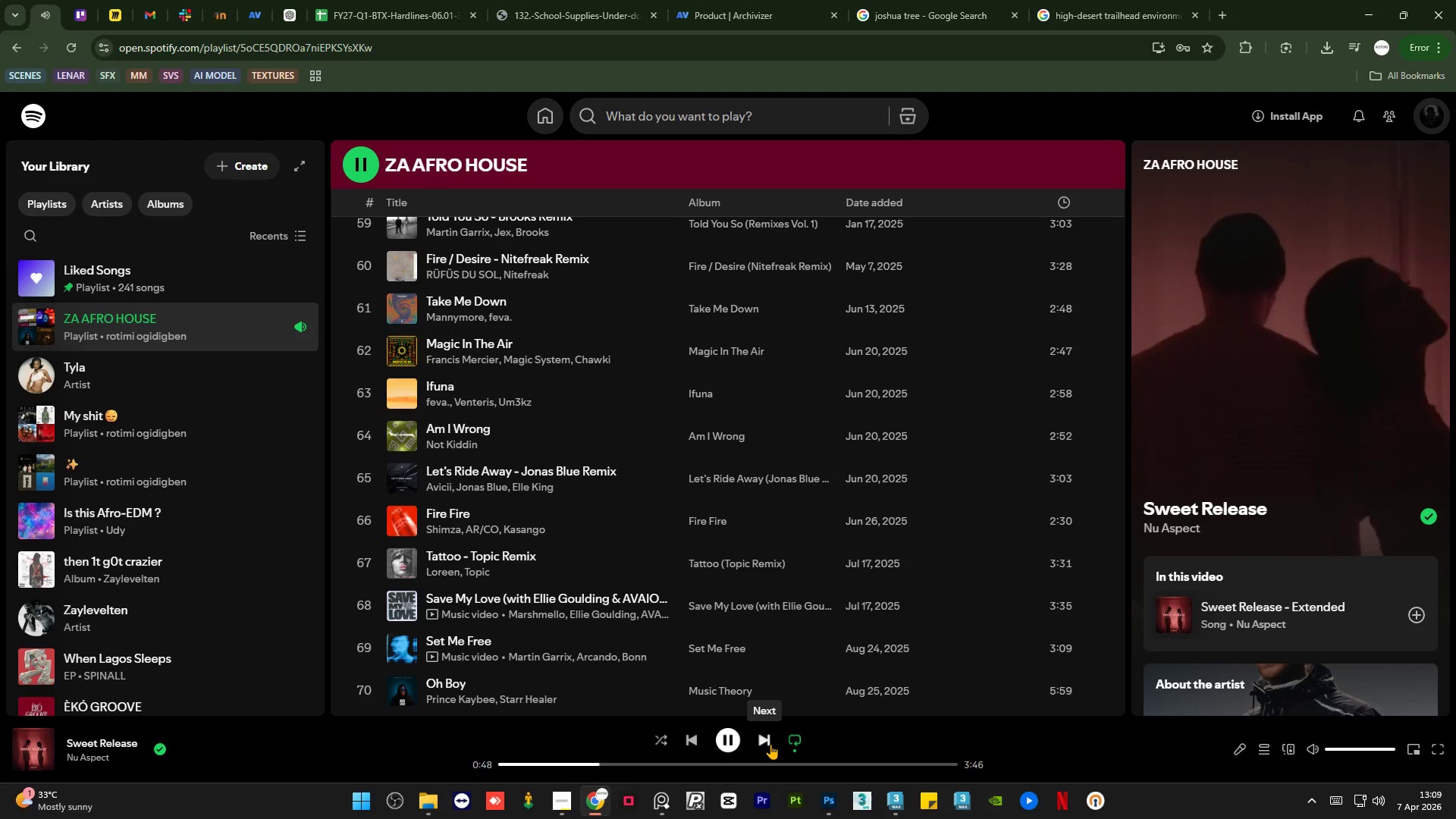 
left_click([770, 744])
 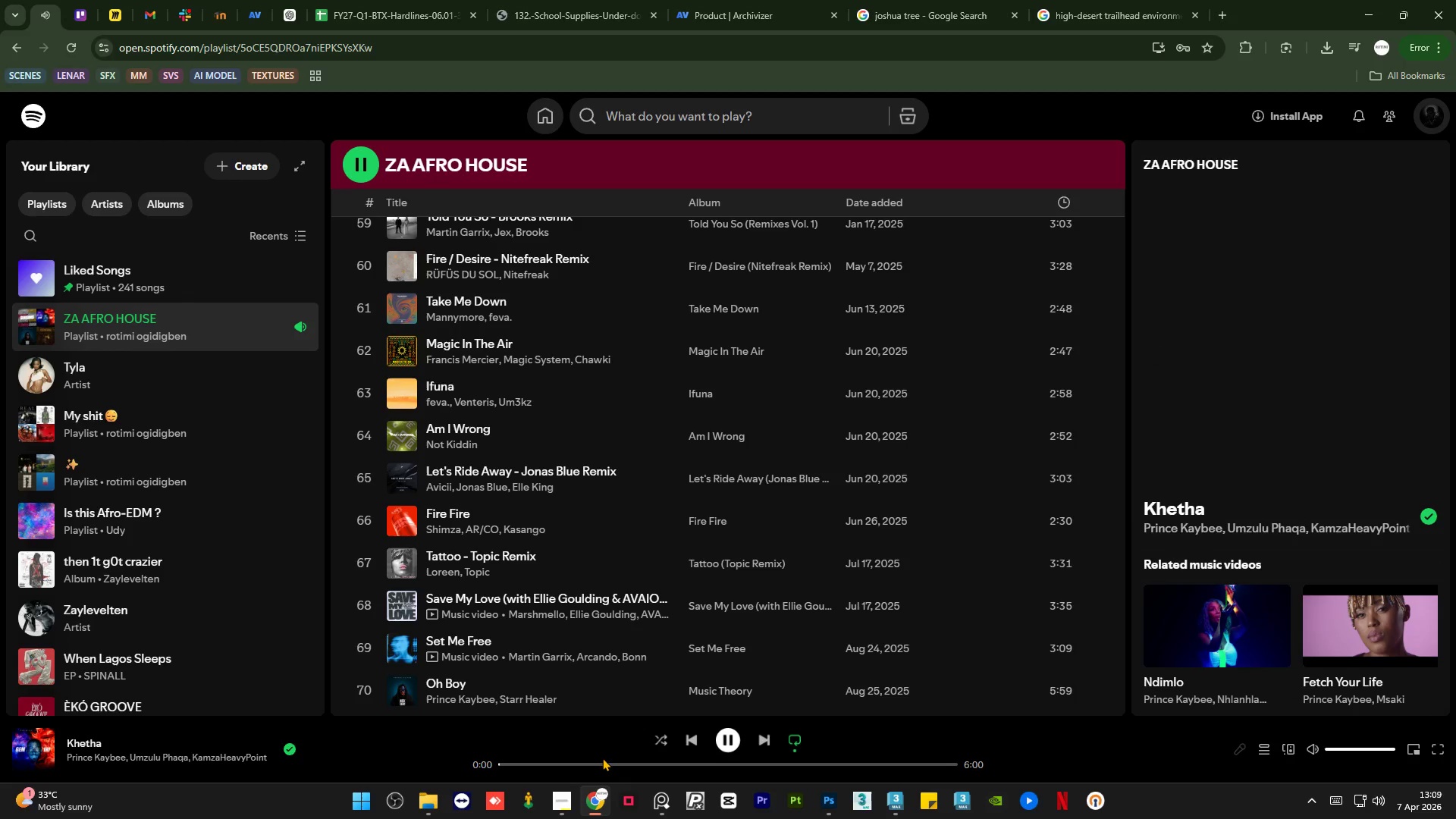 
scroll: coordinate [563, 585], scroll_direction: down, amount: 6.0
 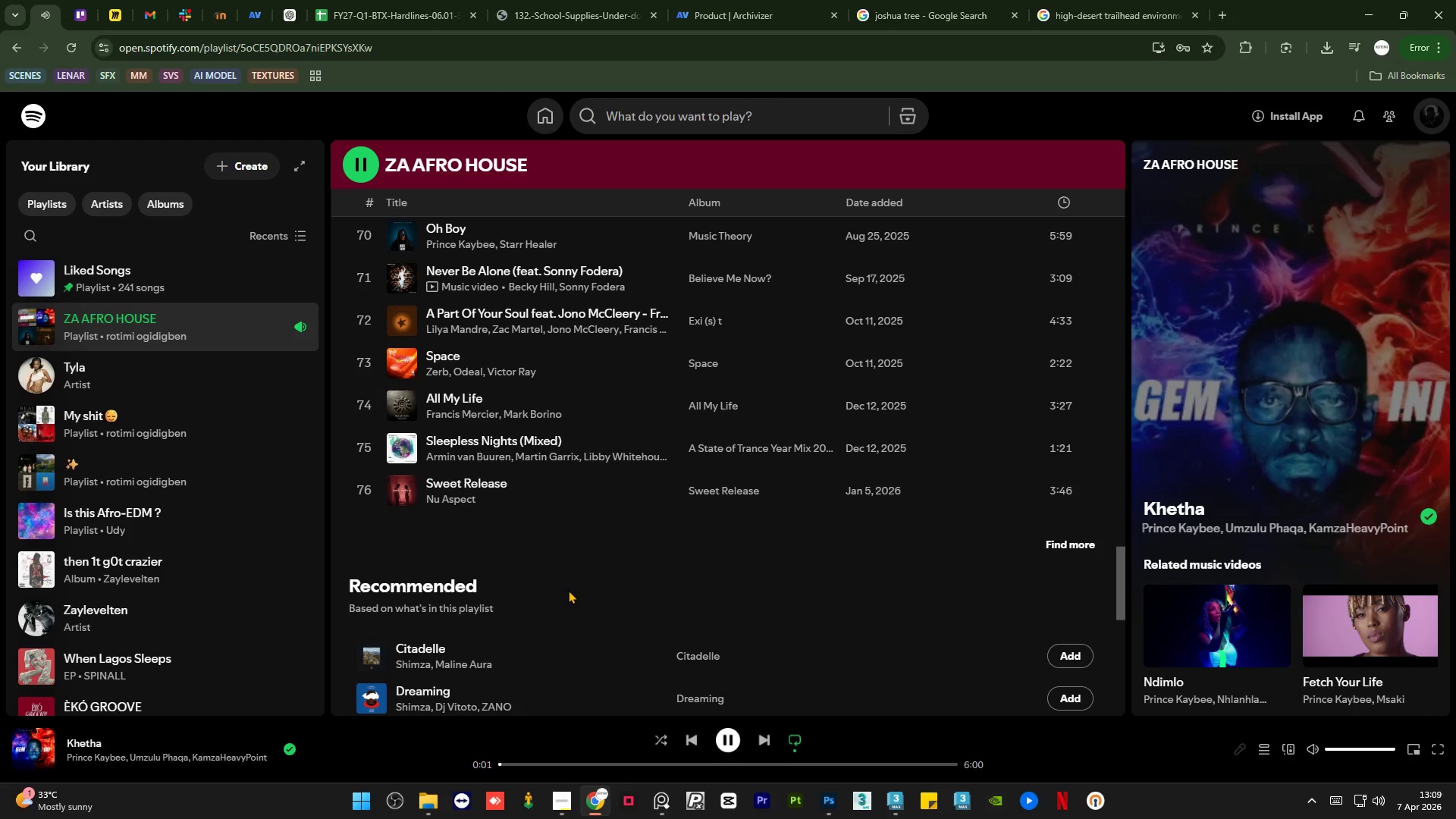 
scroll: coordinate [571, 588], scroll_direction: up, amount: 2.0
 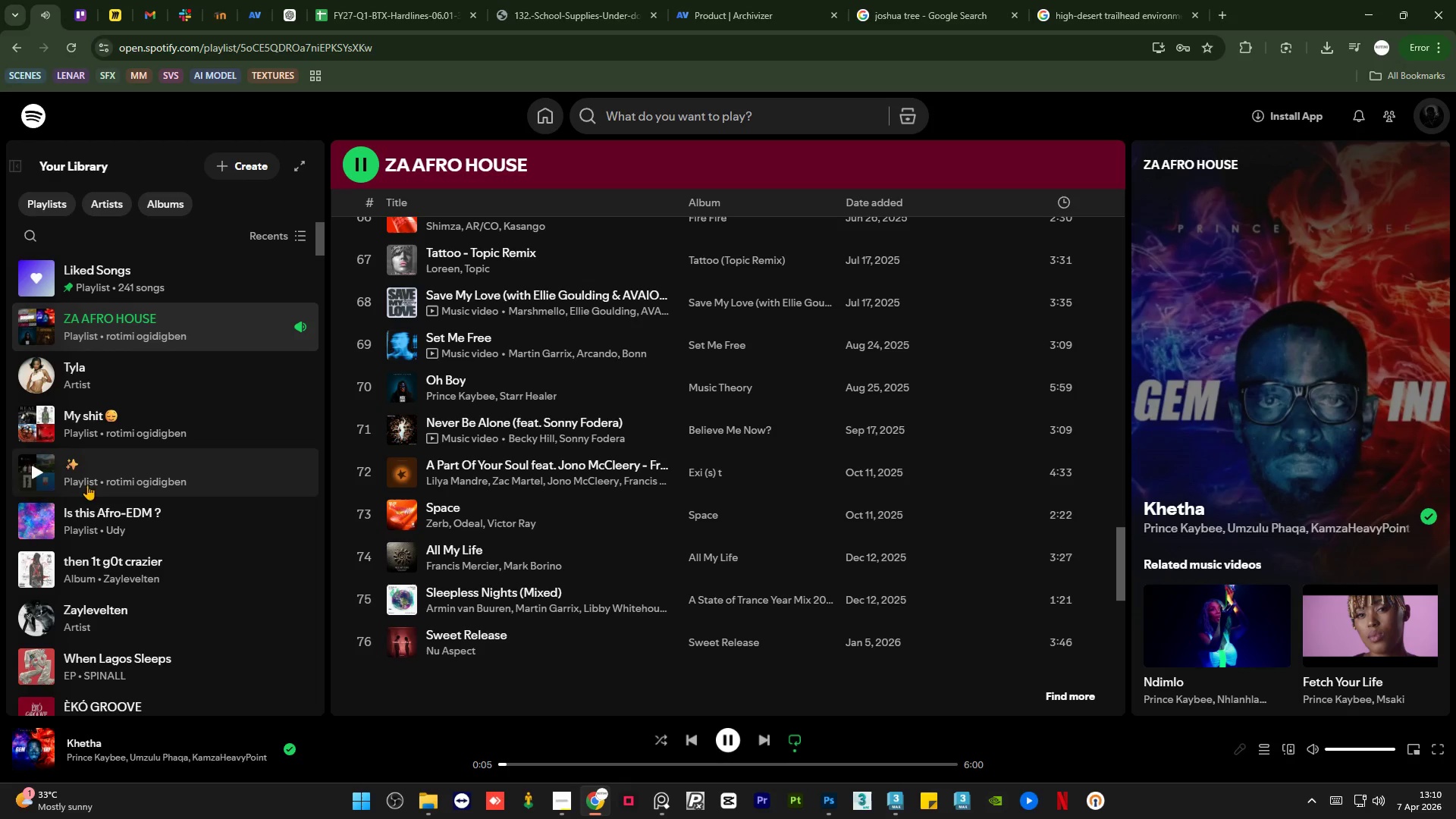 
left_click([39, 519])
 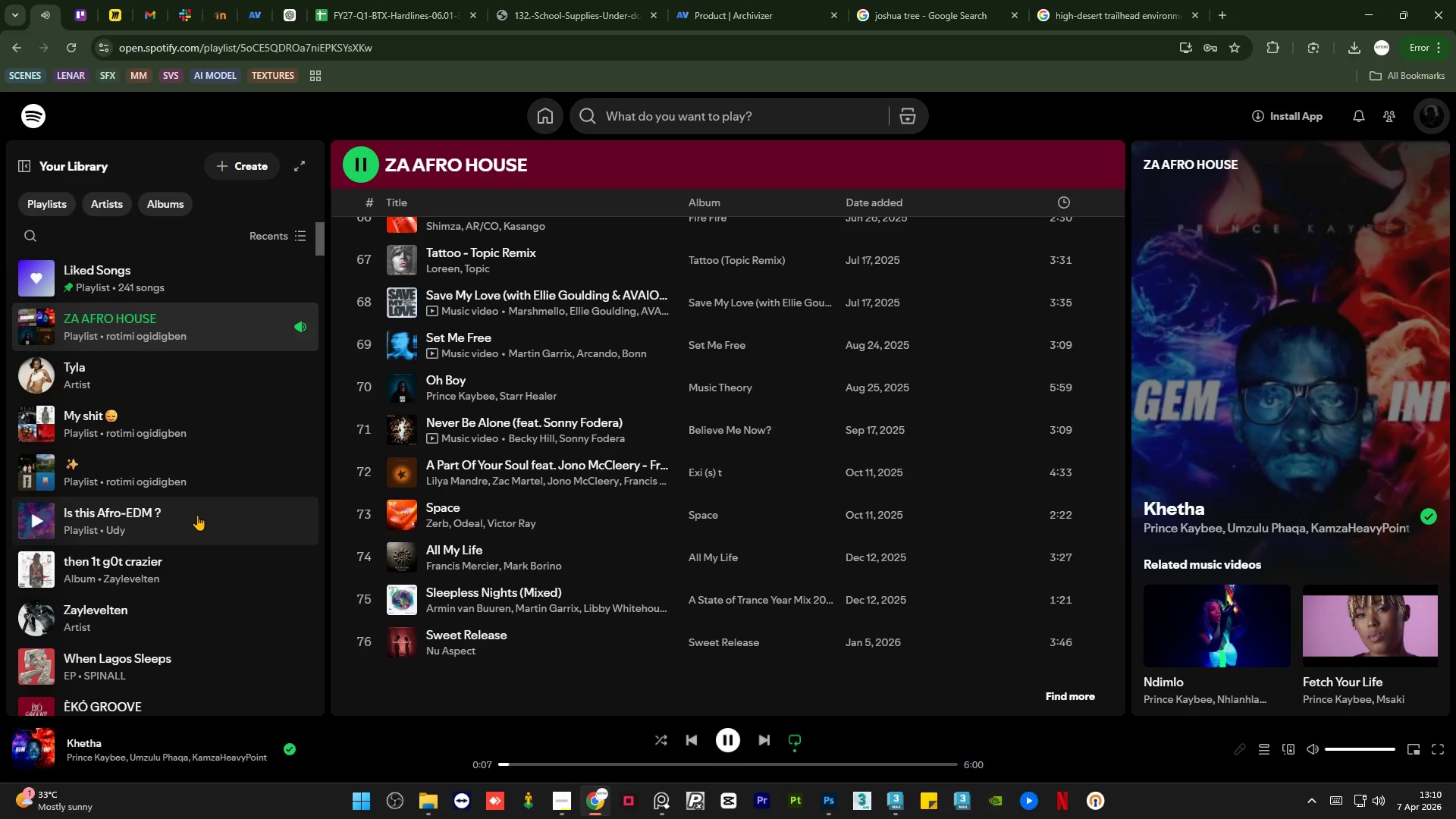 
left_click([197, 515])
 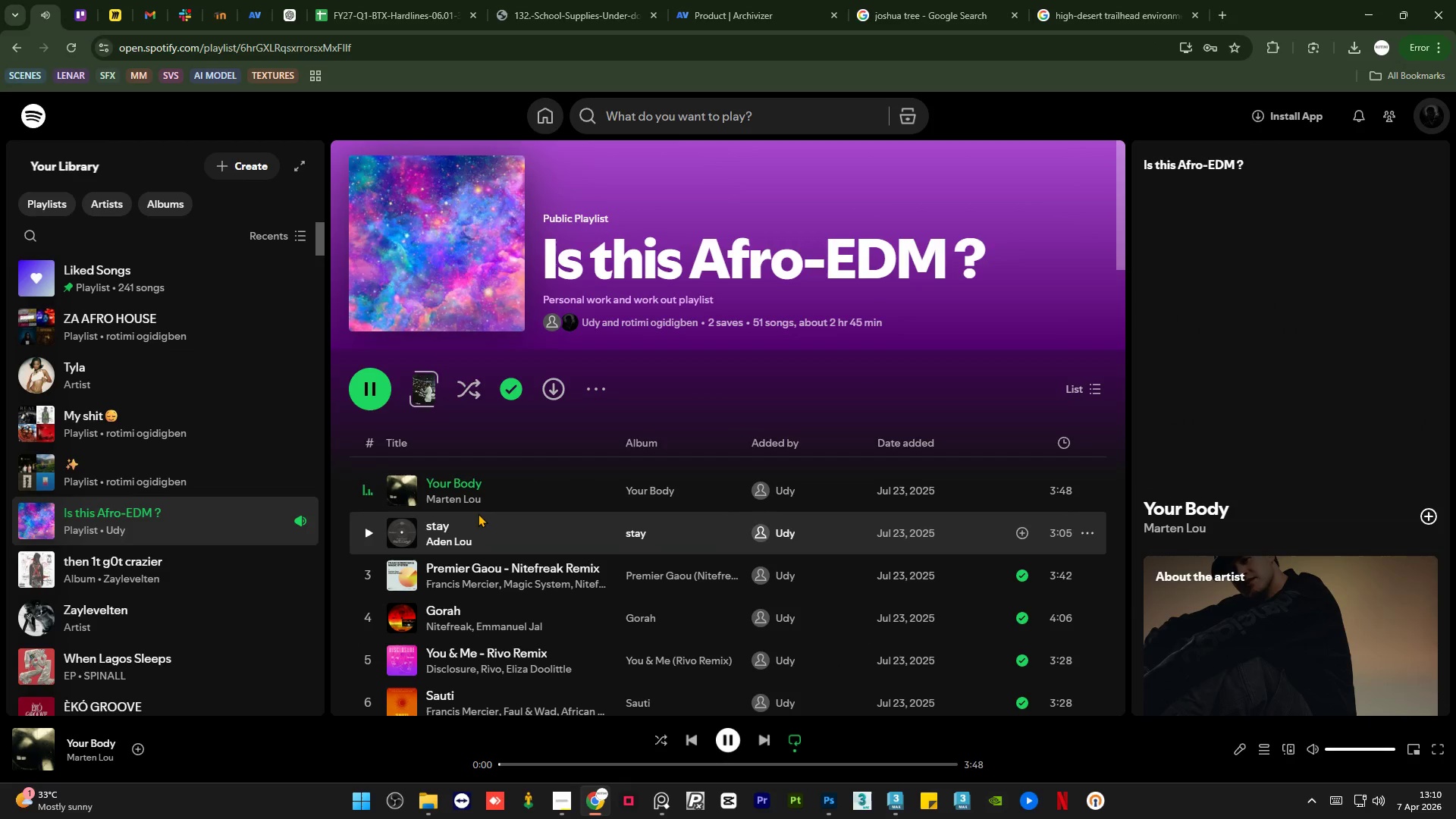 
scroll: coordinate [478, 513], scroll_direction: down, amount: 3.0
 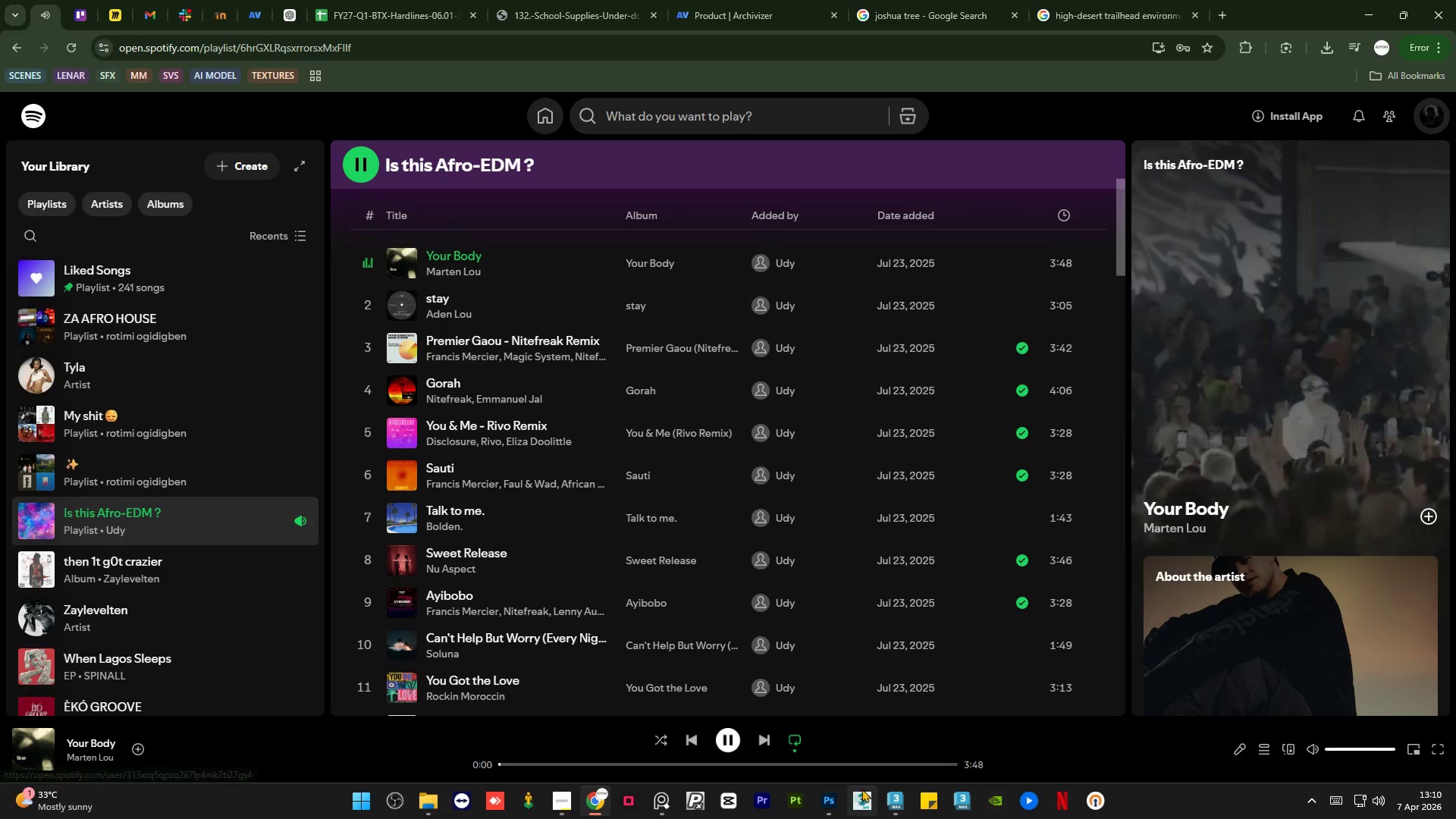 
left_click([890, 800])
 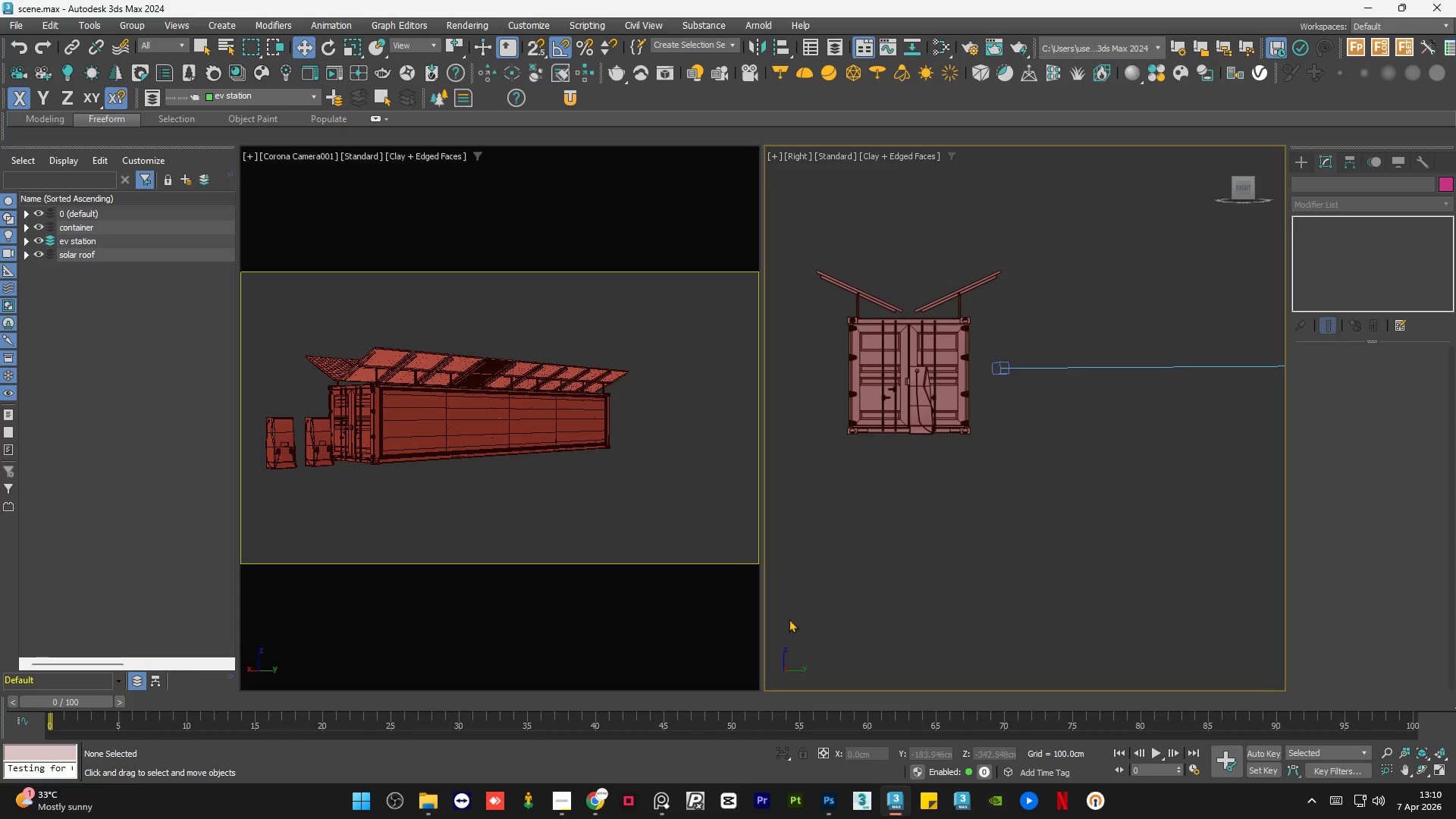 
mouse_move([602, 775])
 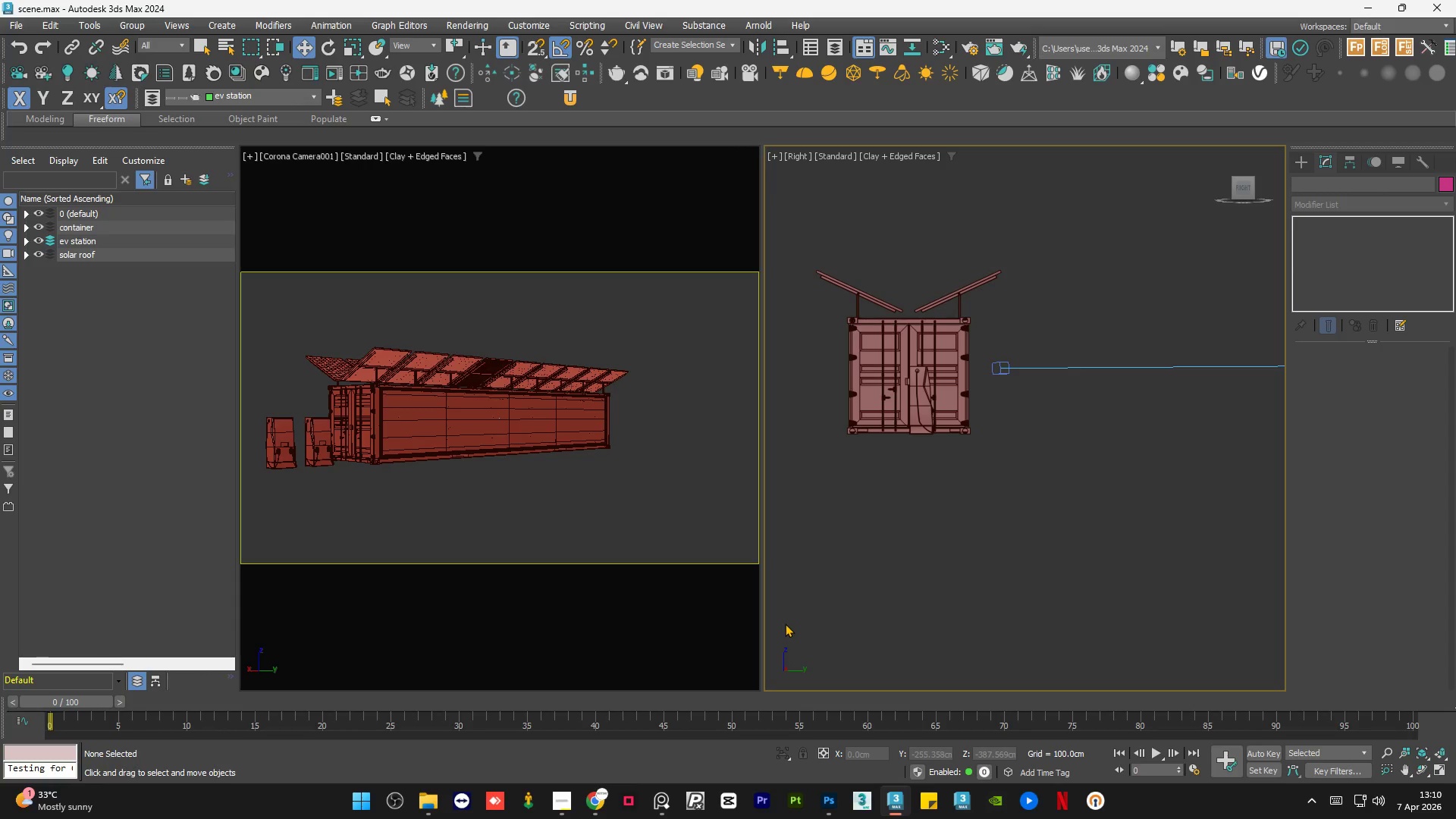 
key(MediaTrackNext)
 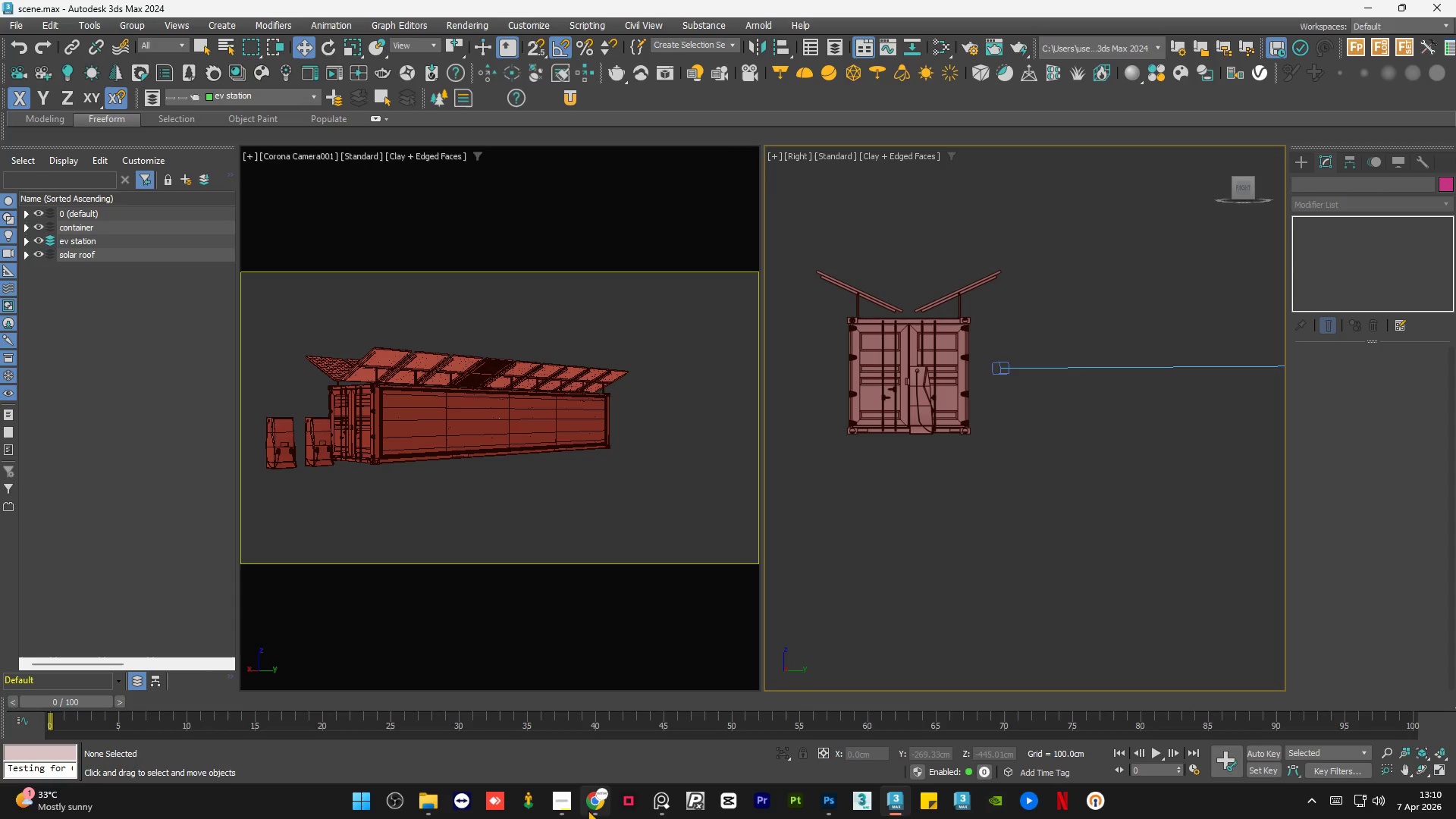 
left_click([592, 808])
 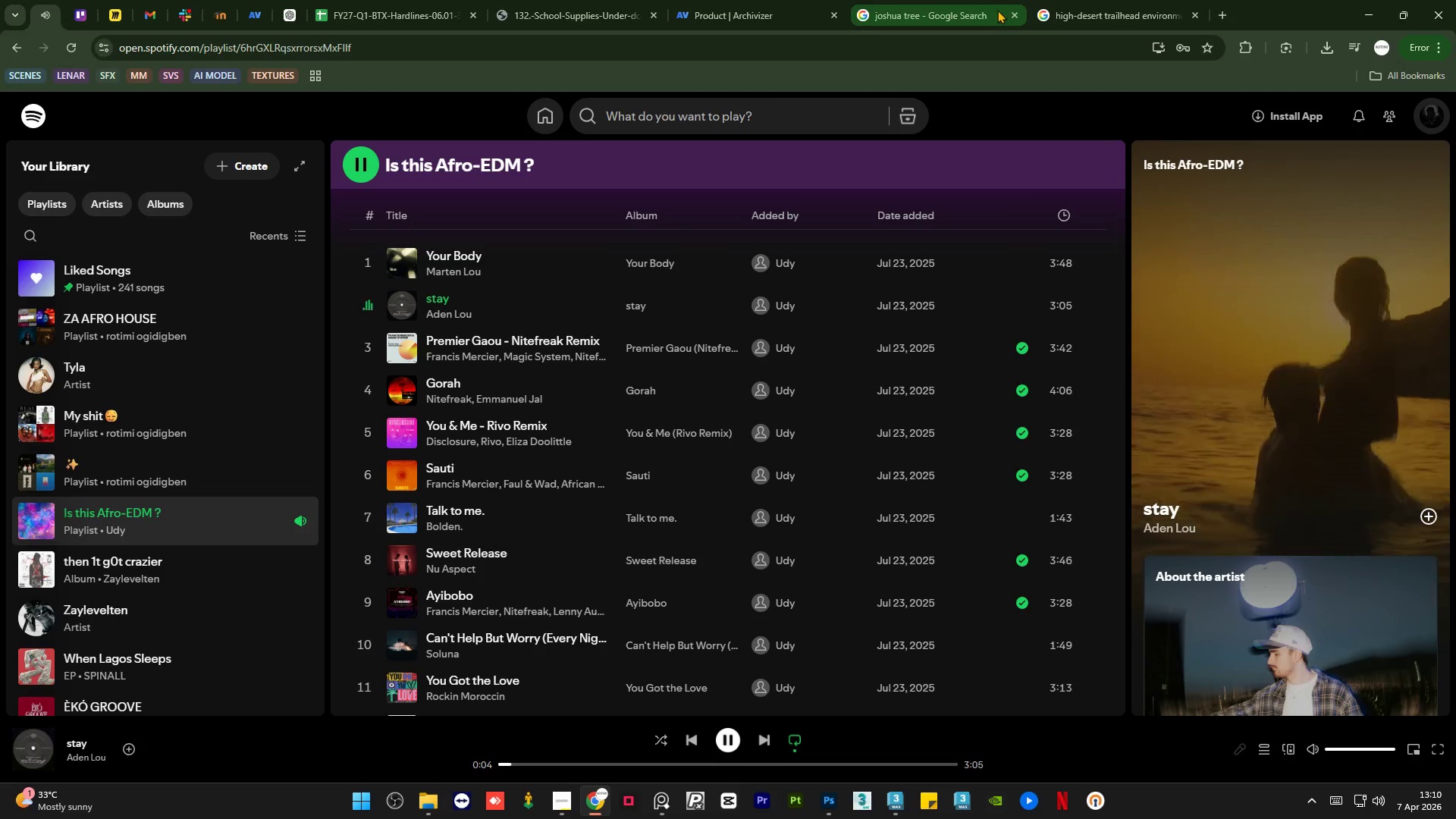 
left_click([753, 0])
 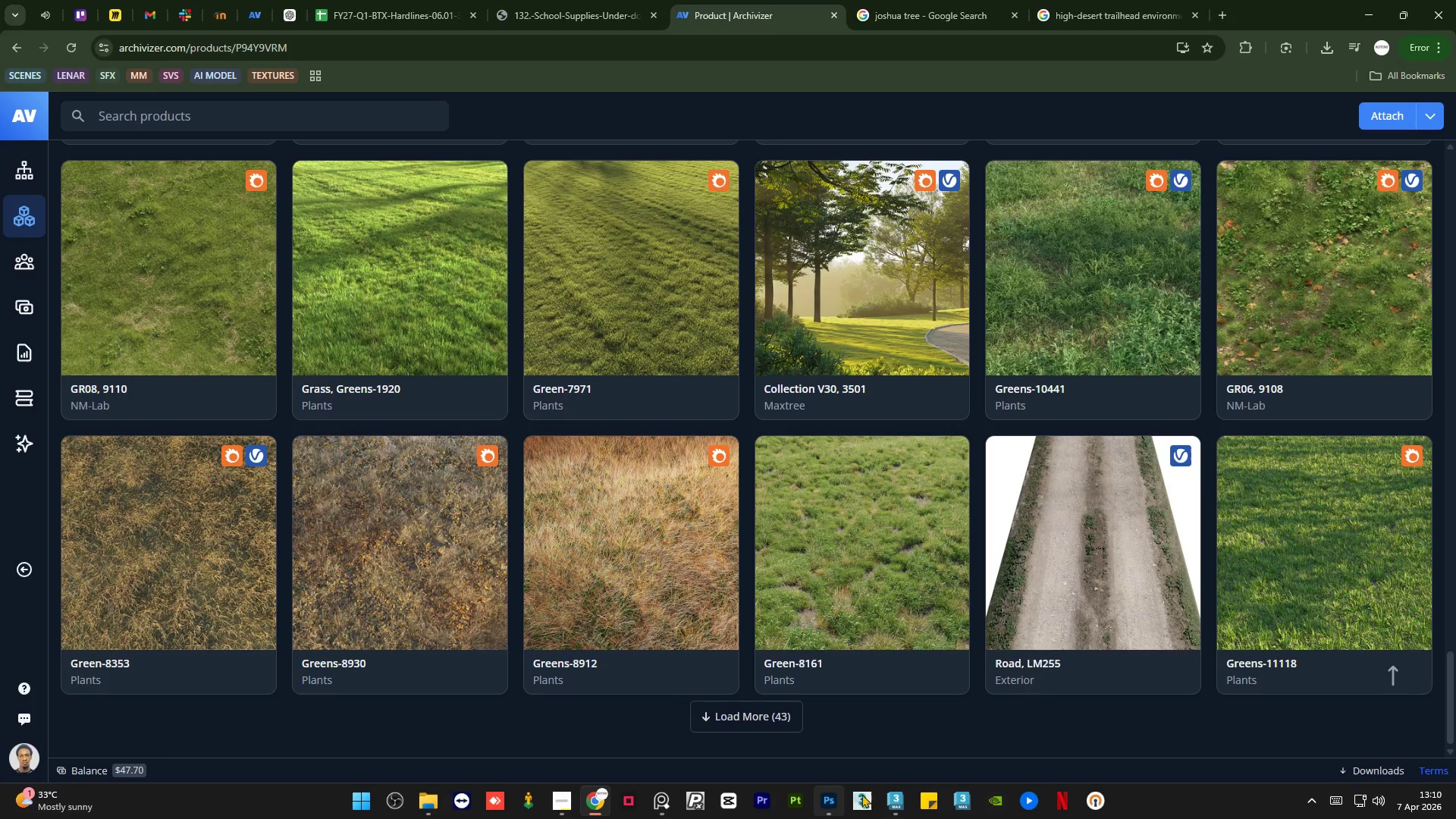 
scroll: coordinate [772, 609], scroll_direction: down, amount: 3.0
 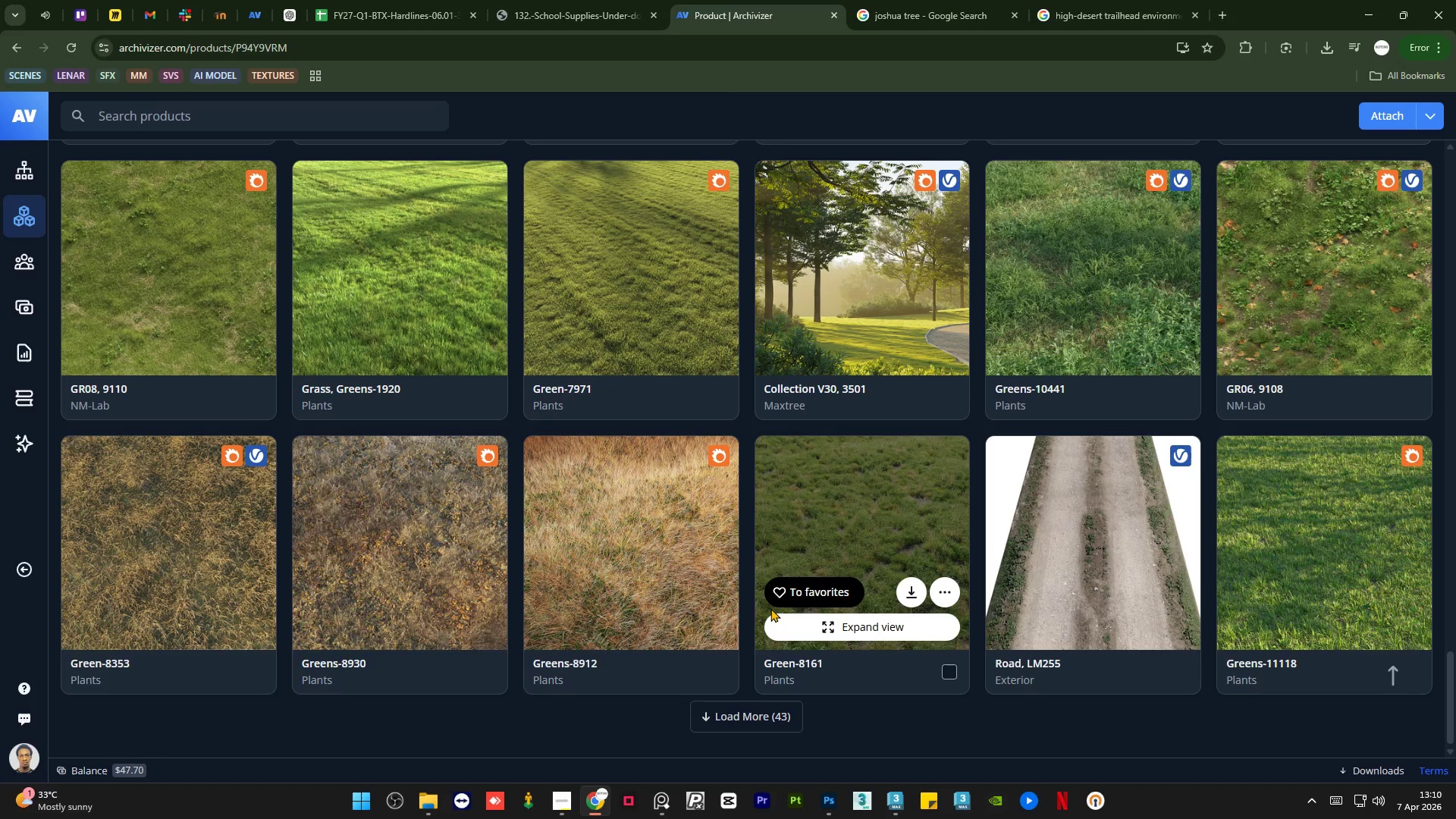 
scroll: coordinate [641, 538], scroll_direction: up, amount: 17.0
 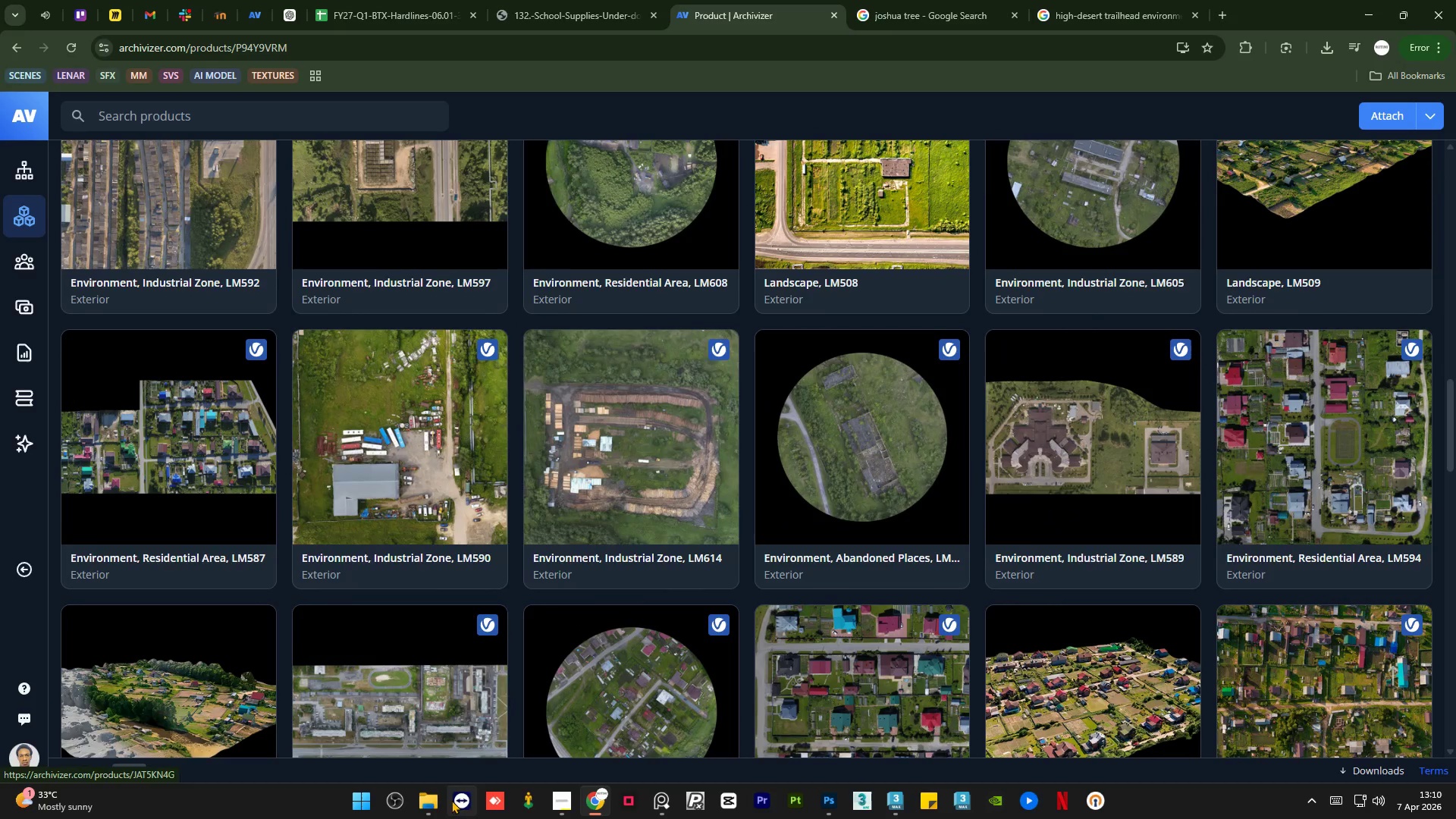 
left_click([428, 807])
 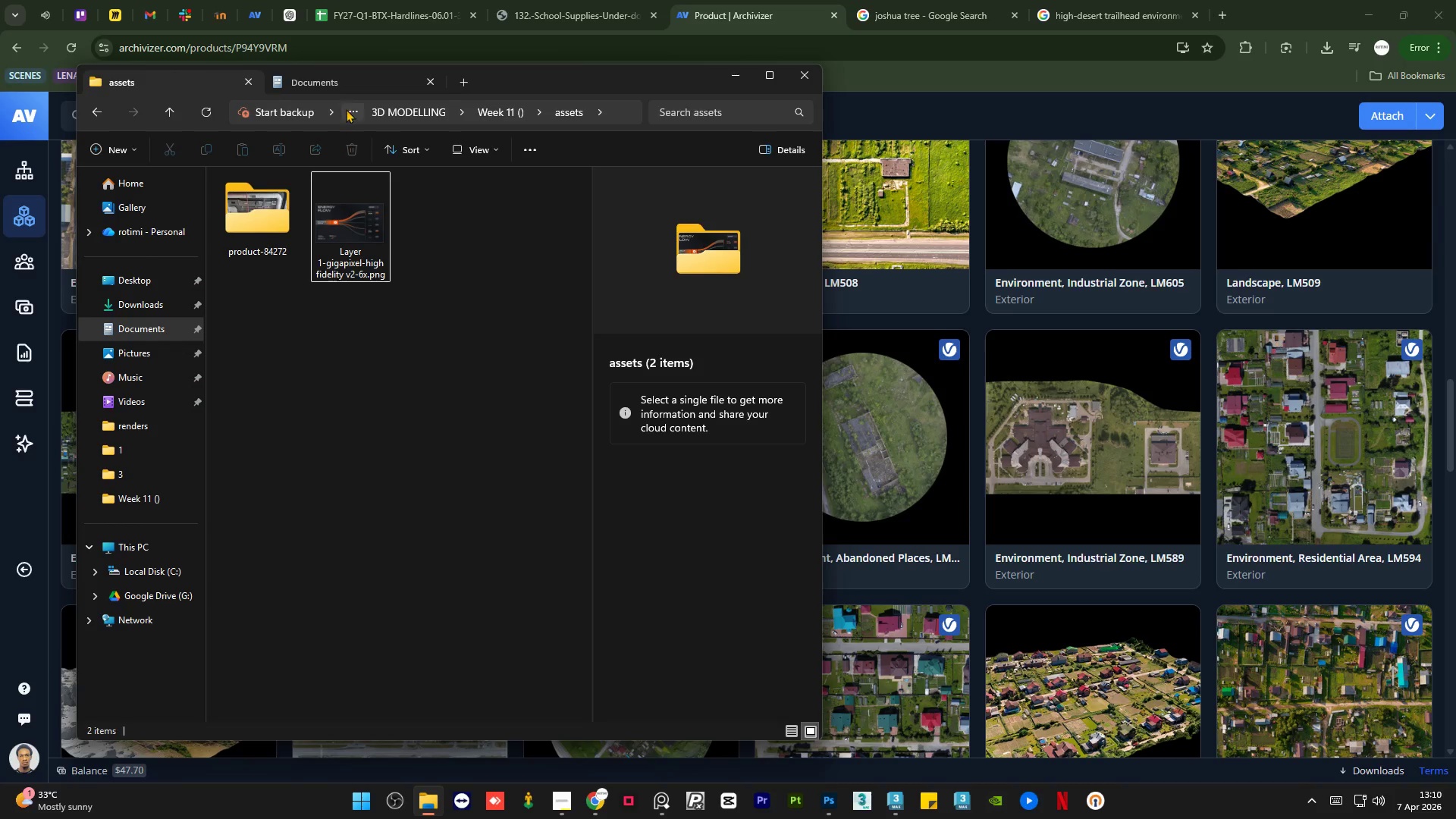 
left_click([354, 85])
 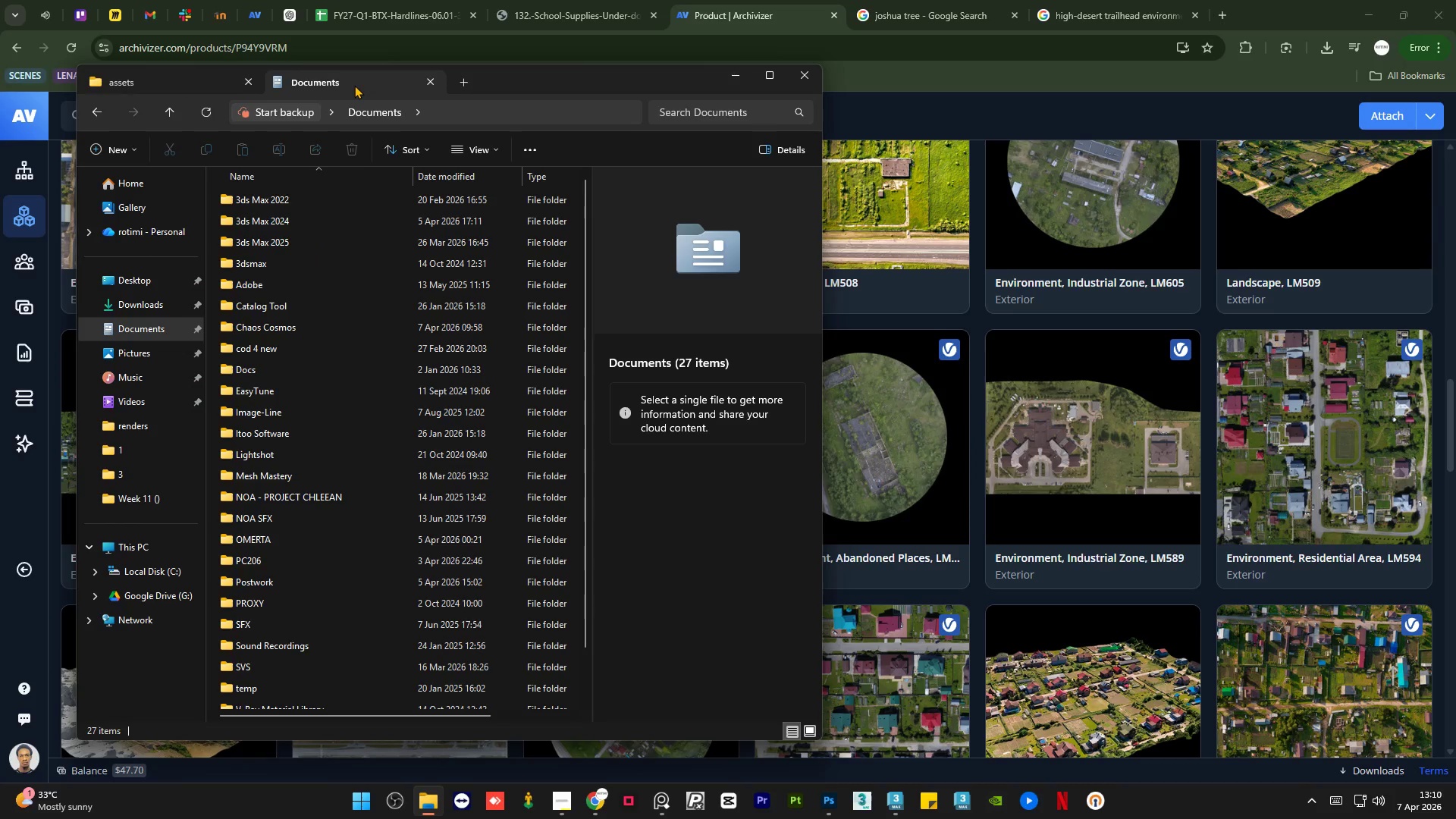 
scroll: coordinate [367, 629], scroll_direction: down, amount: 9.0
 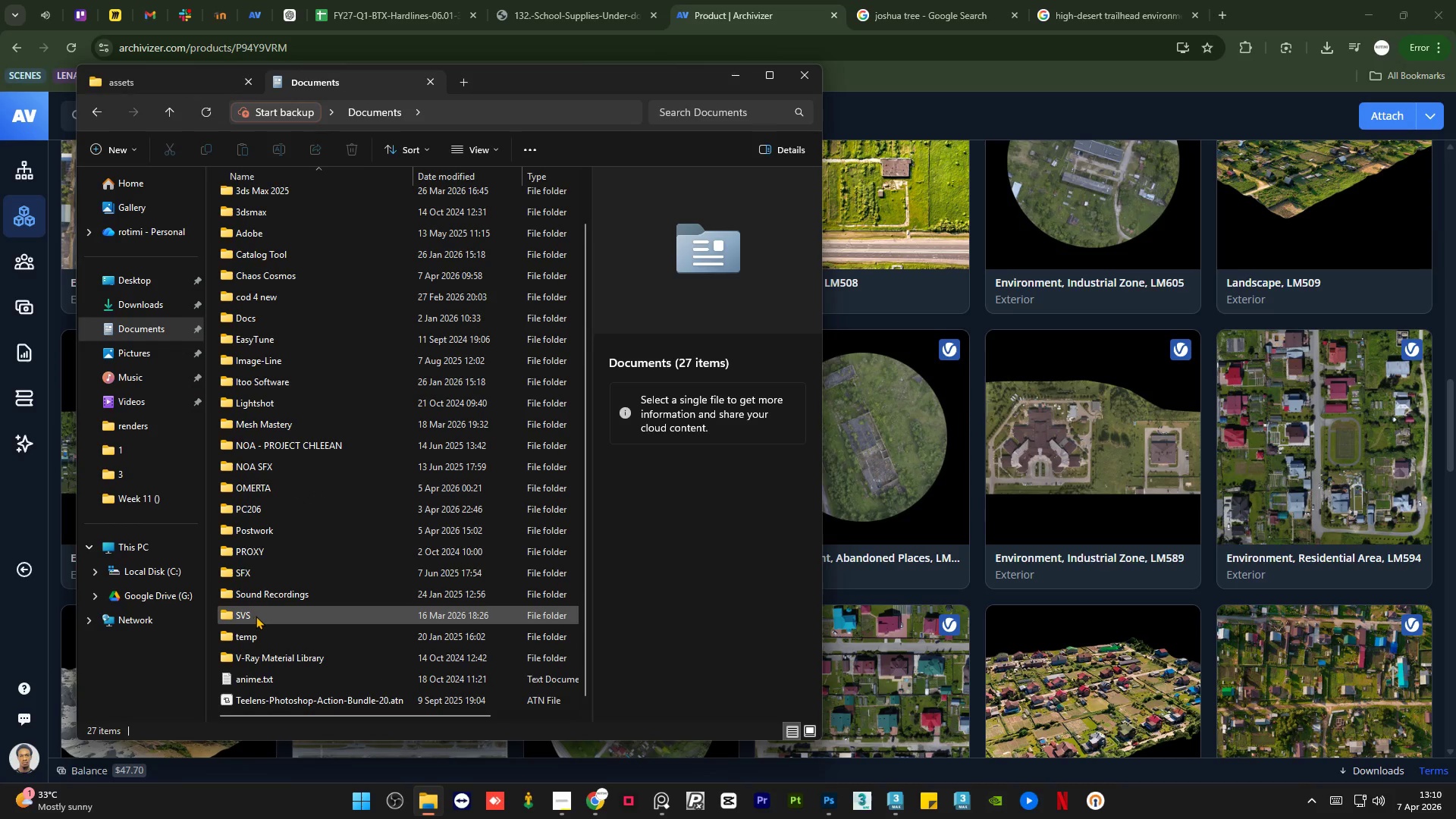 
double_click([259, 615])
 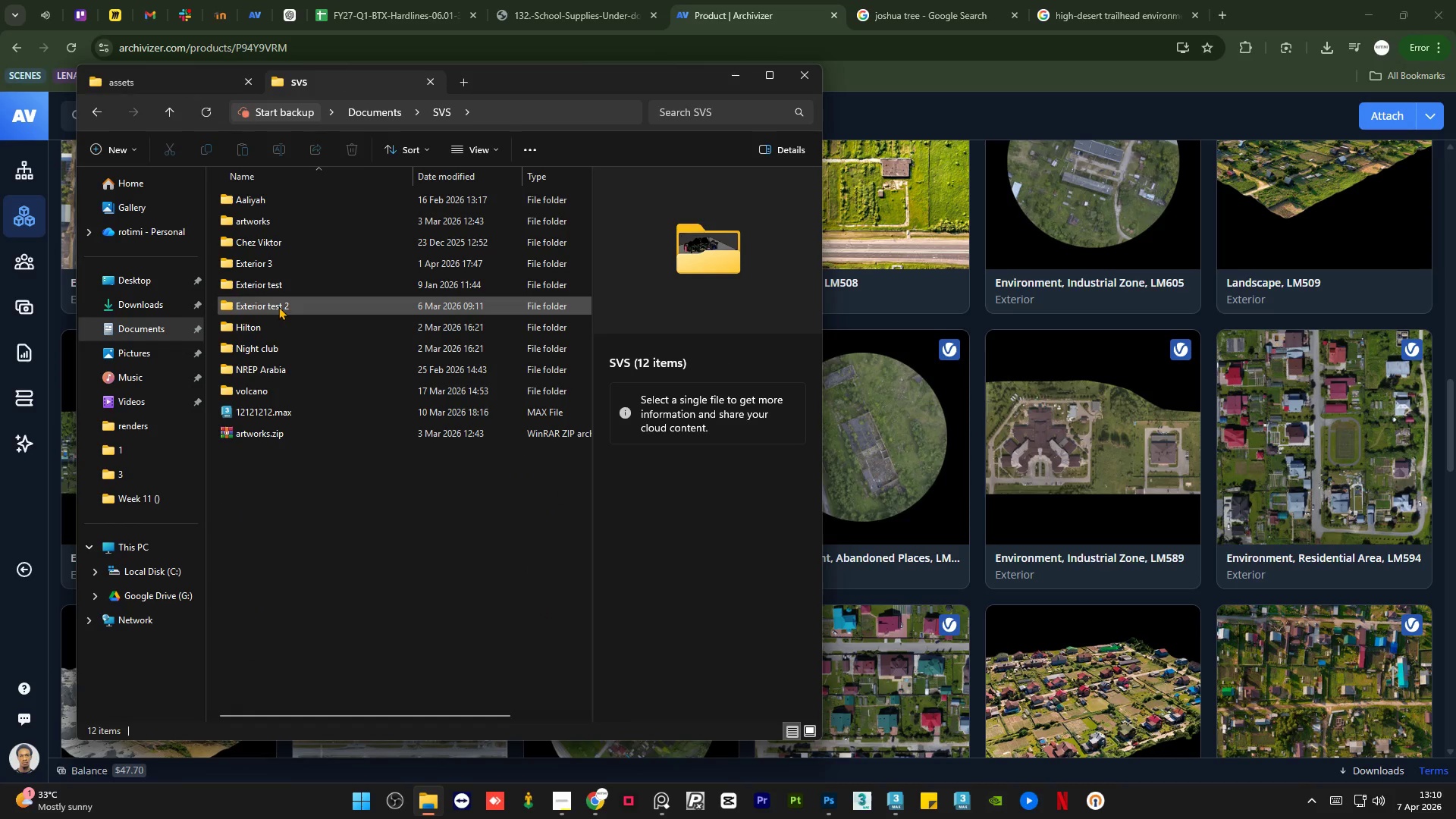 
double_click([278, 306])
 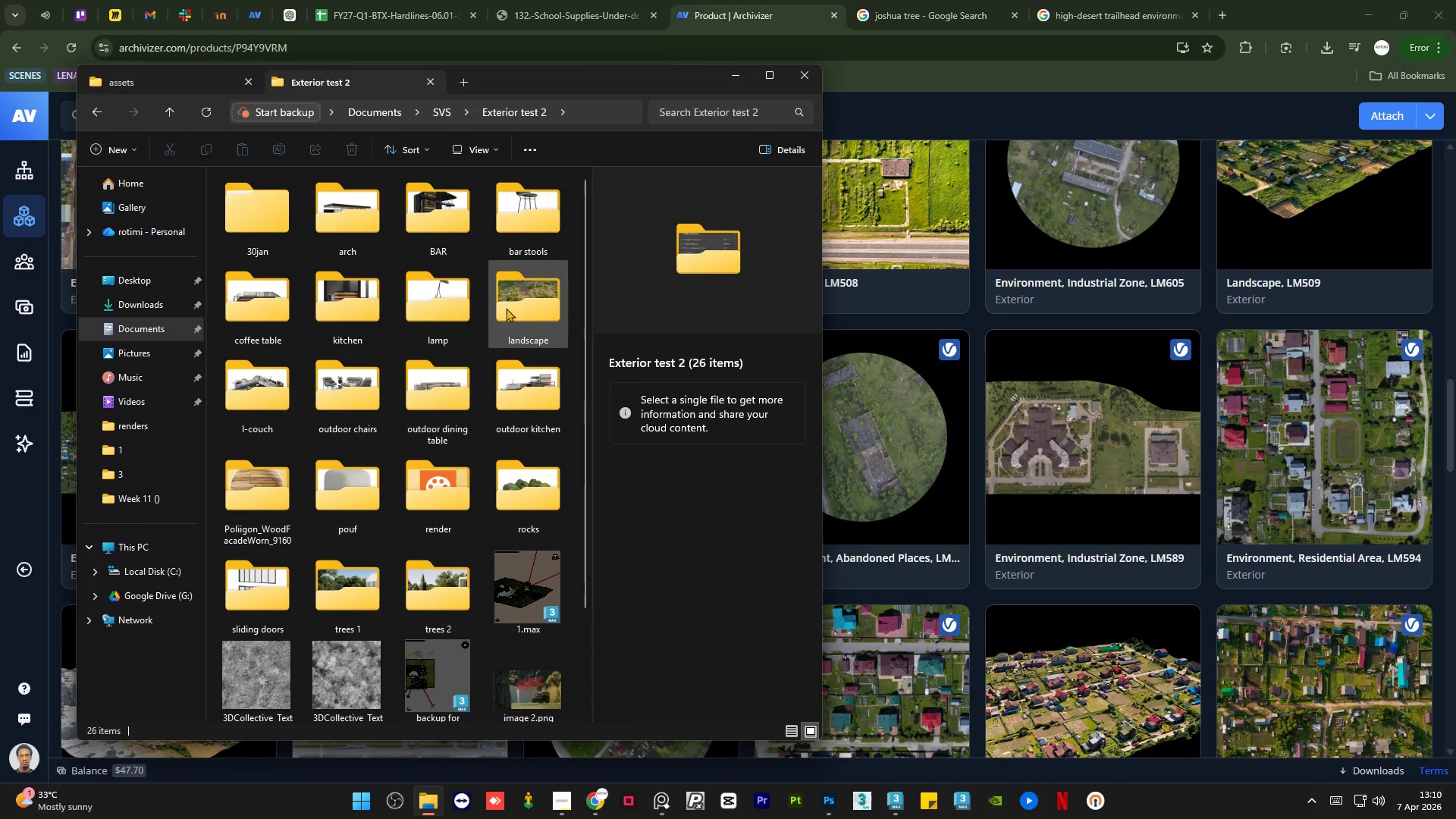 
double_click([505, 309])
 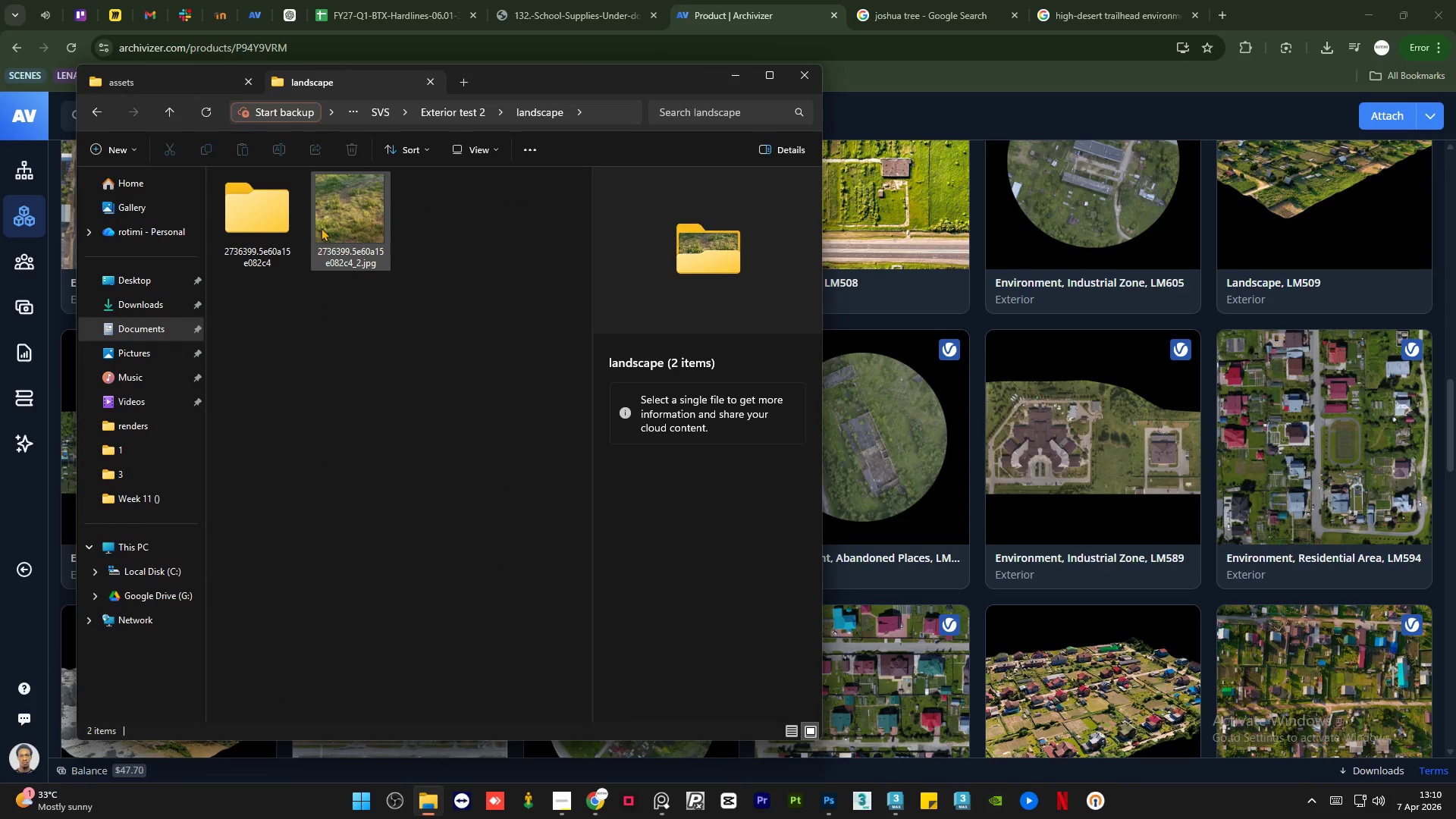 
left_click([333, 212])
 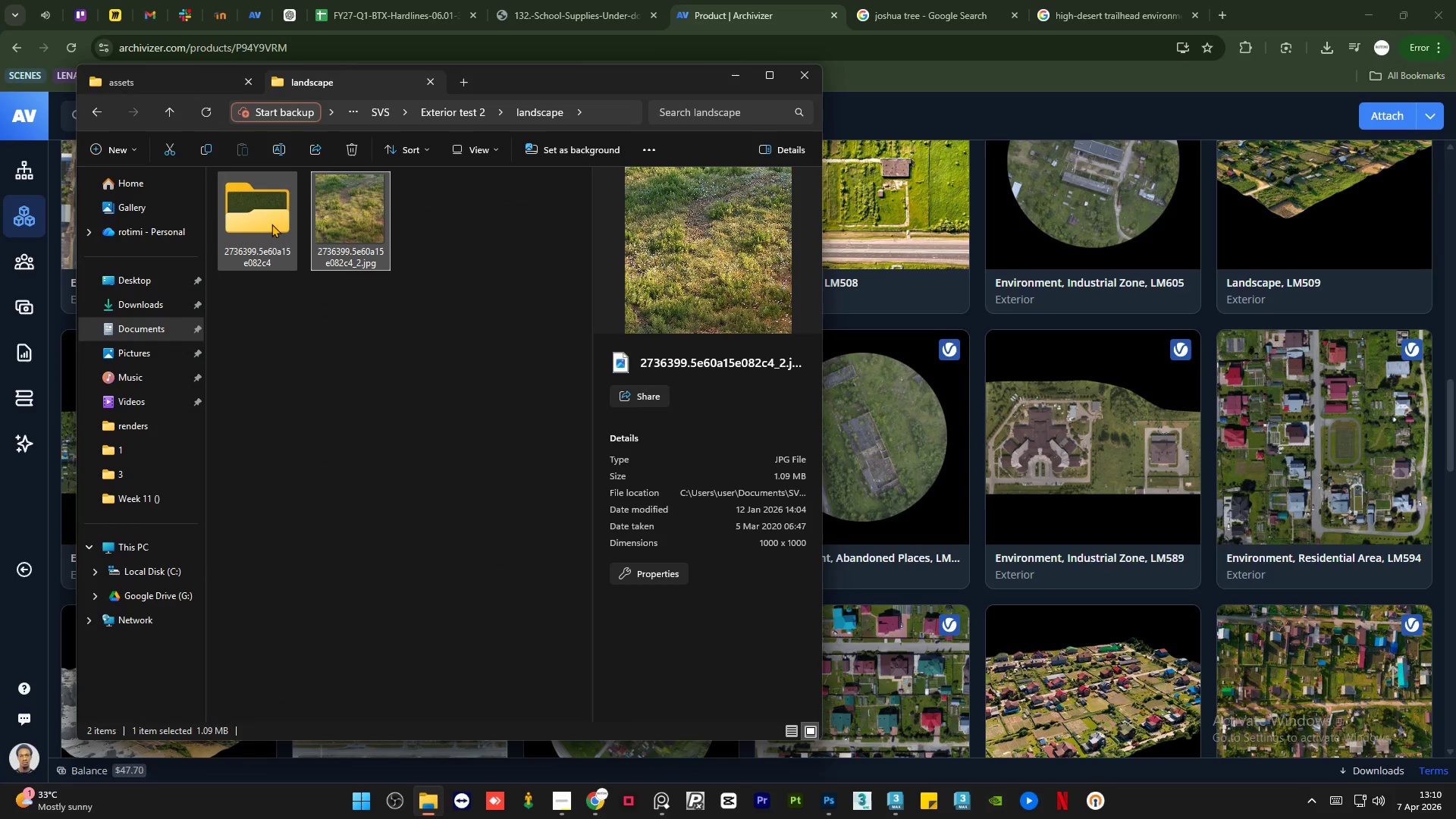 
double_click([271, 224])
 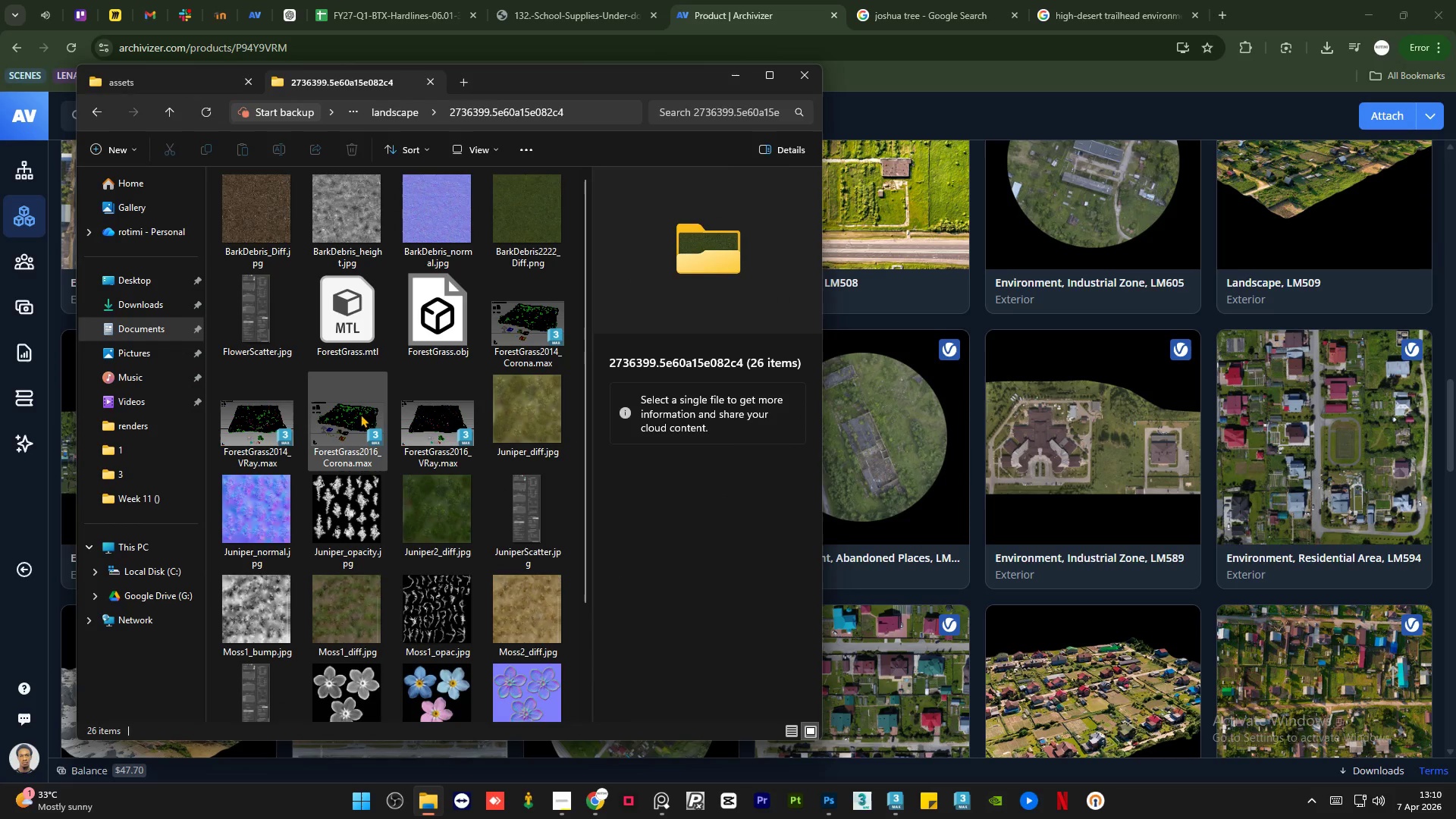 
left_click([342, 414])
 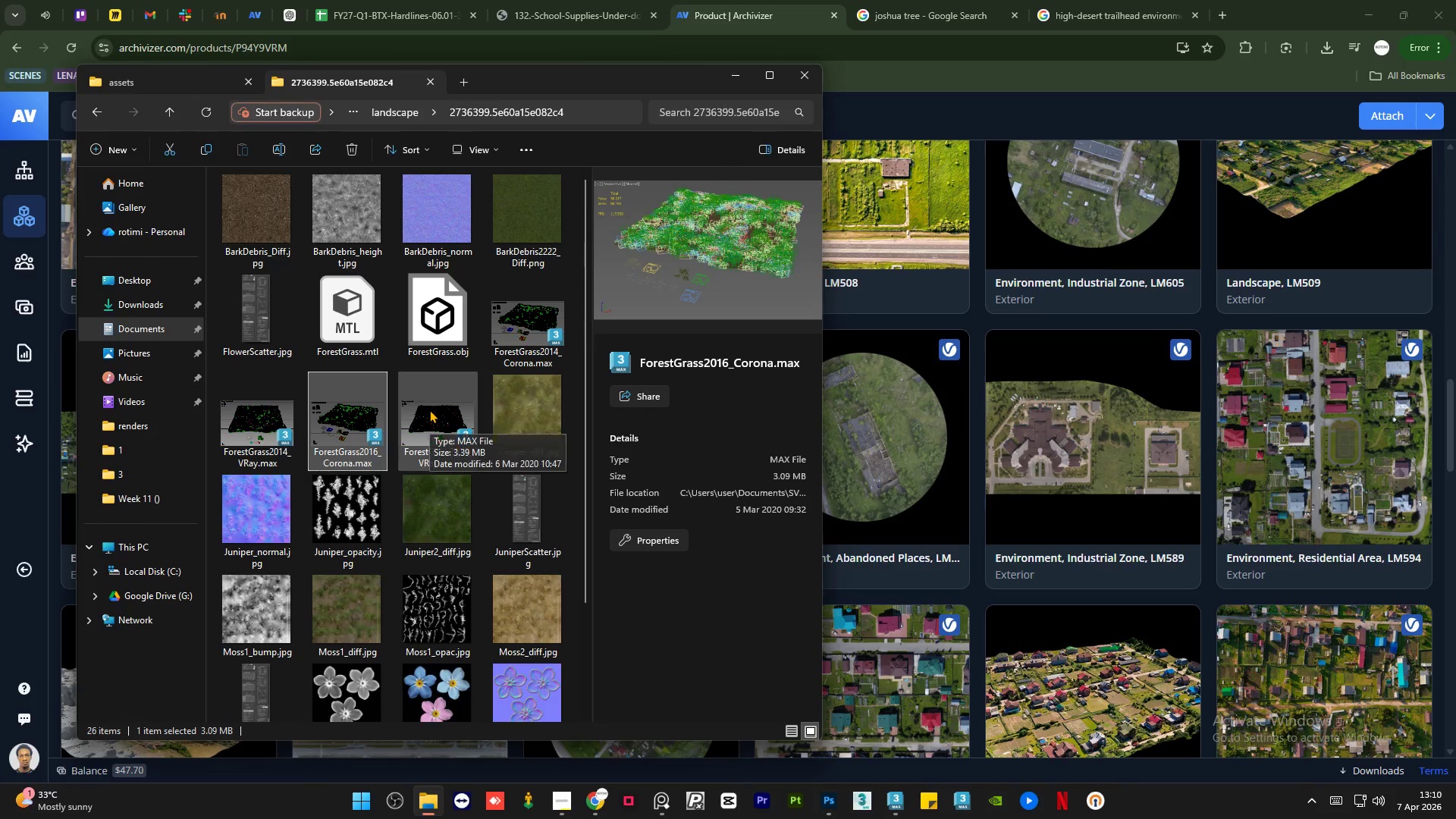 
left_click([494, 334])
 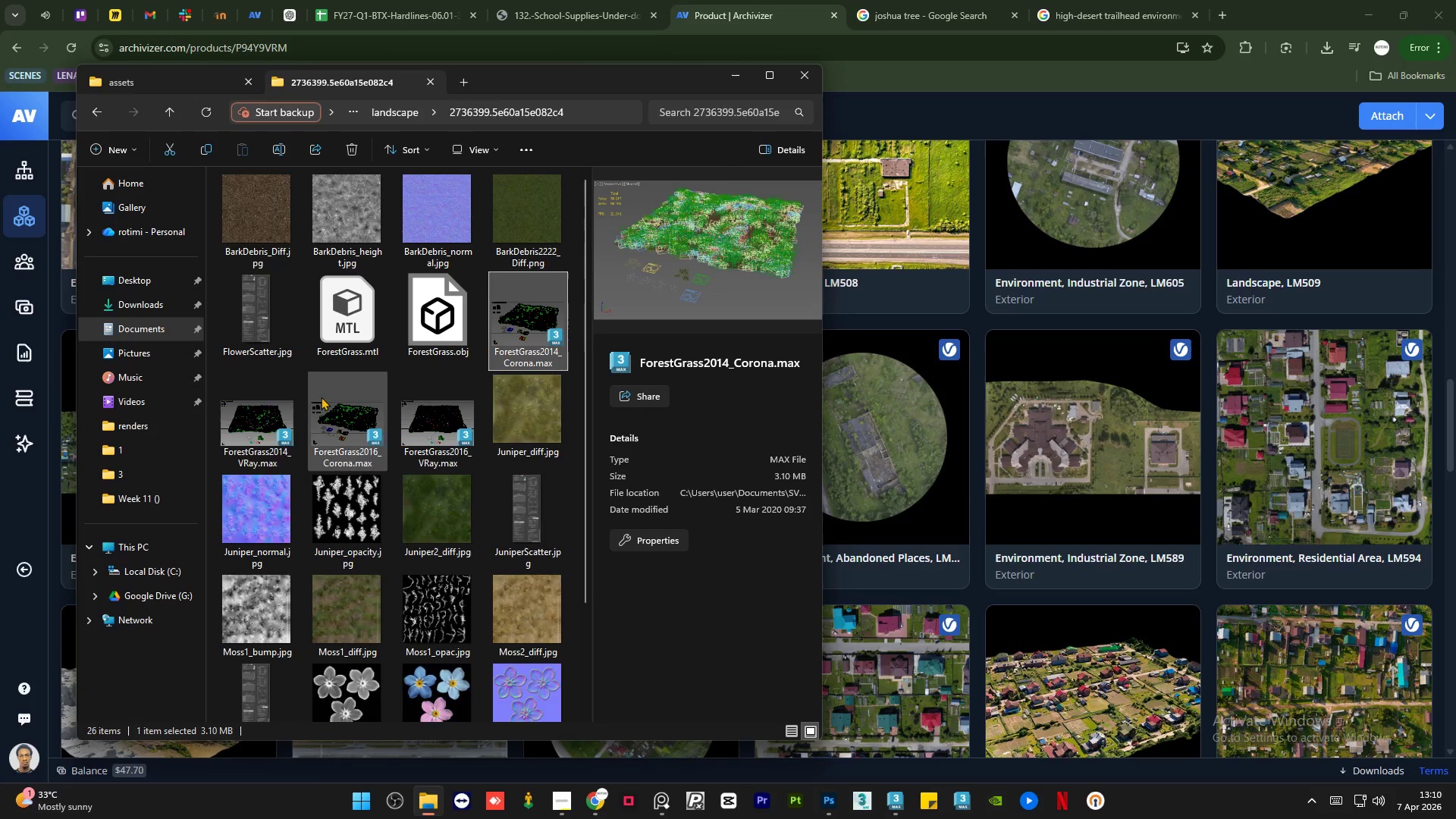 
left_click([259, 410])
 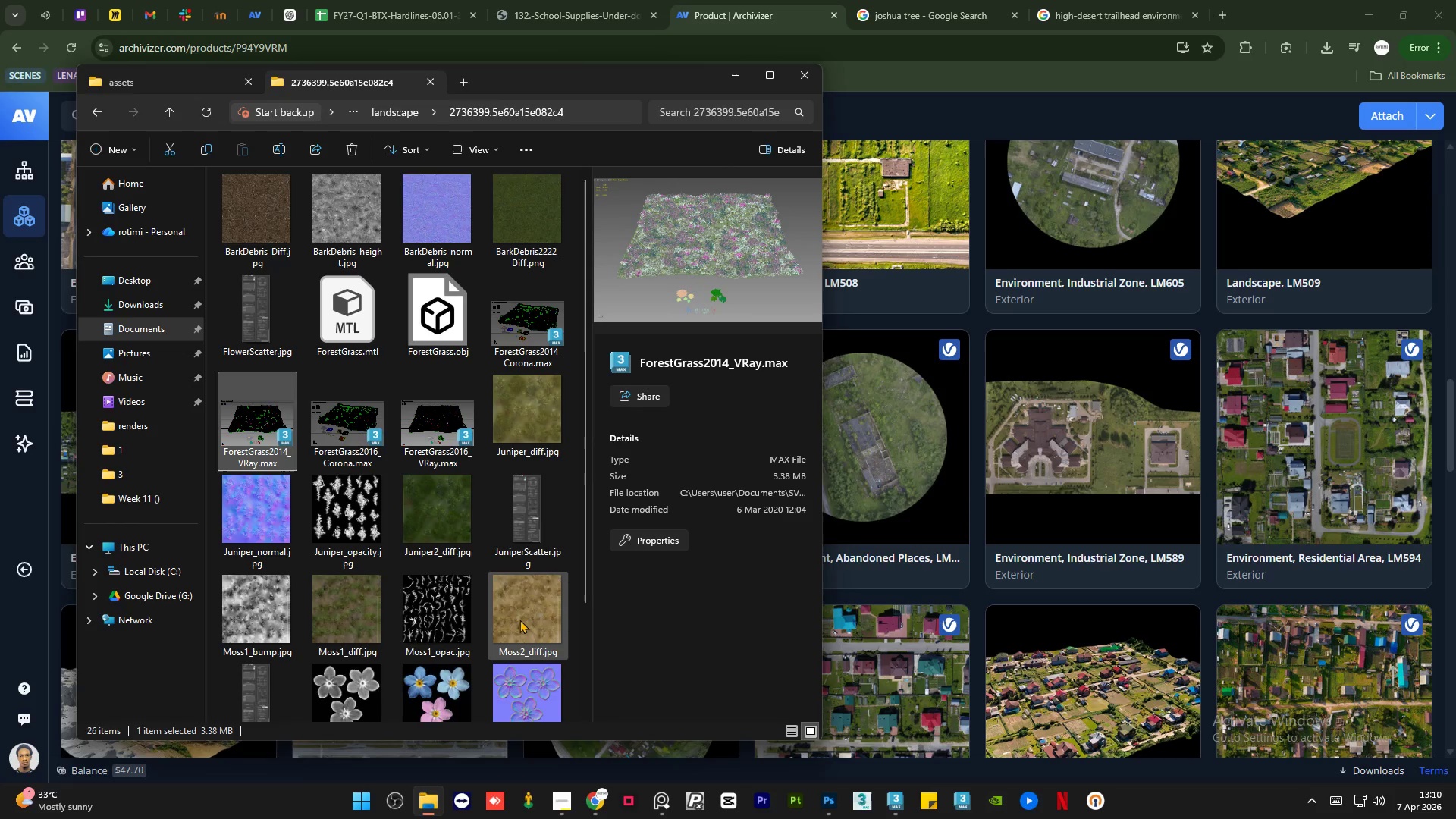 
left_click([527, 611])
 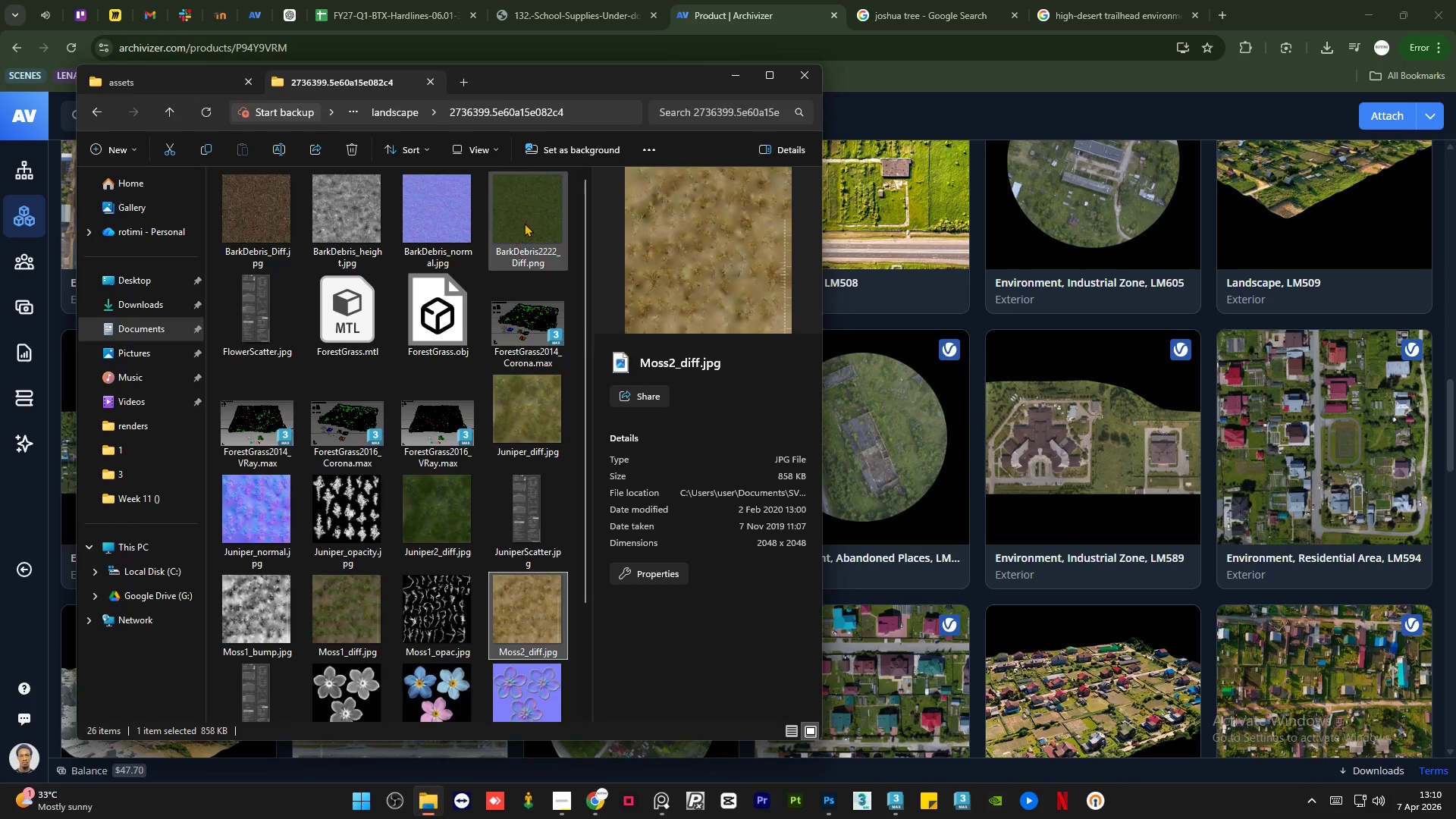 
left_click([524, 222])
 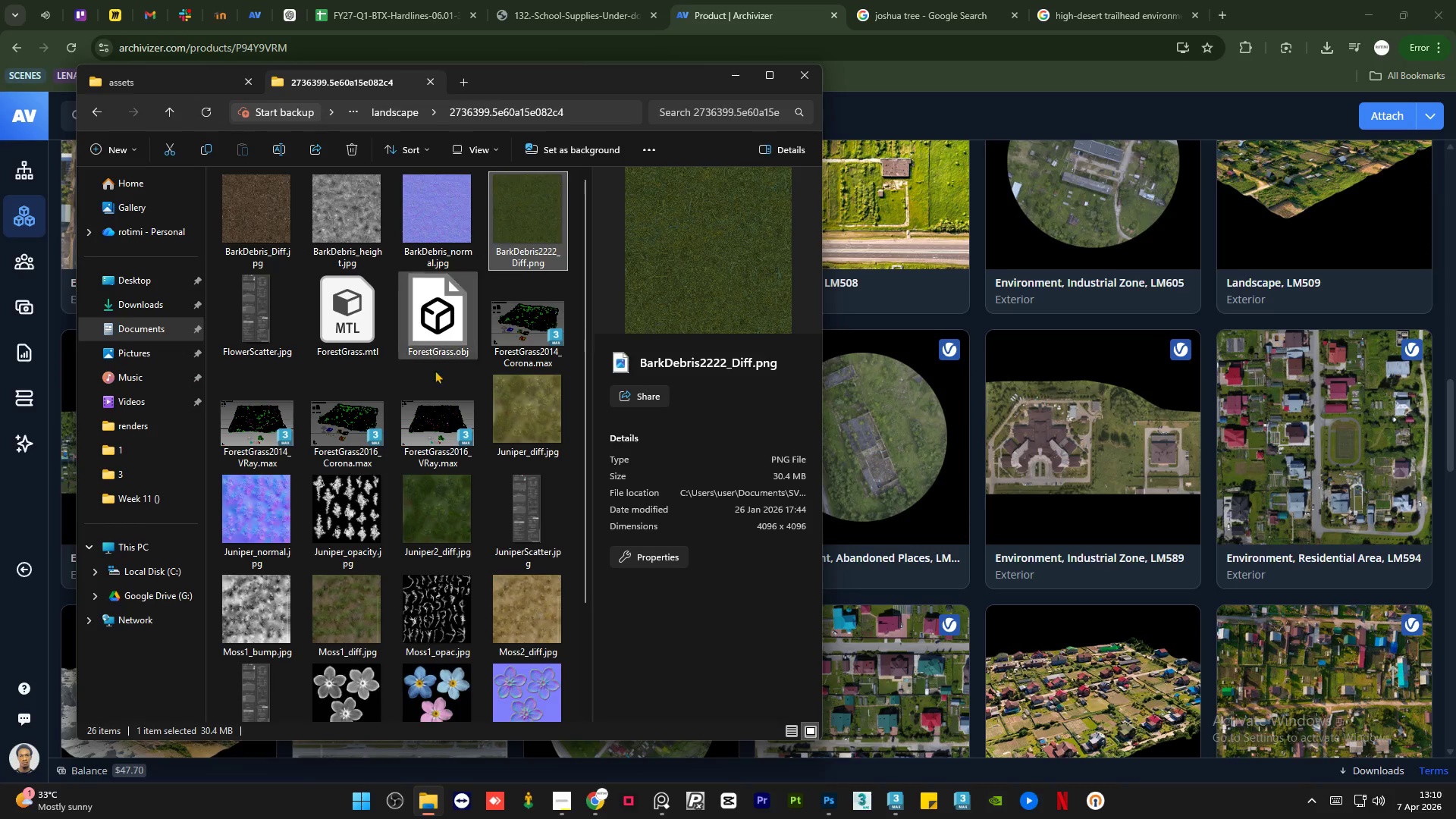 
scroll: coordinate [416, 504], scroll_direction: down, amount: 4.0
 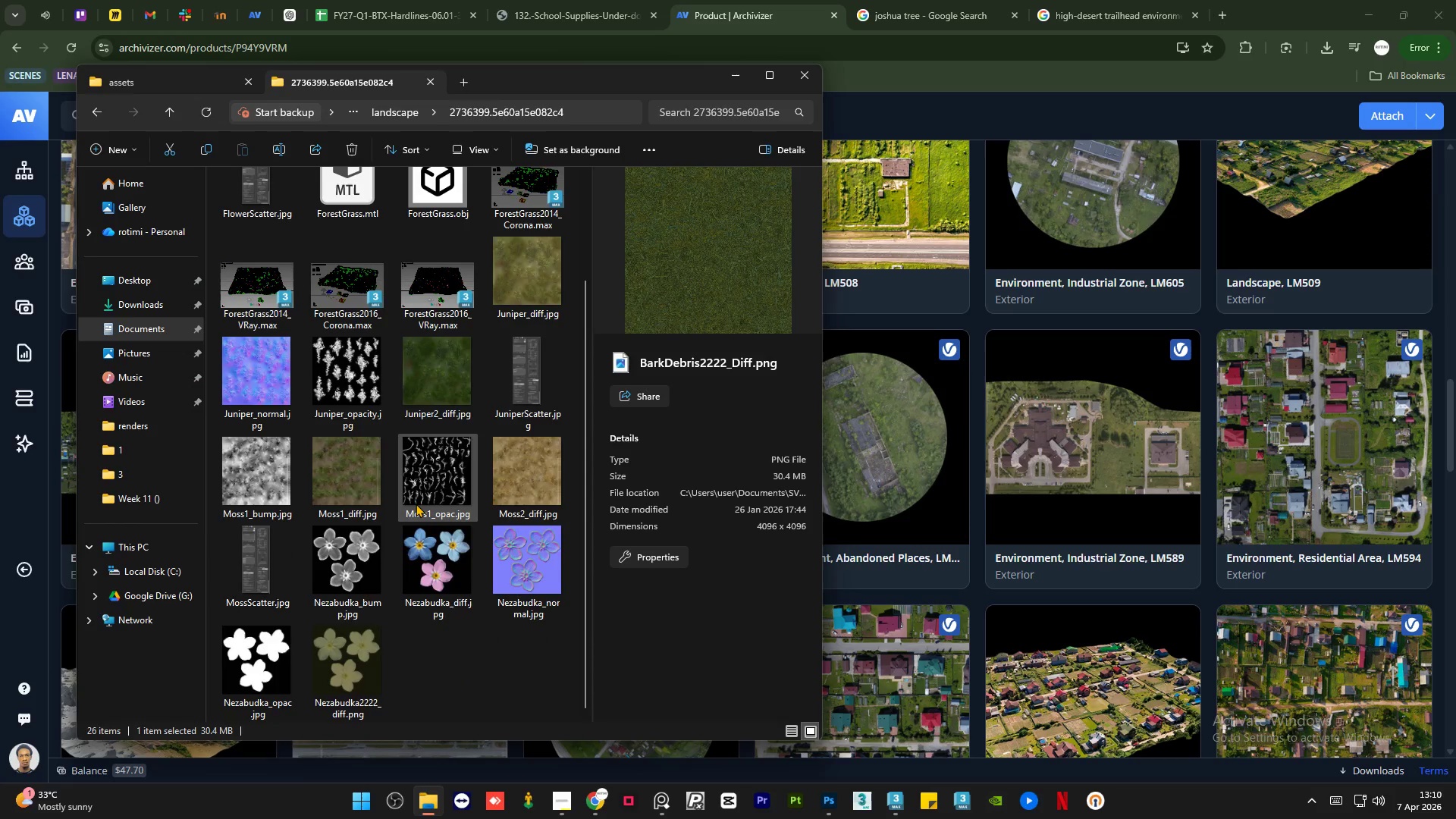 
scroll: coordinate [416, 504], scroll_direction: up, amount: 4.0
 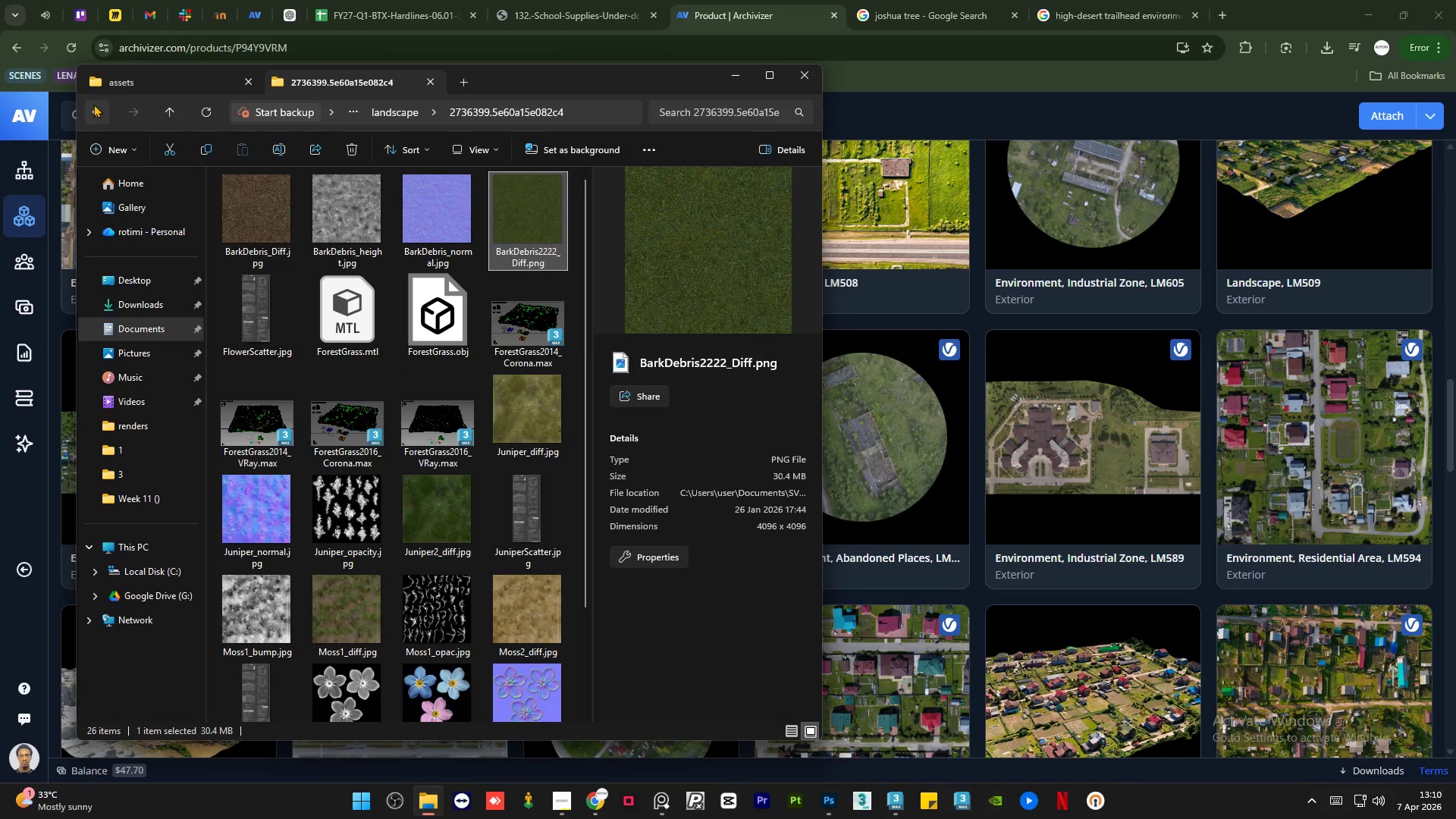 
left_click([93, 104])
 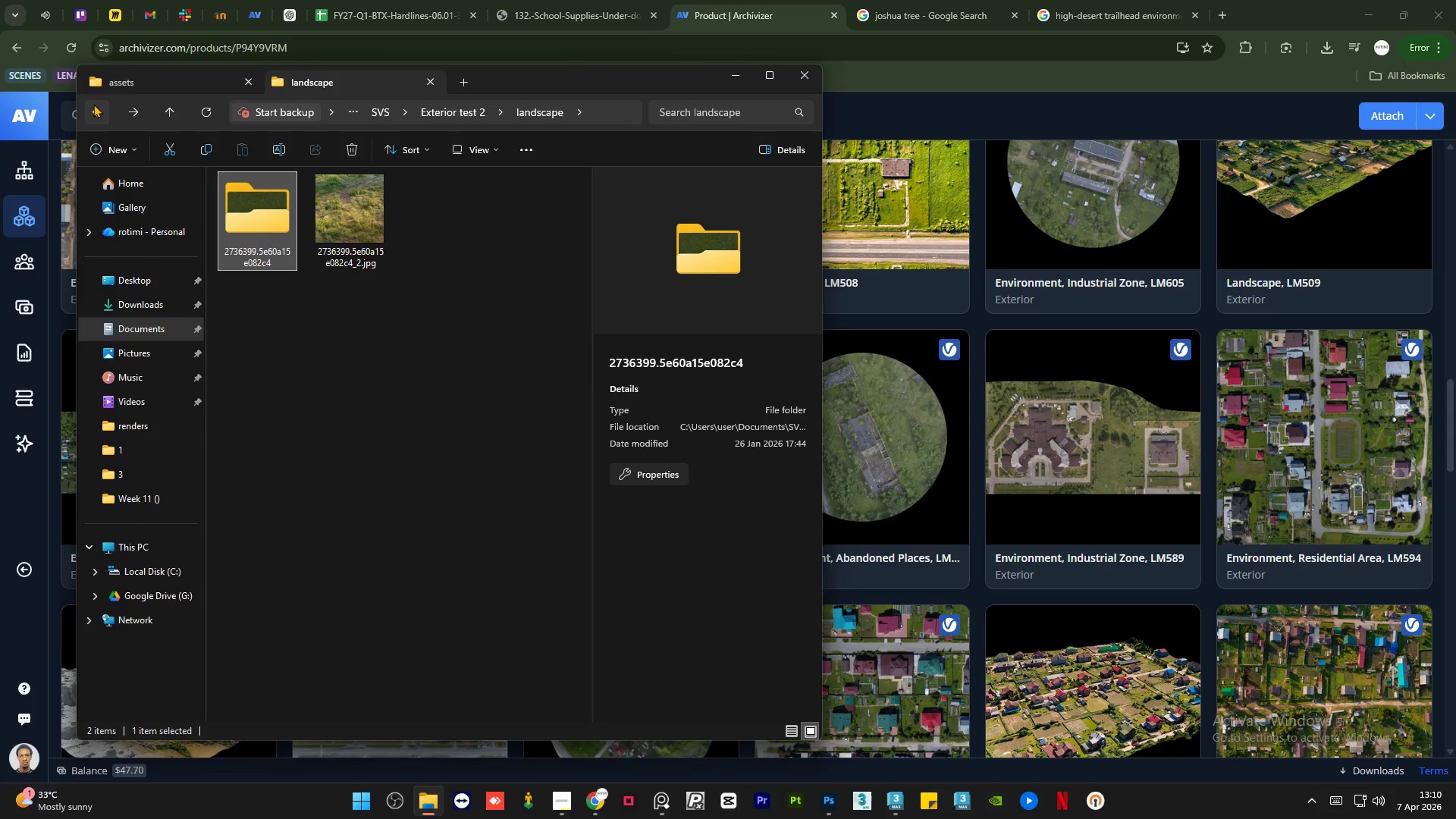 
left_click([93, 104])
 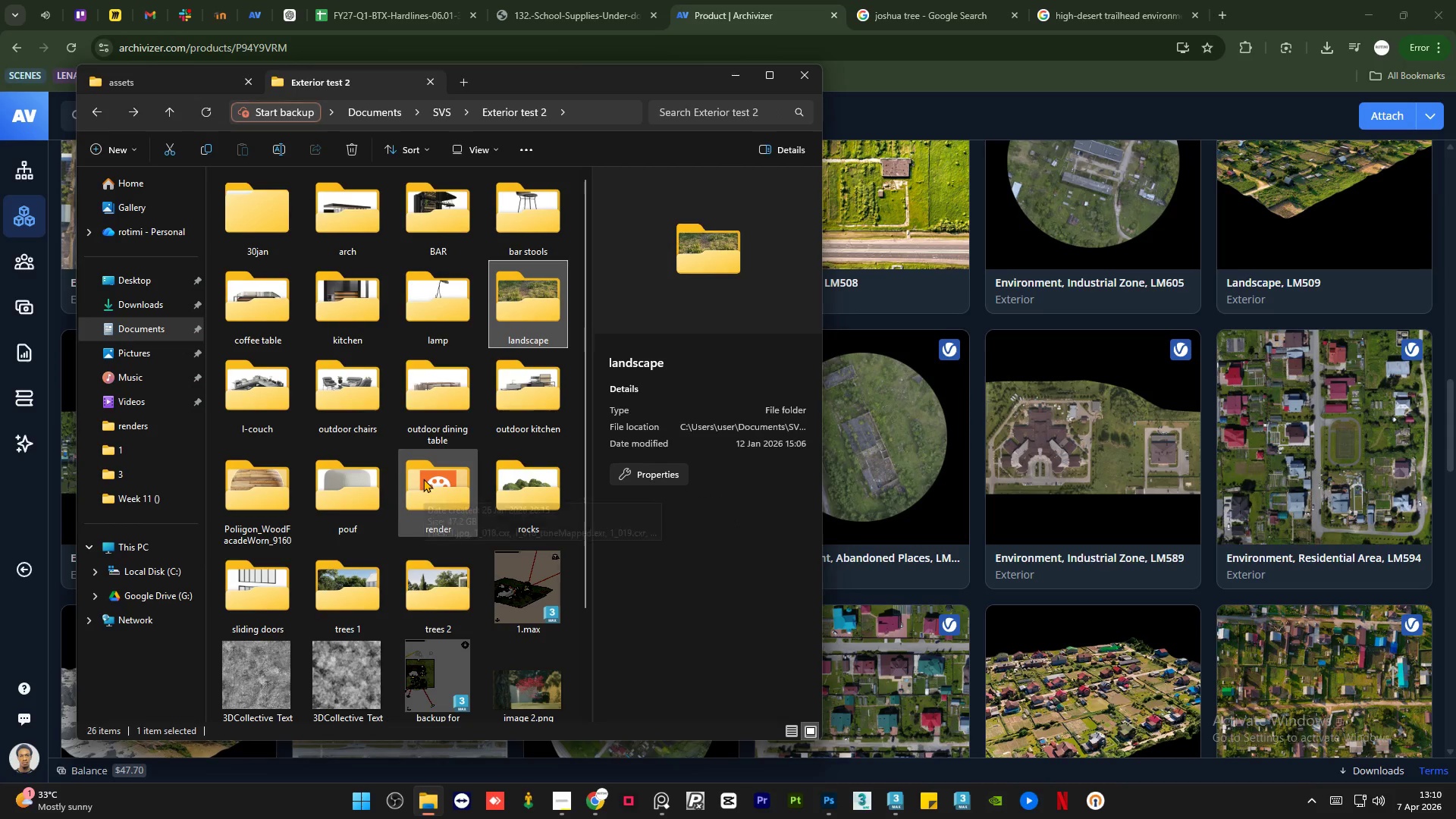 
scroll: coordinate [423, 479], scroll_direction: down, amount: 1.0
 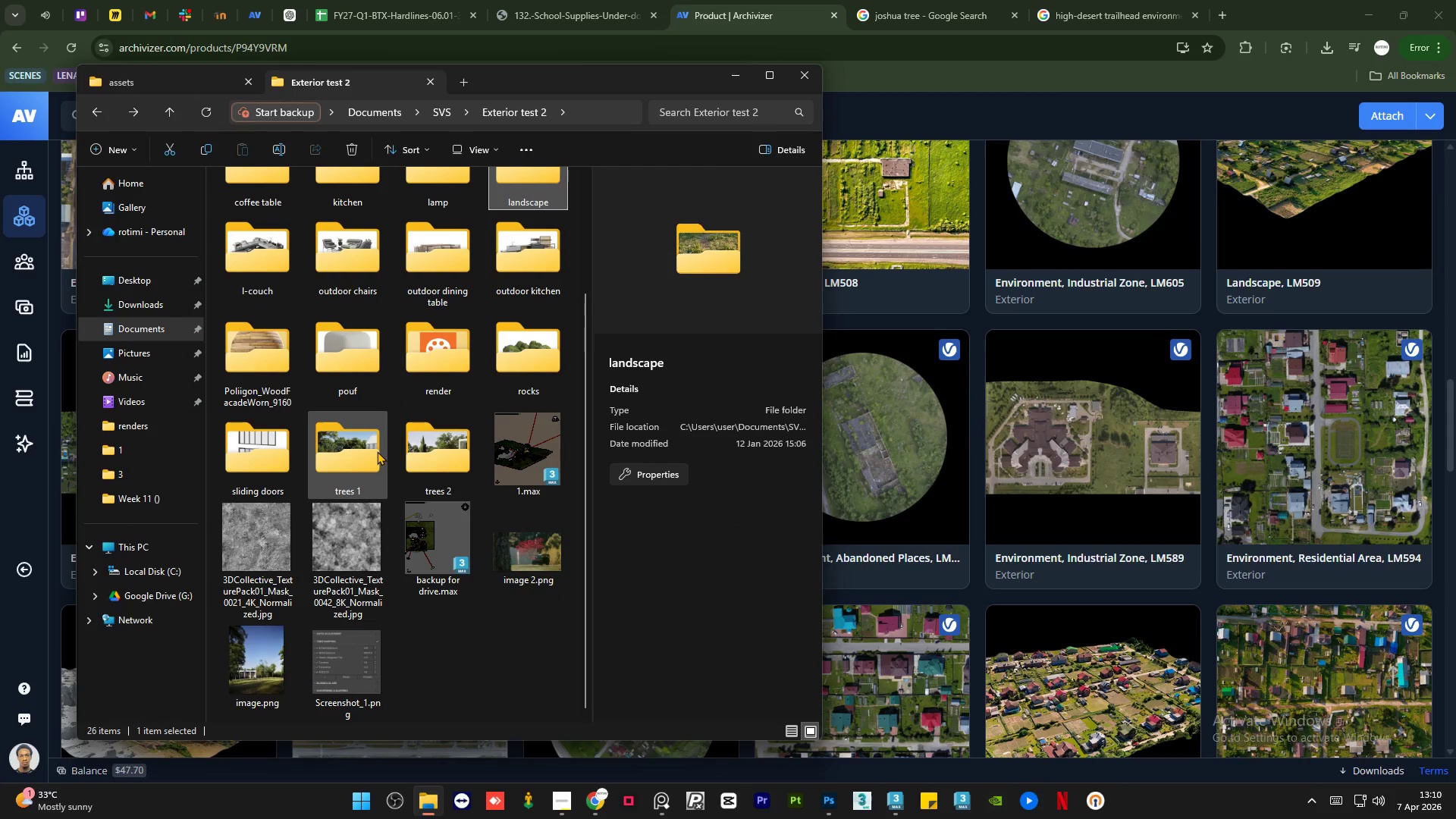 
double_click([377, 451])
 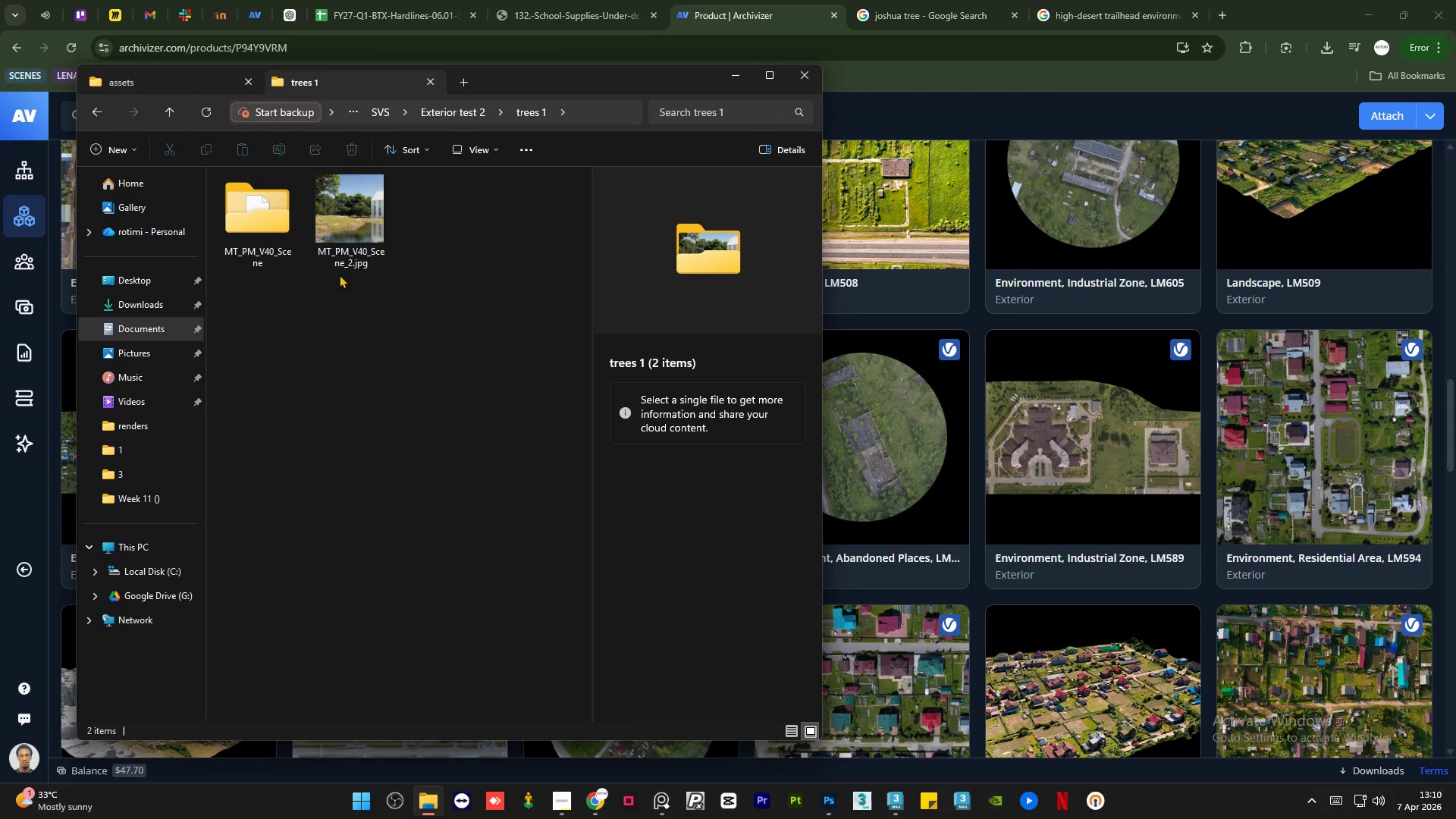 
left_click([347, 220])
 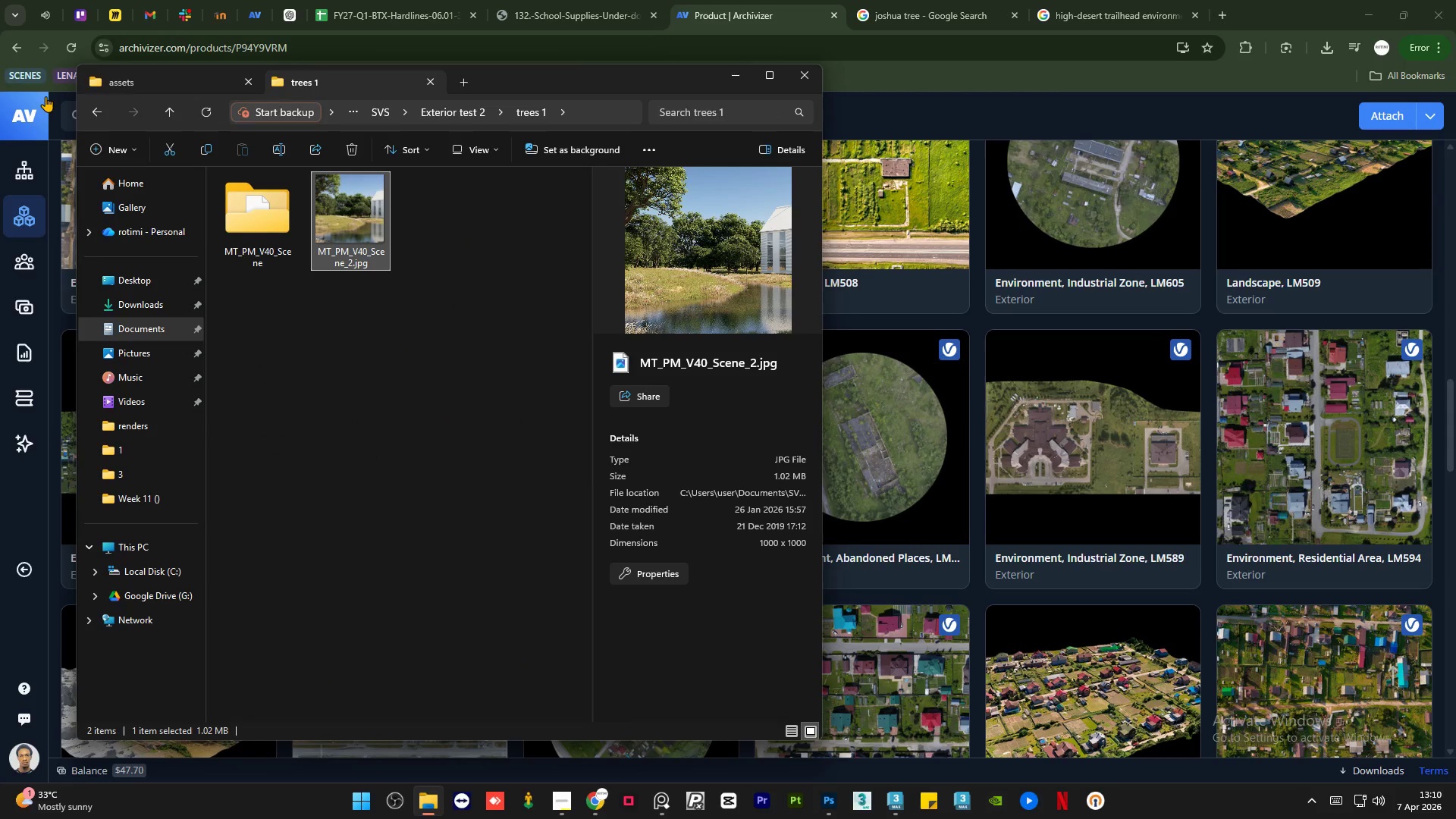 
left_click([102, 118])
 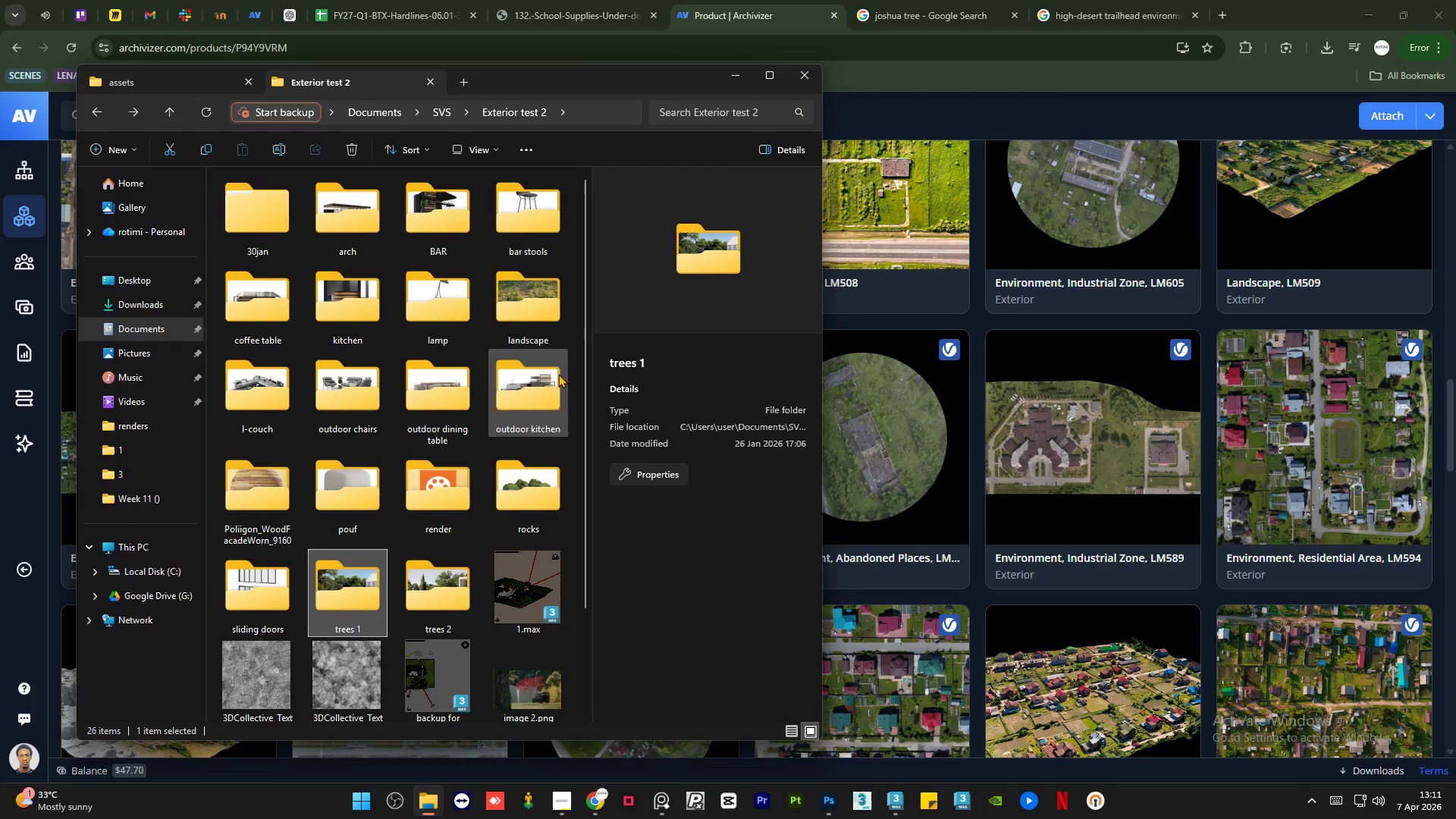 
left_click([736, 84])
 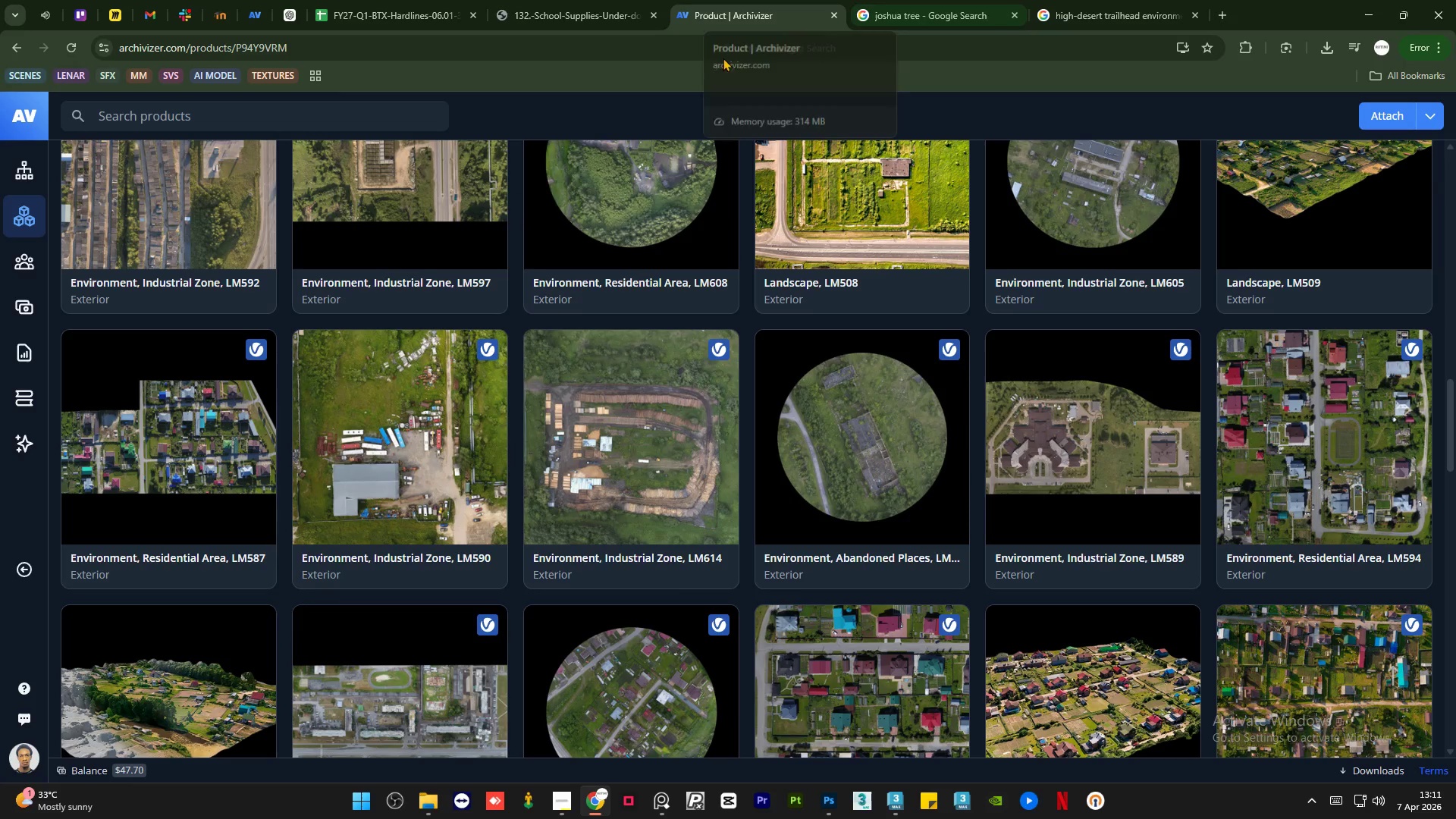 
scroll: coordinate [549, 292], scroll_direction: down, amount: 9.0
 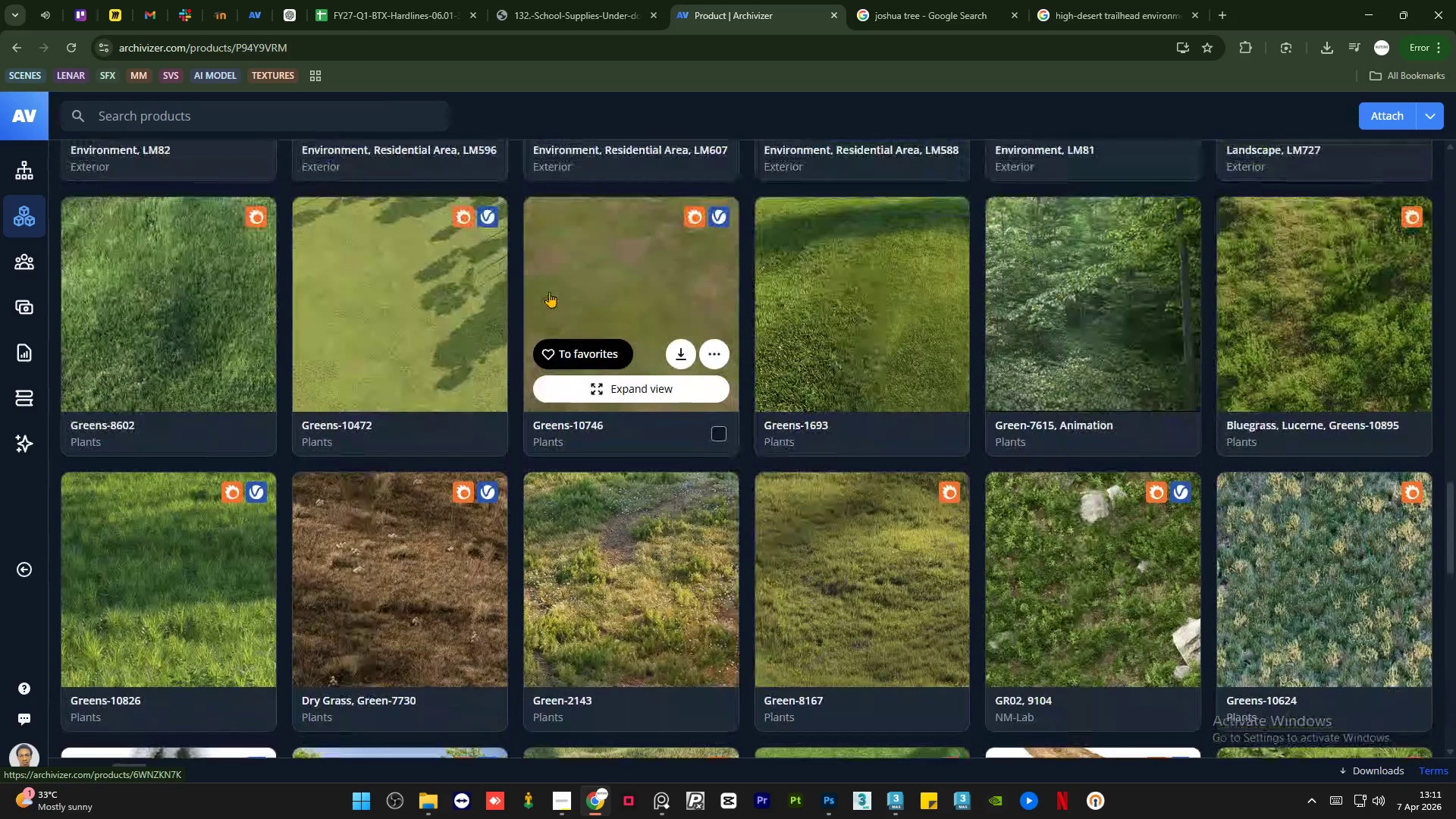 
scroll: coordinate [993, 425], scroll_direction: up, amount: 18.0
 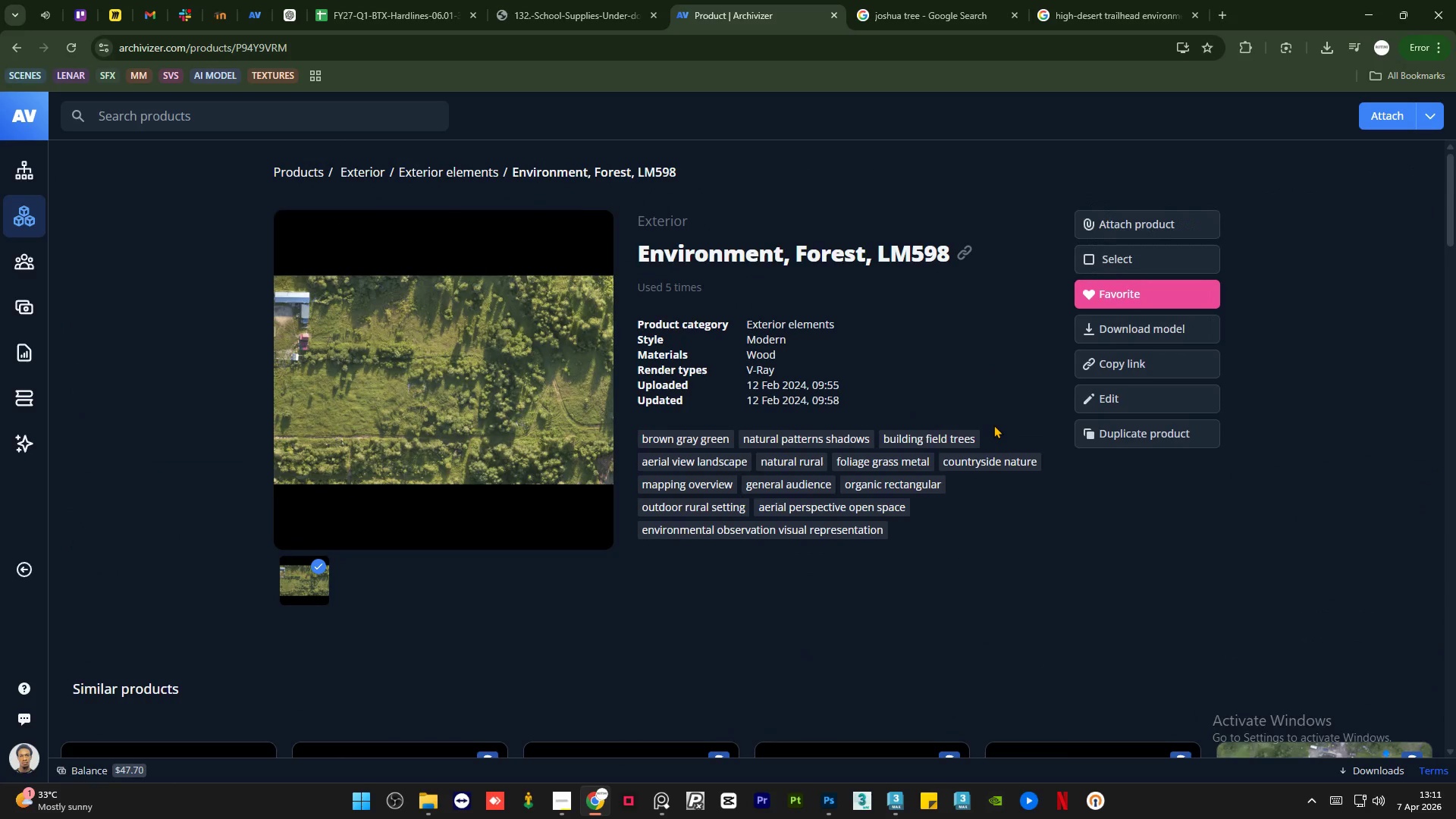 
scroll: coordinate [766, 472], scroll_direction: down, amount: 9.0
 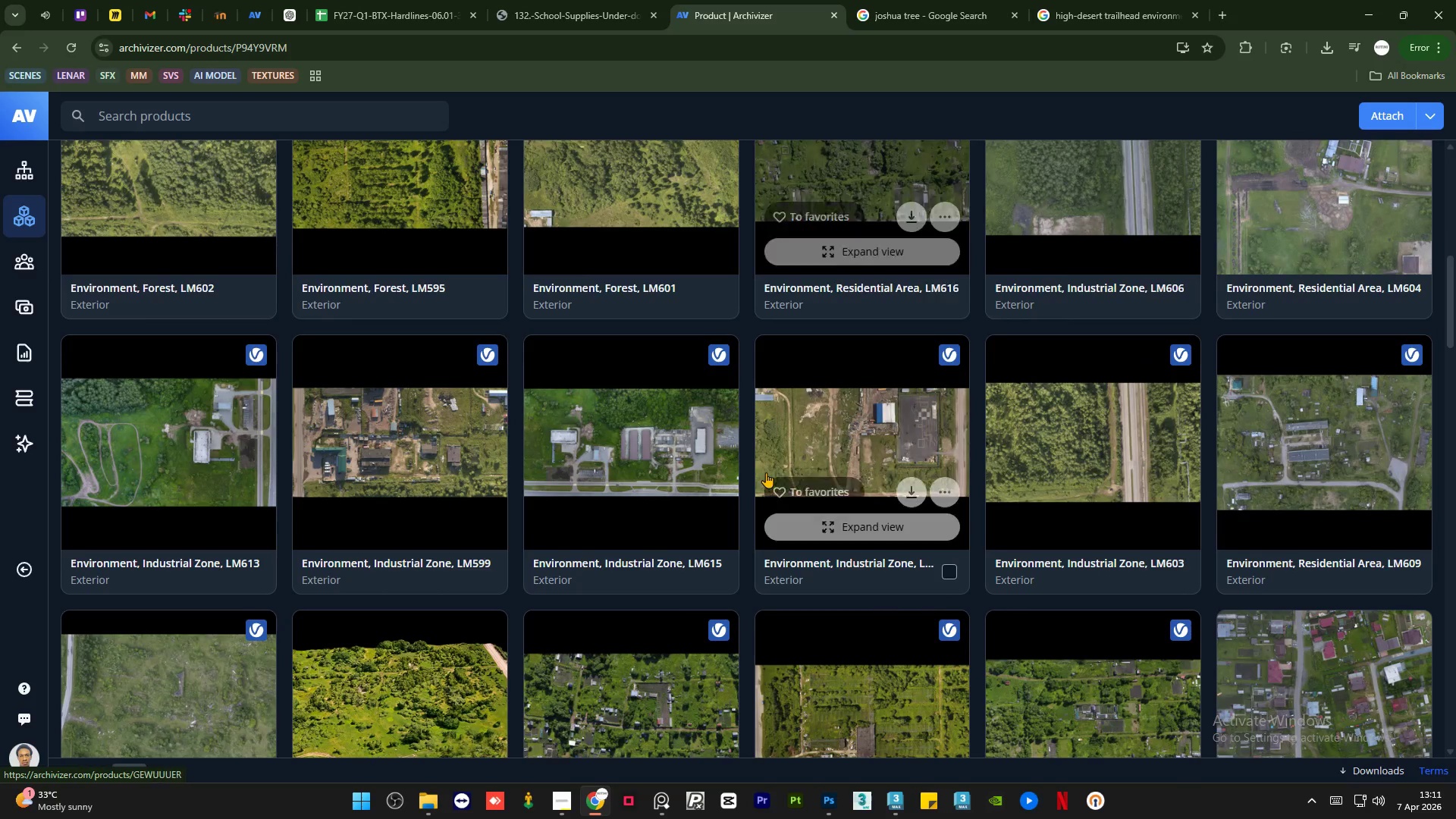 
scroll: coordinate [766, 472], scroll_direction: up, amount: 1.0
 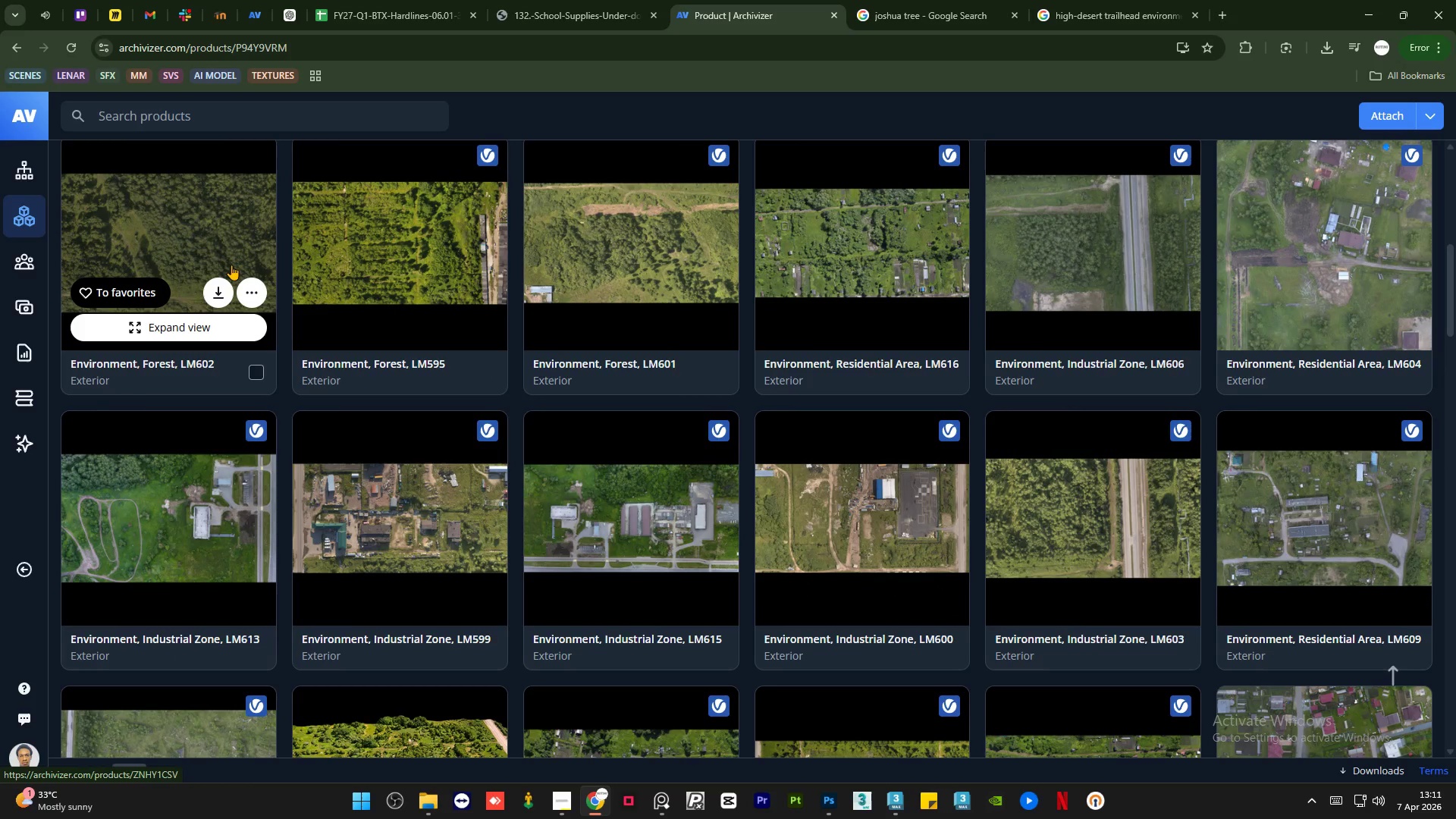 
left_click([231, 251])
 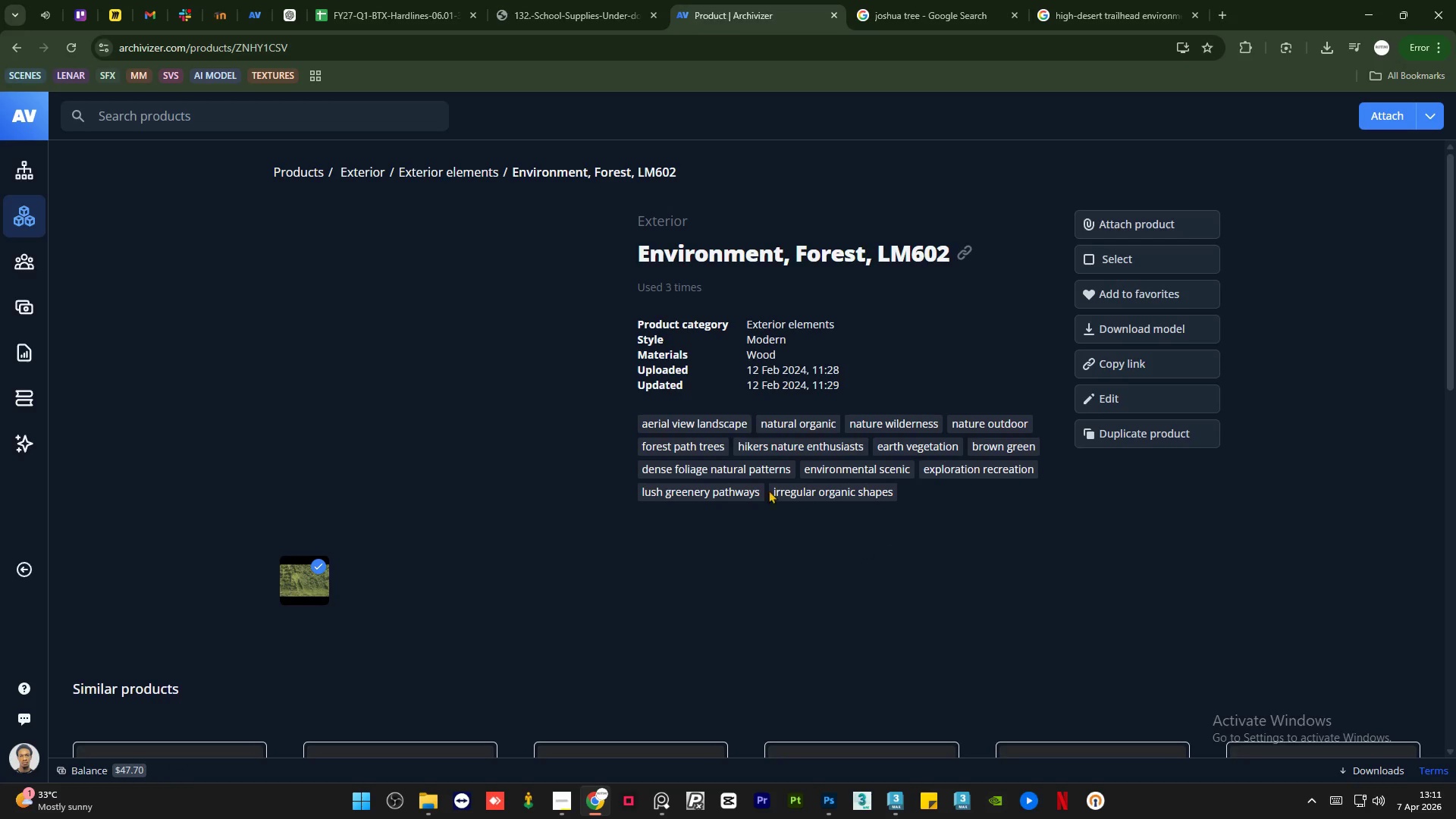 
scroll: coordinate [508, 356], scroll_direction: down, amount: 33.0
 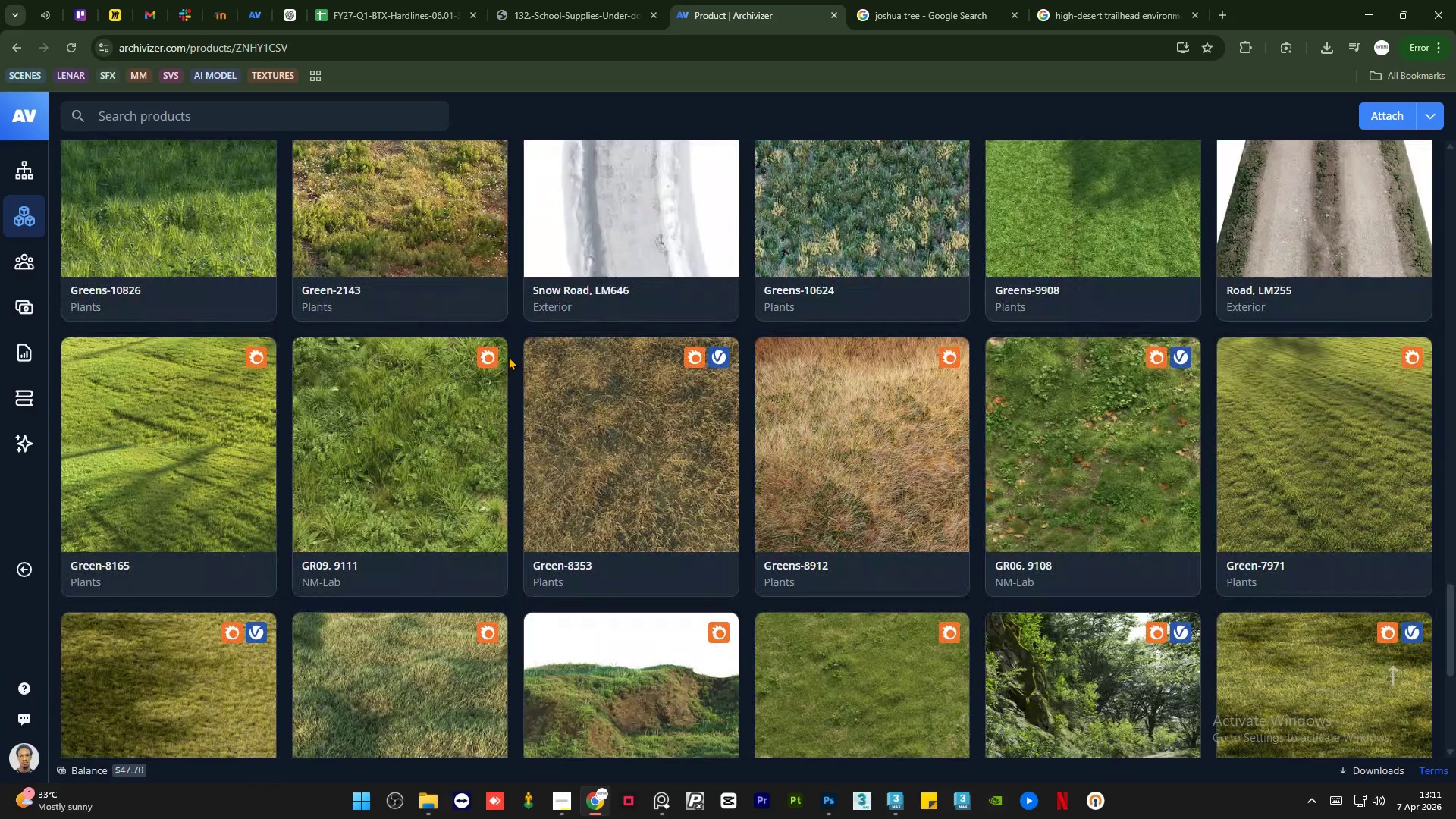 
wait(6.46)
 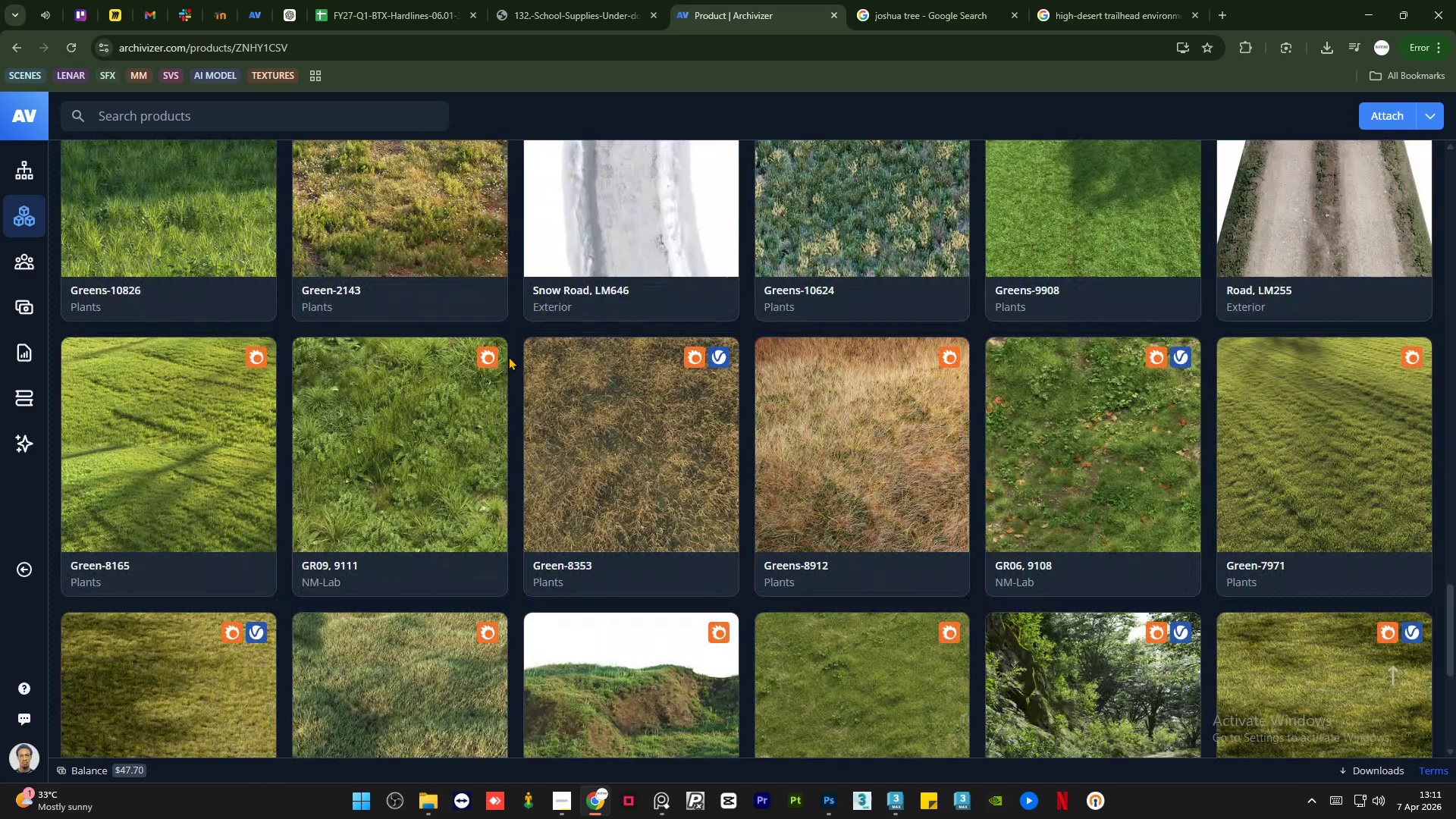 
scroll: coordinate [758, 444], scroll_direction: down, amount: 8.0
 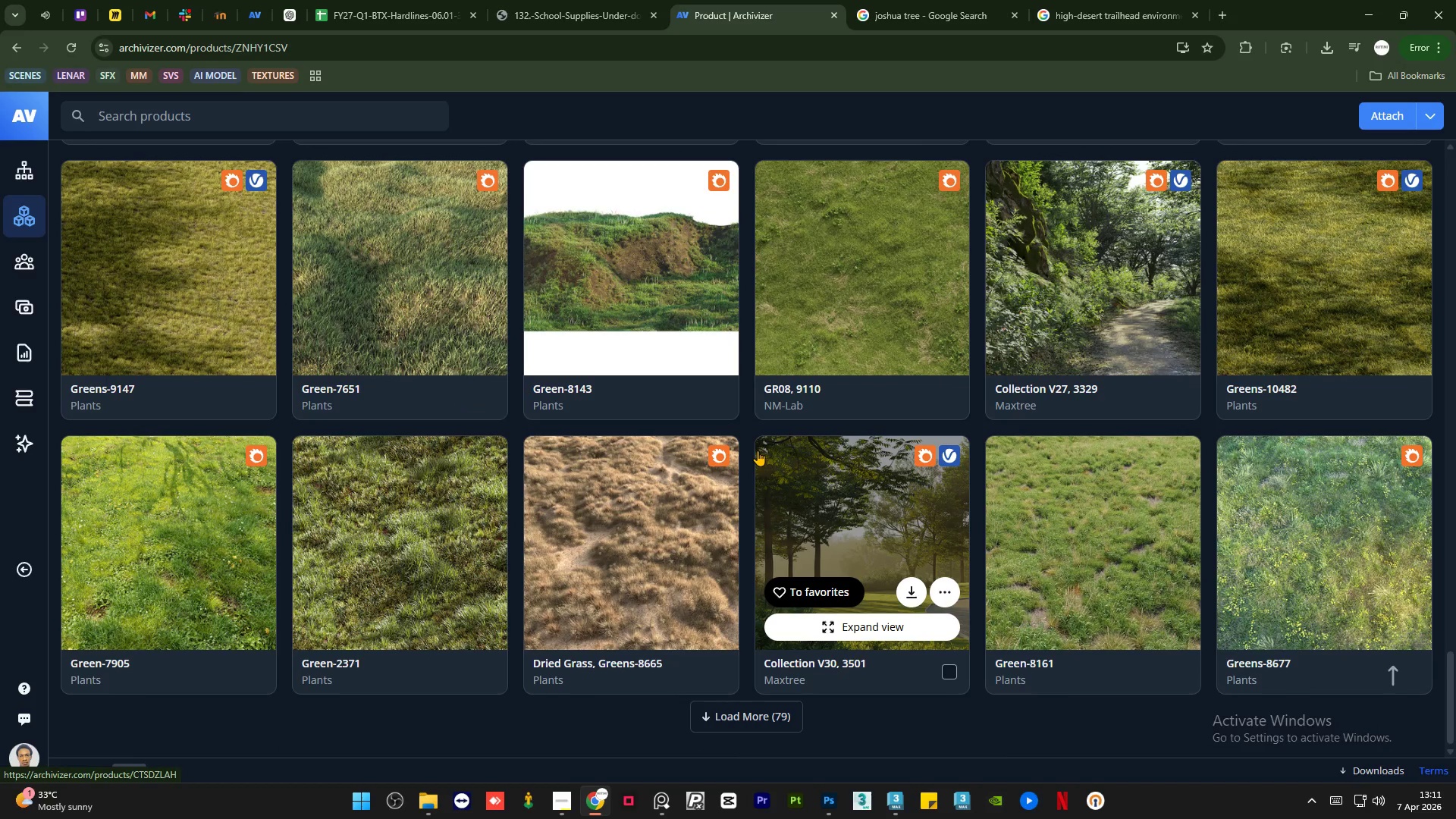 
wait(12.45)
 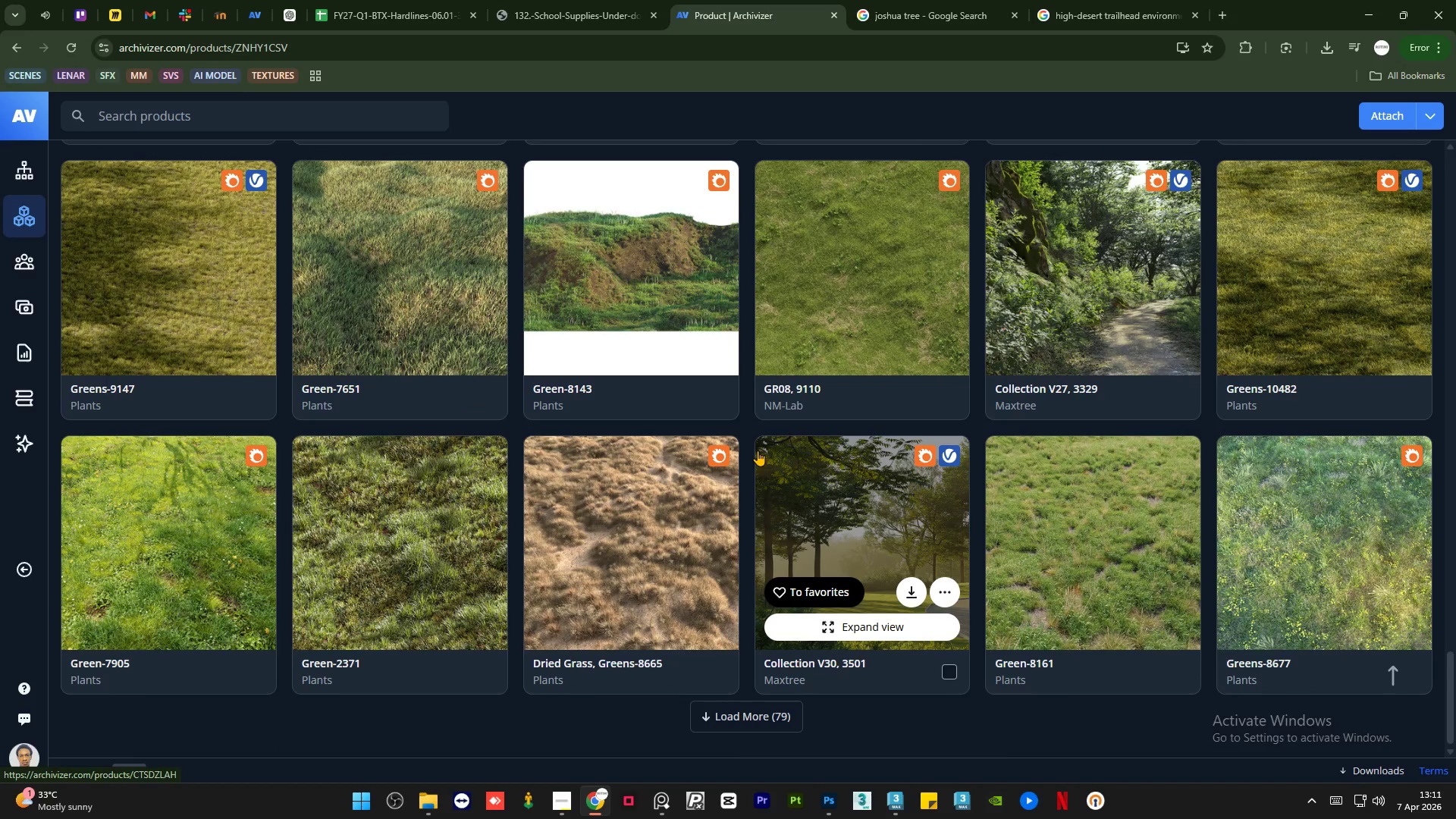 
left_click([742, 714])
 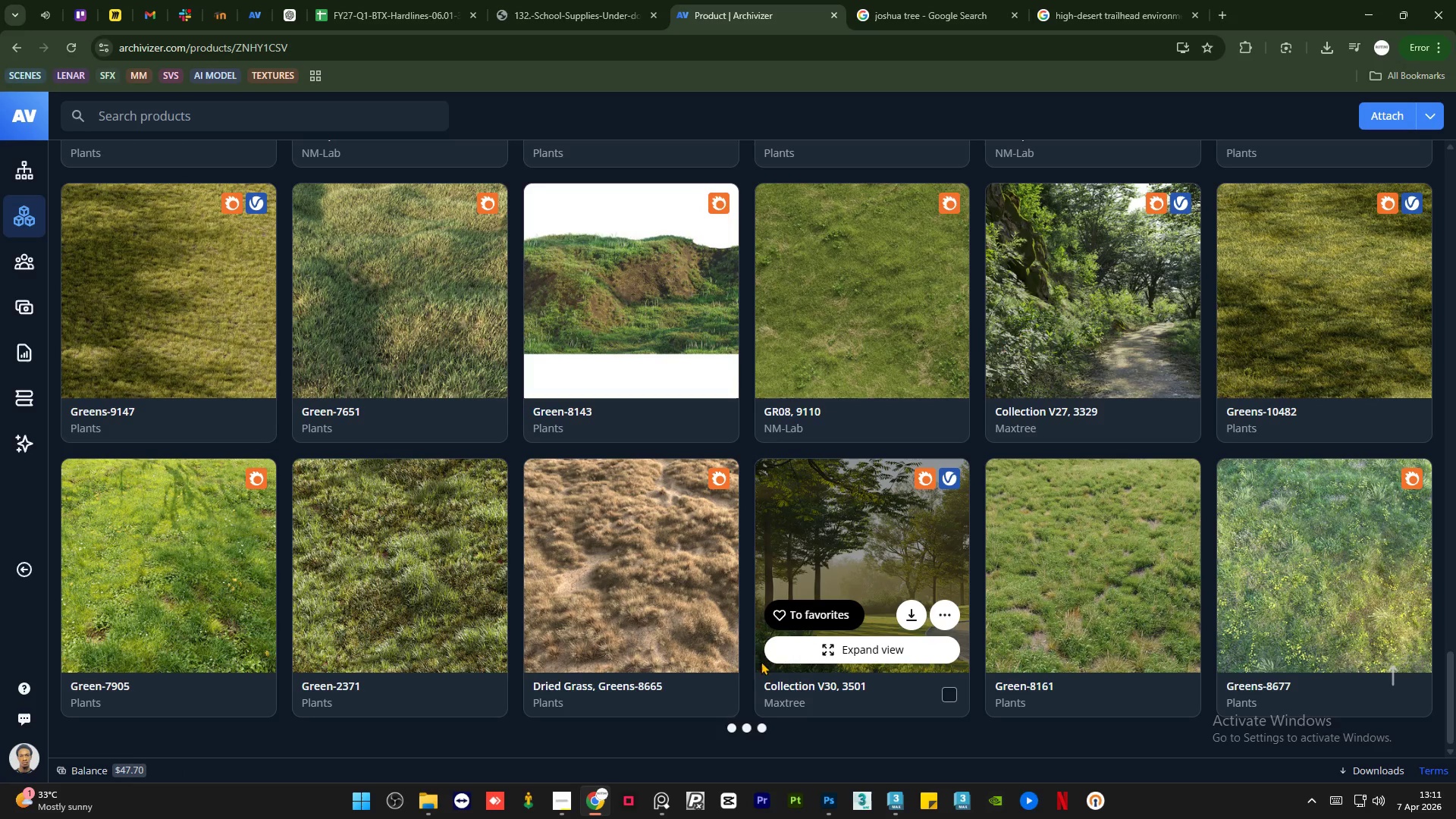 
scroll: coordinate [799, 570], scroll_direction: down, amount: 16.0
 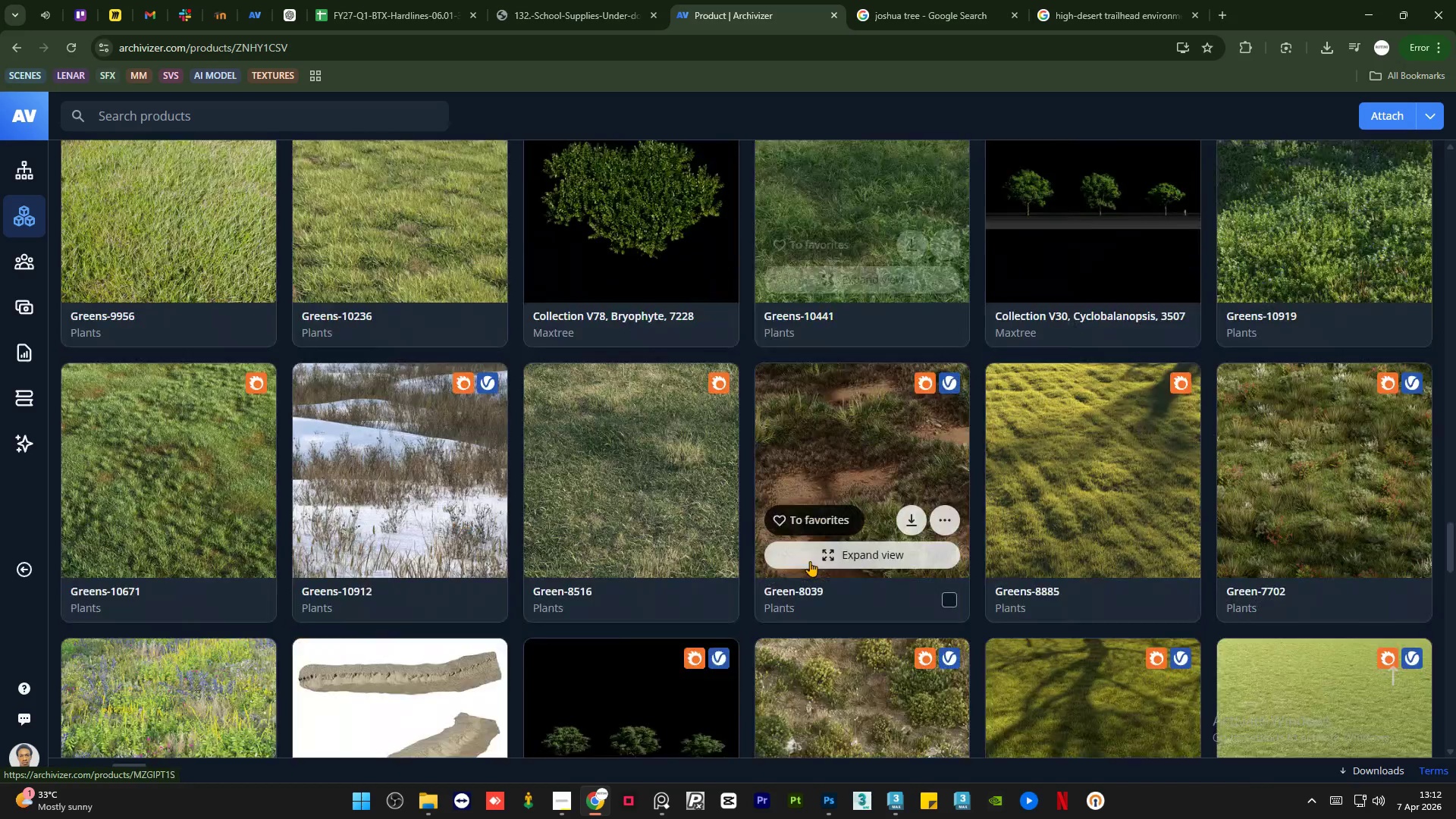 
mouse_move([788, 550])
 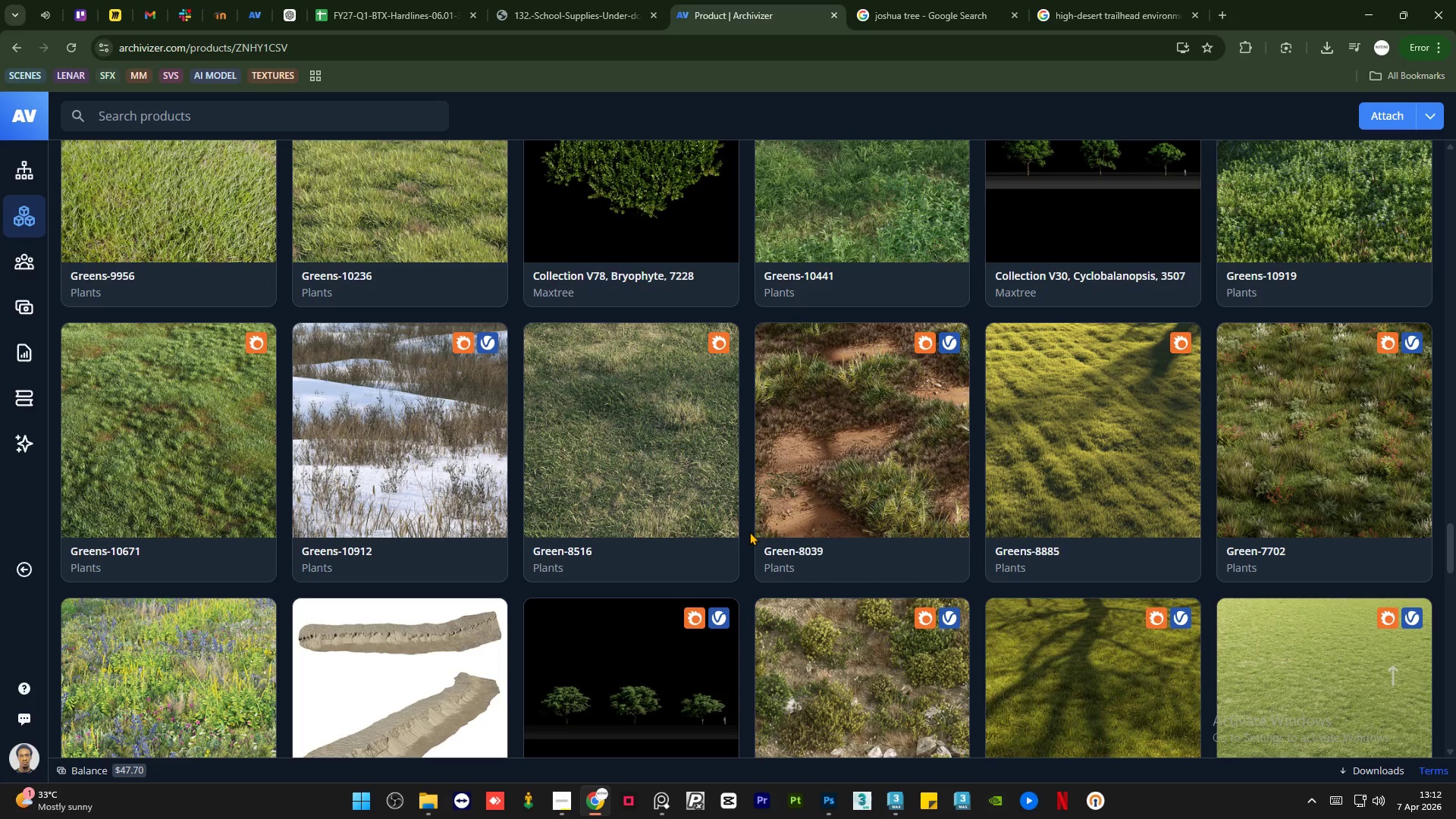 
scroll: coordinate [749, 532], scroll_direction: down, amount: 3.0
 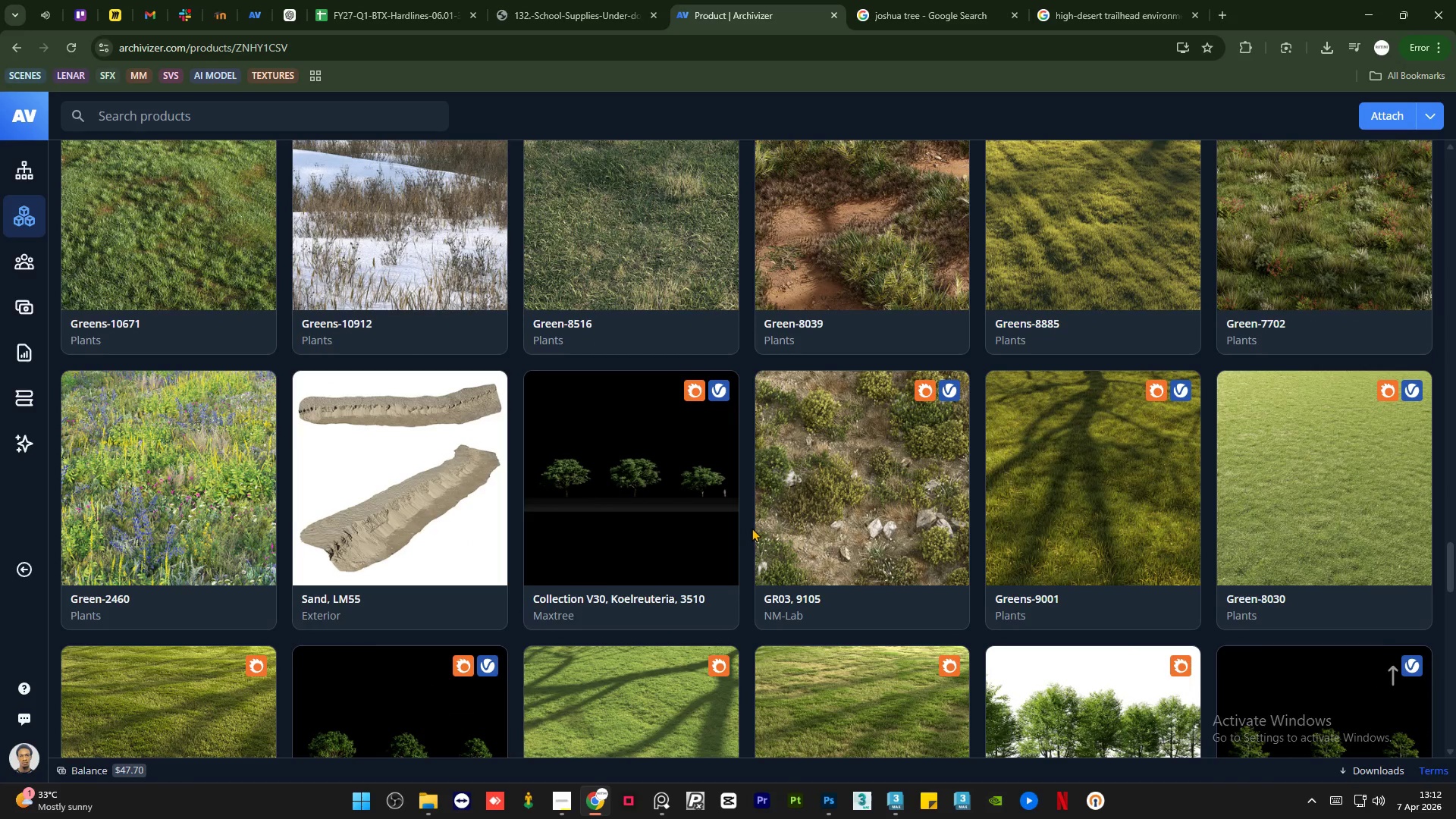 
scroll: coordinate [752, 528], scroll_direction: up, amount: 2.0
 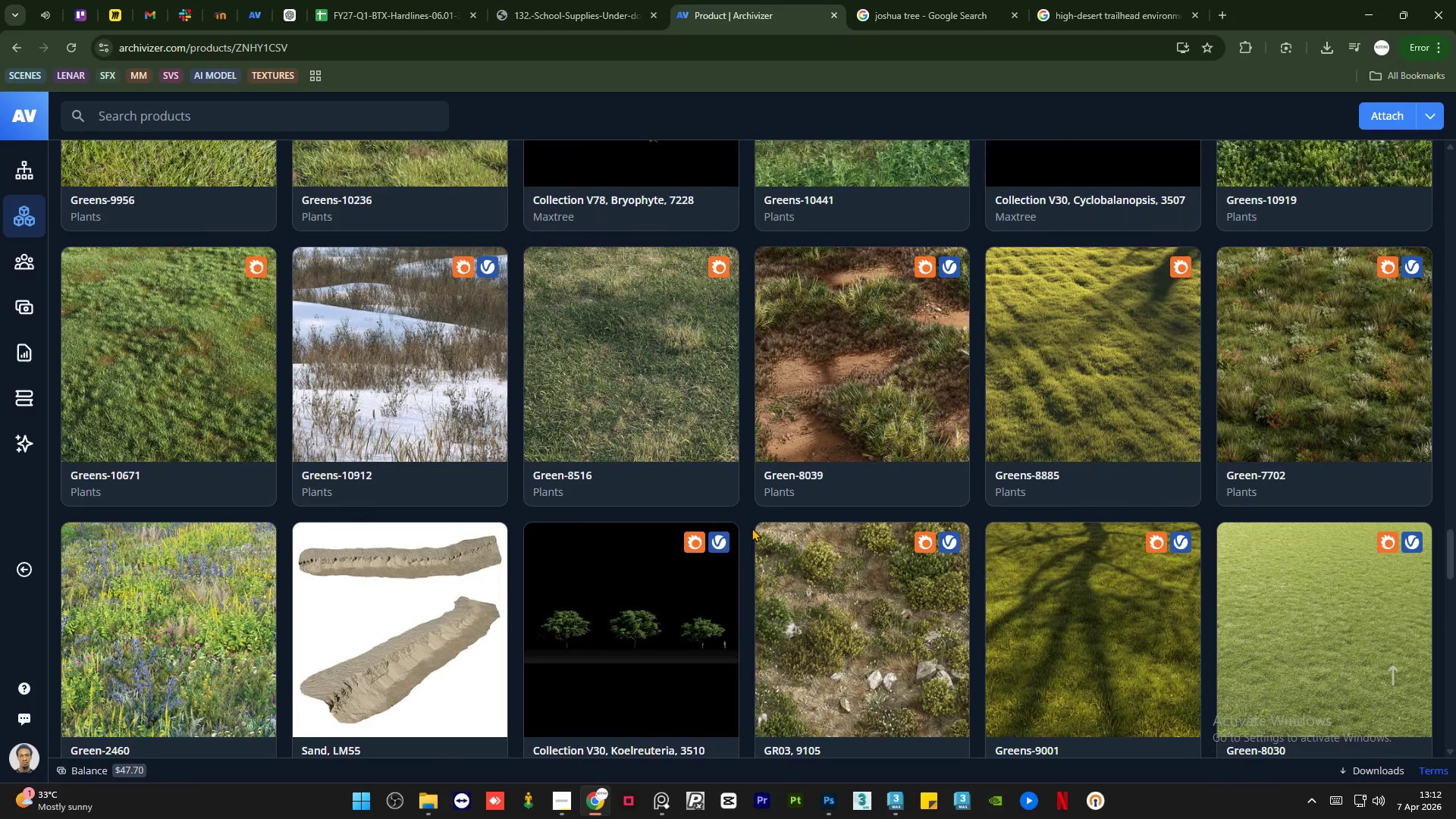 
scroll: coordinate [713, 498], scroll_direction: down, amount: 16.0
 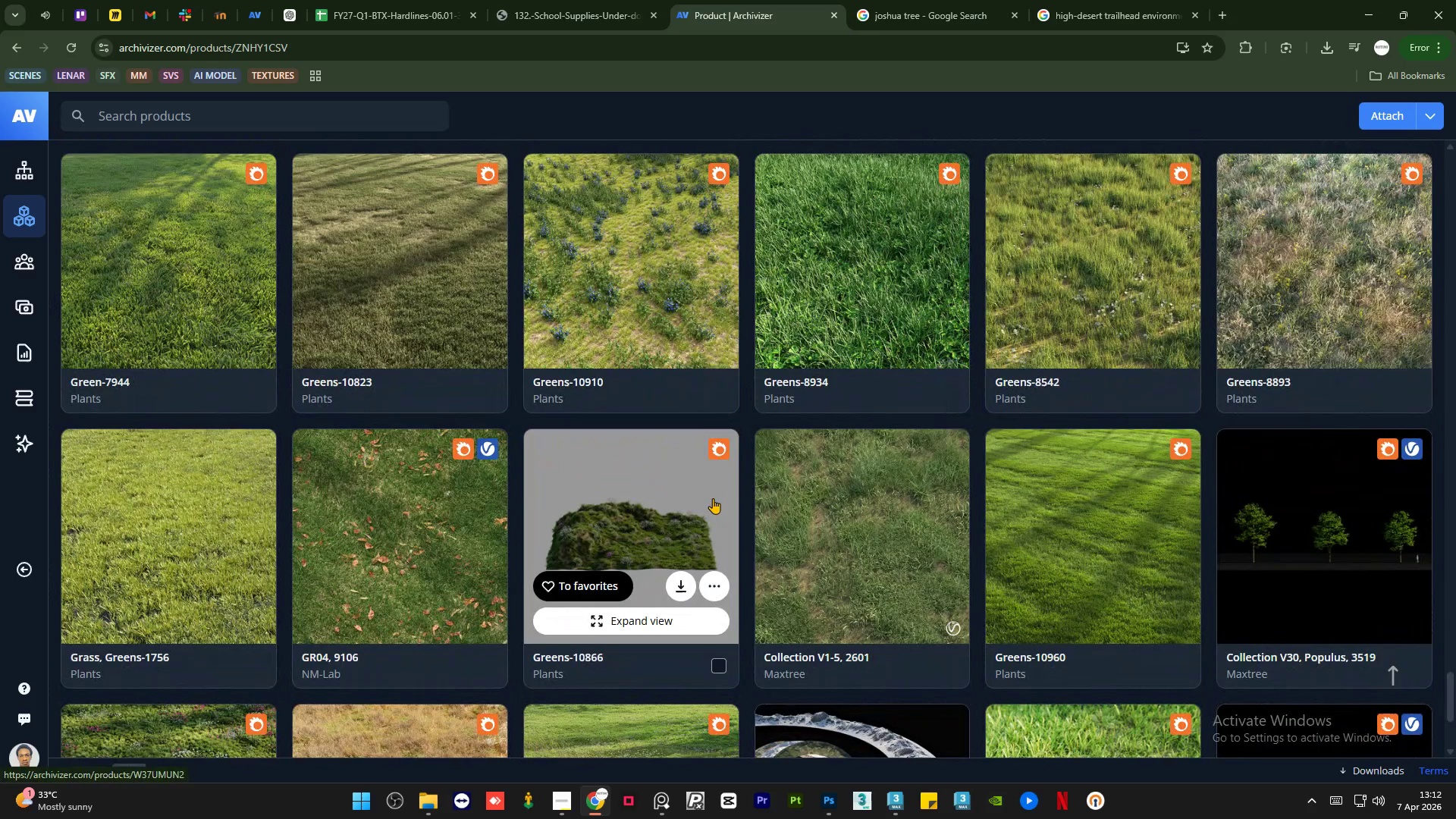 
scroll: coordinate [713, 498], scroll_direction: up, amount: 4.0
 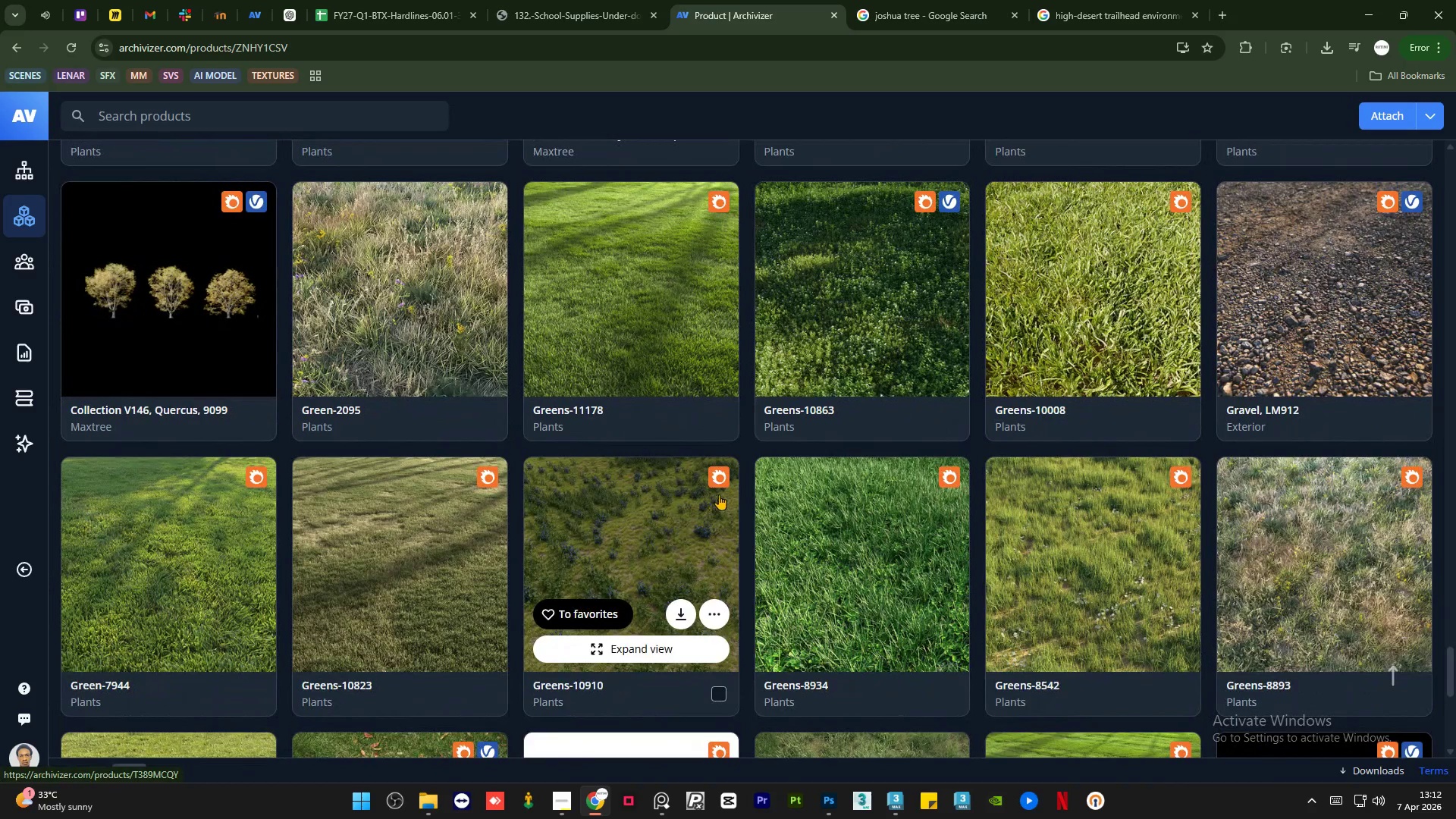 
scroll: coordinate [780, 456], scroll_direction: down, amount: 8.0
 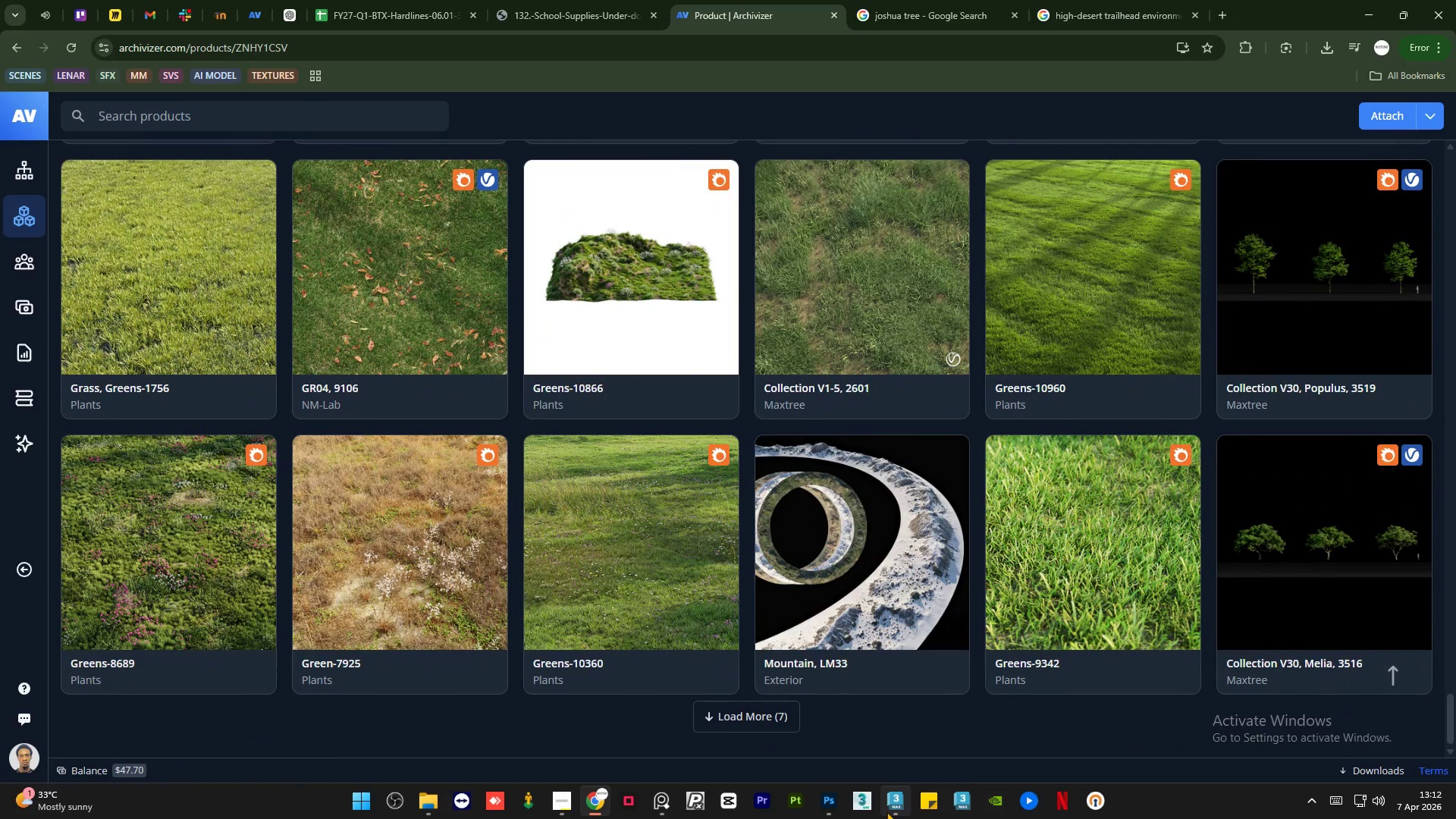 
wait(5.64)
 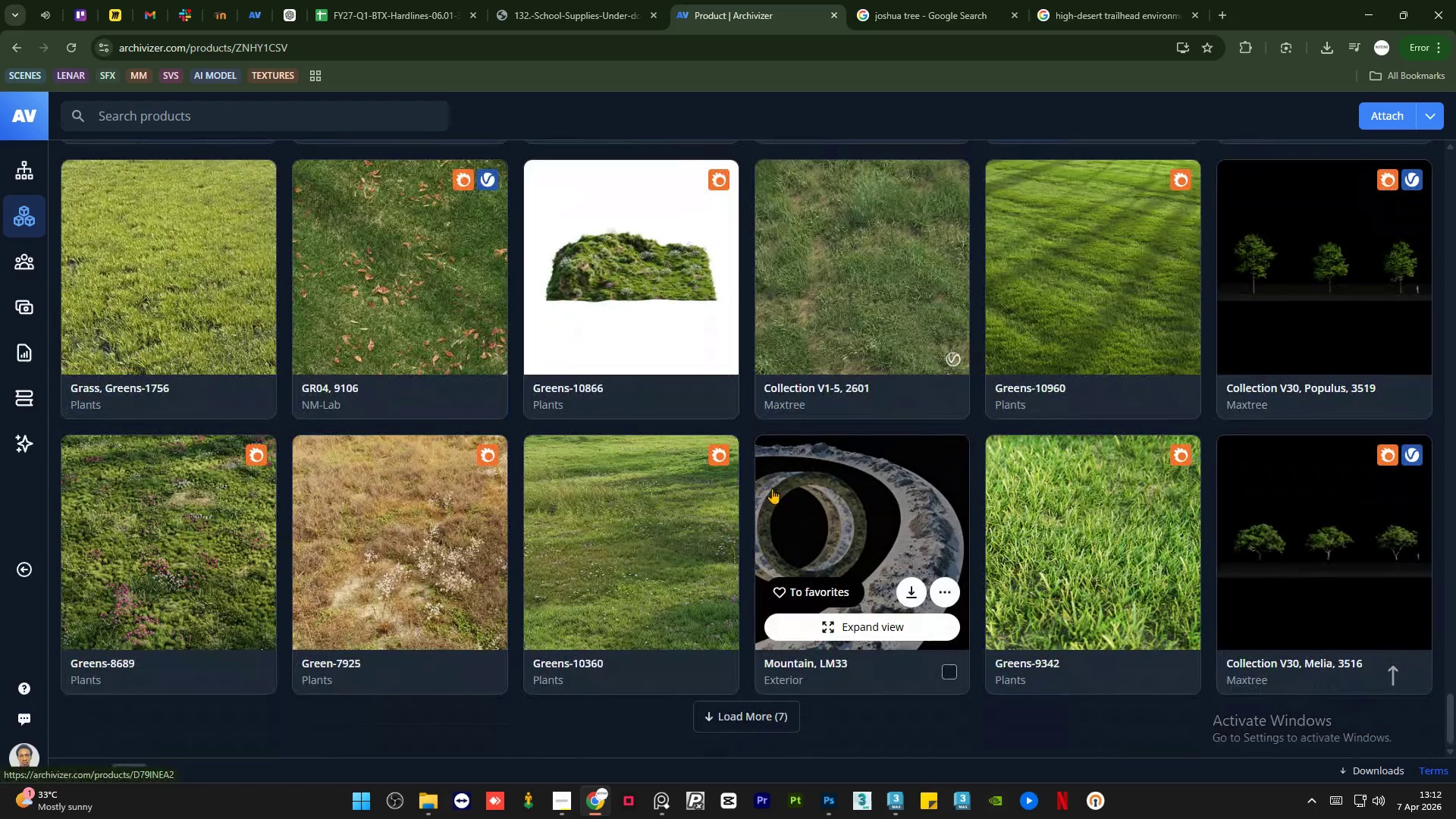 
left_click([885, 731])
 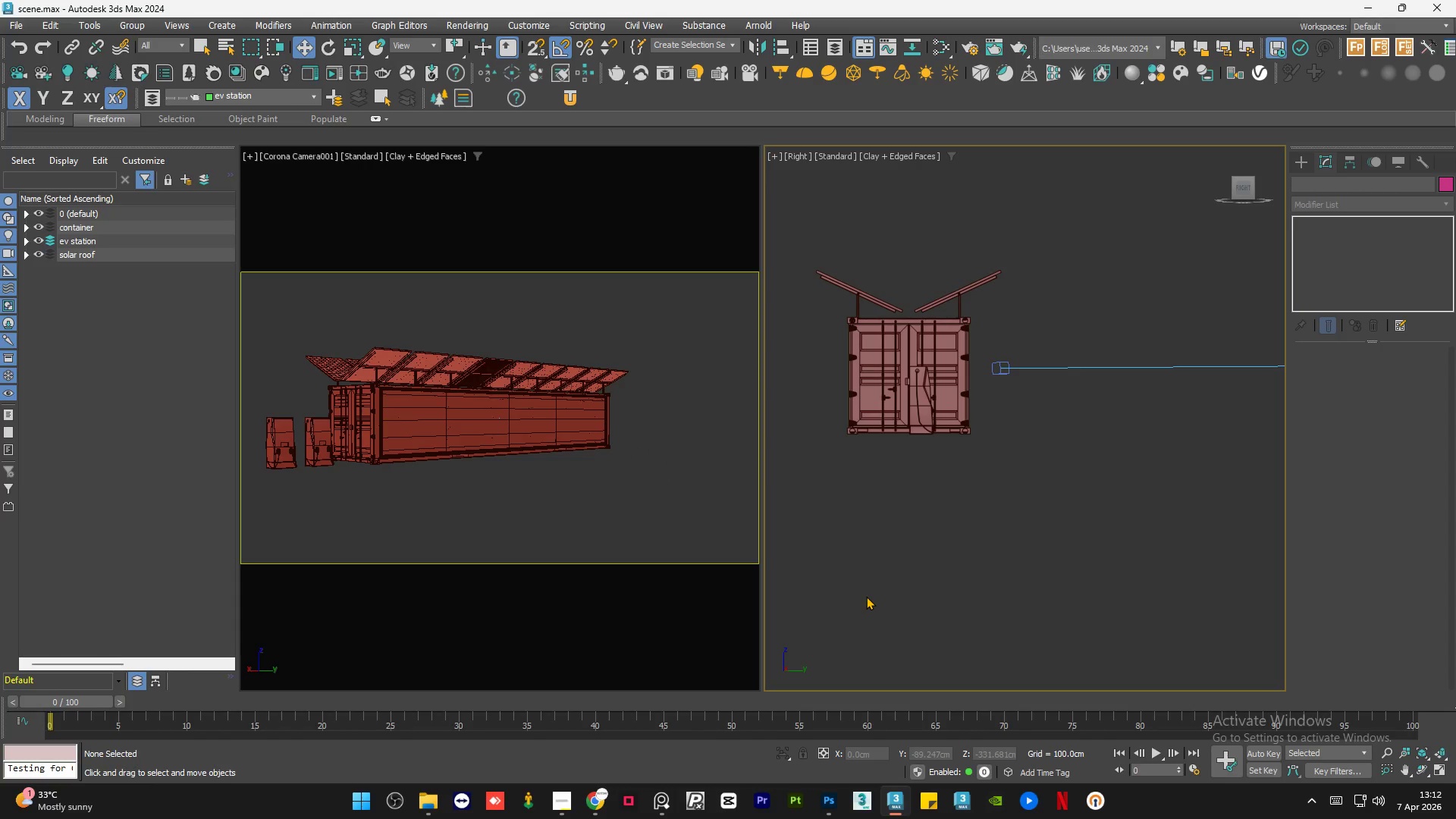 
wait(6.0)
 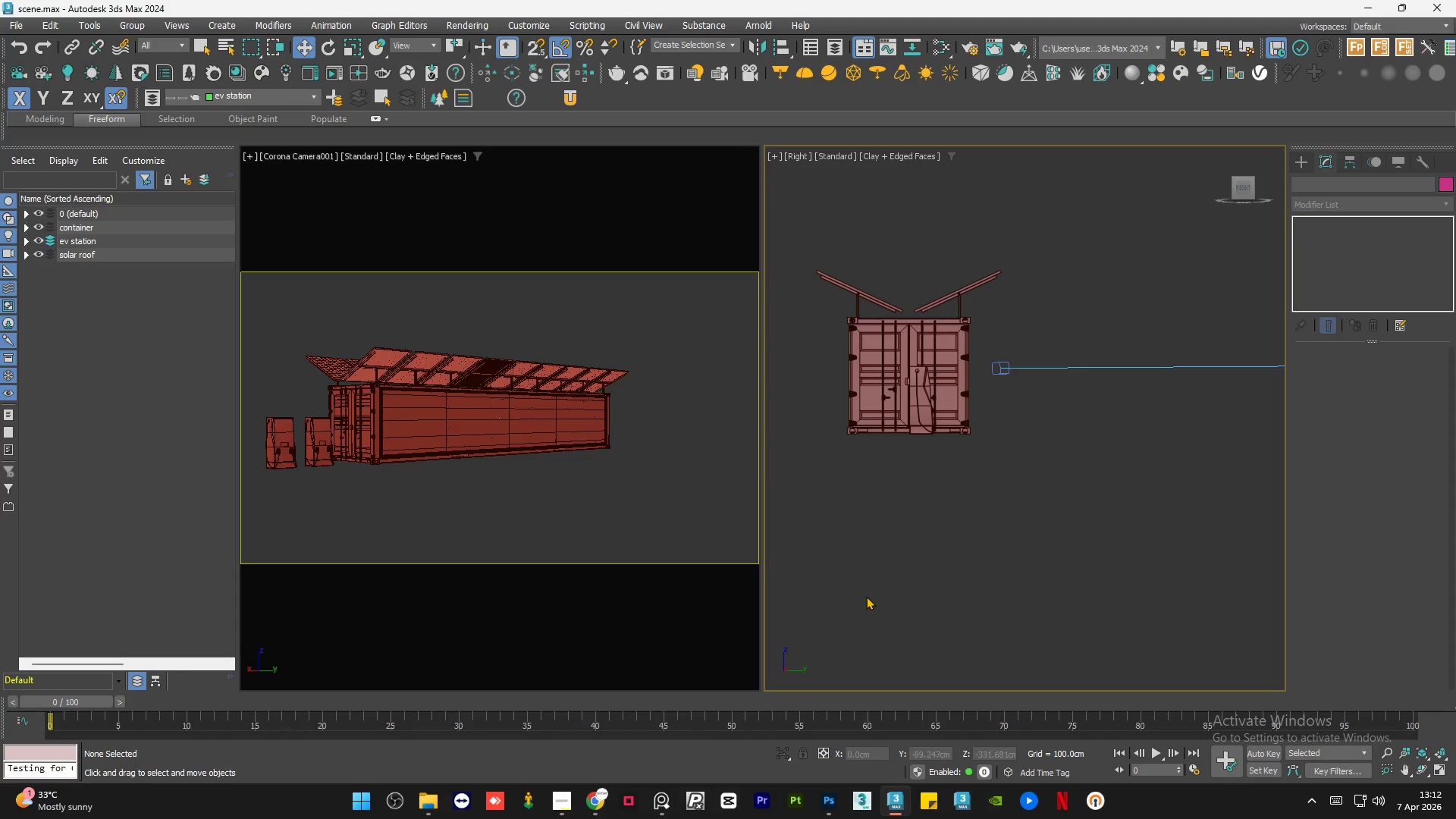 
left_click([655, 807])
 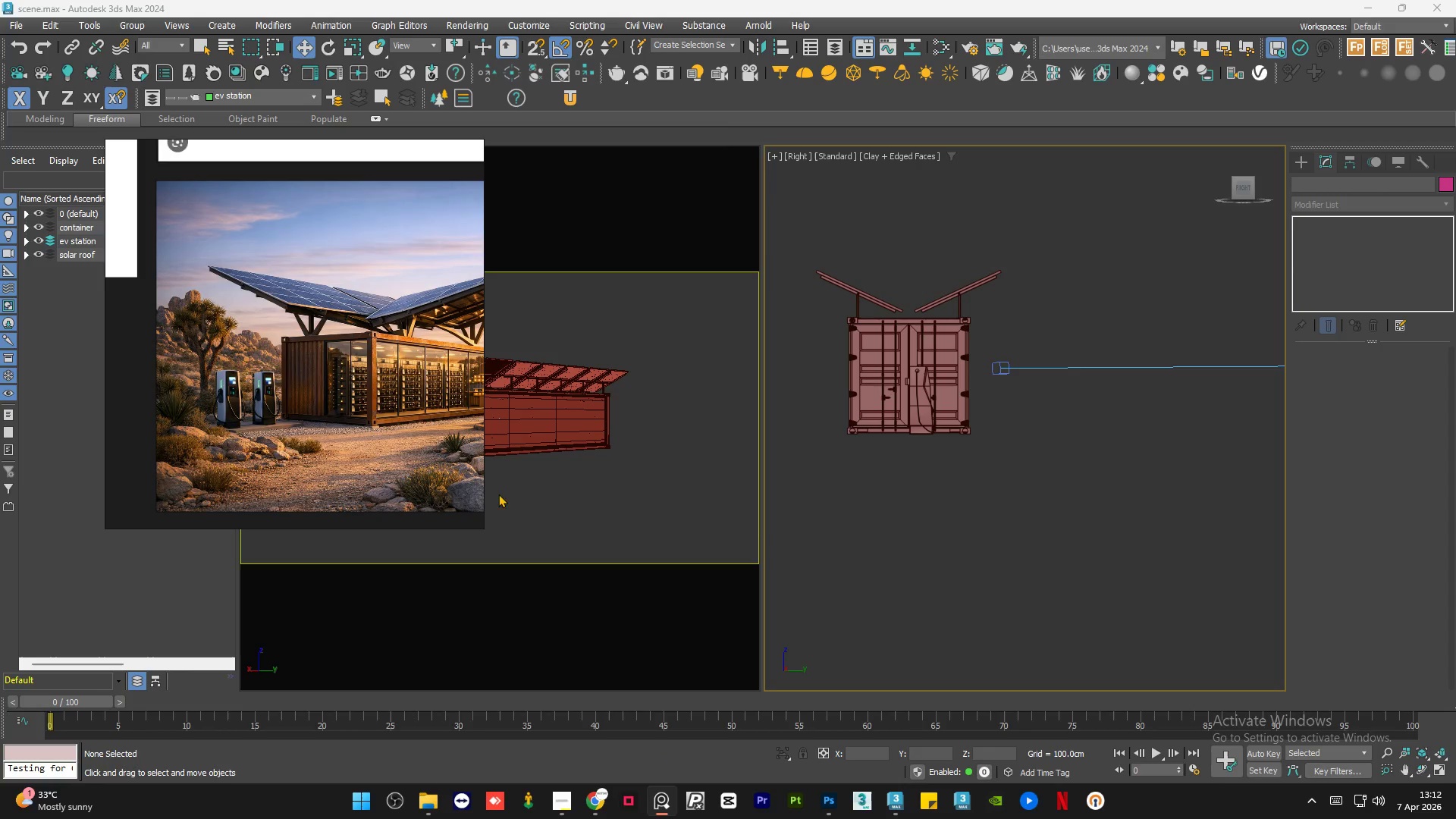 
scroll: coordinate [231, 362], scroll_direction: down, amount: 4.0
 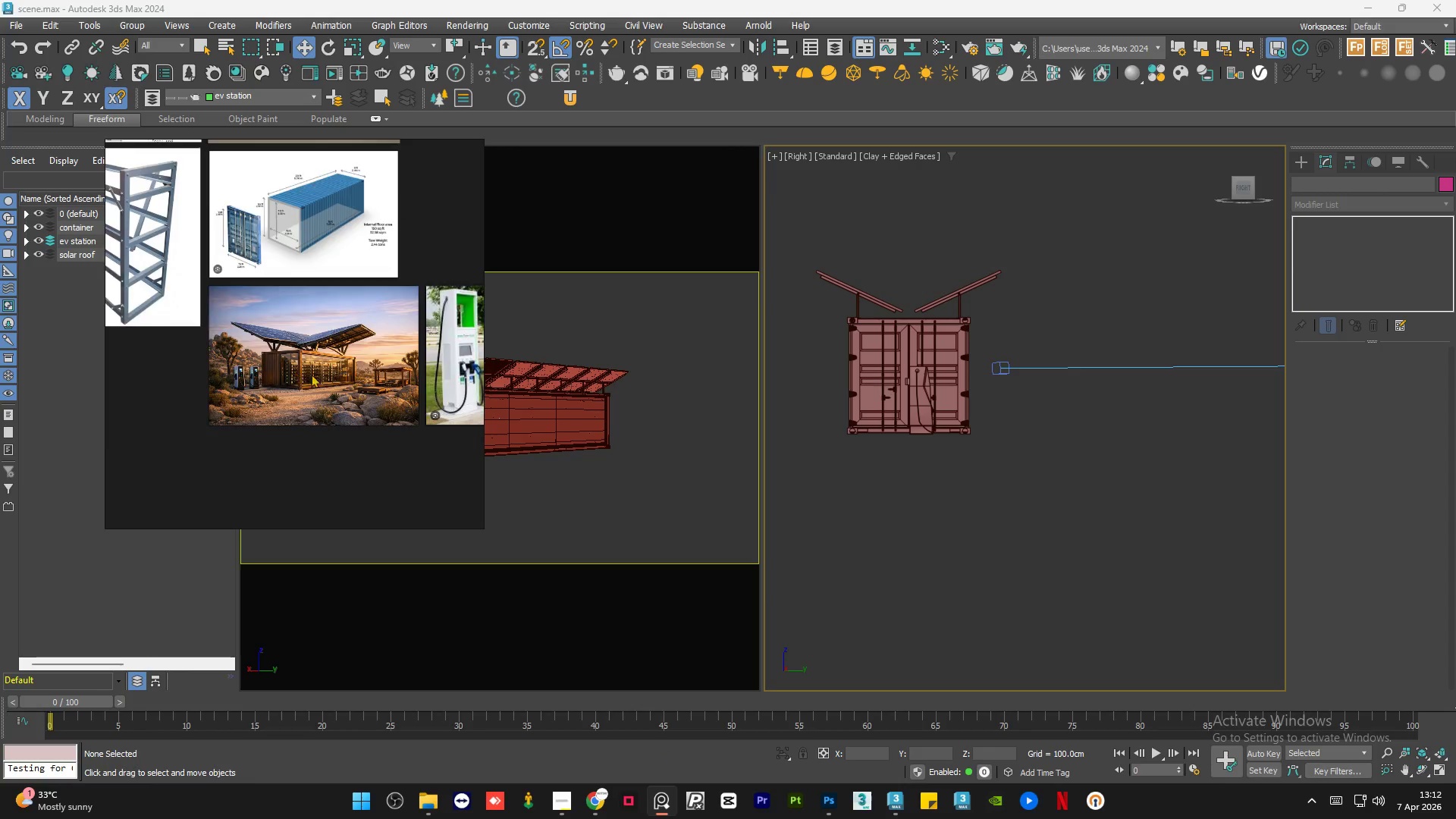 
scroll: coordinate [340, 360], scroll_direction: up, amount: 2.0
 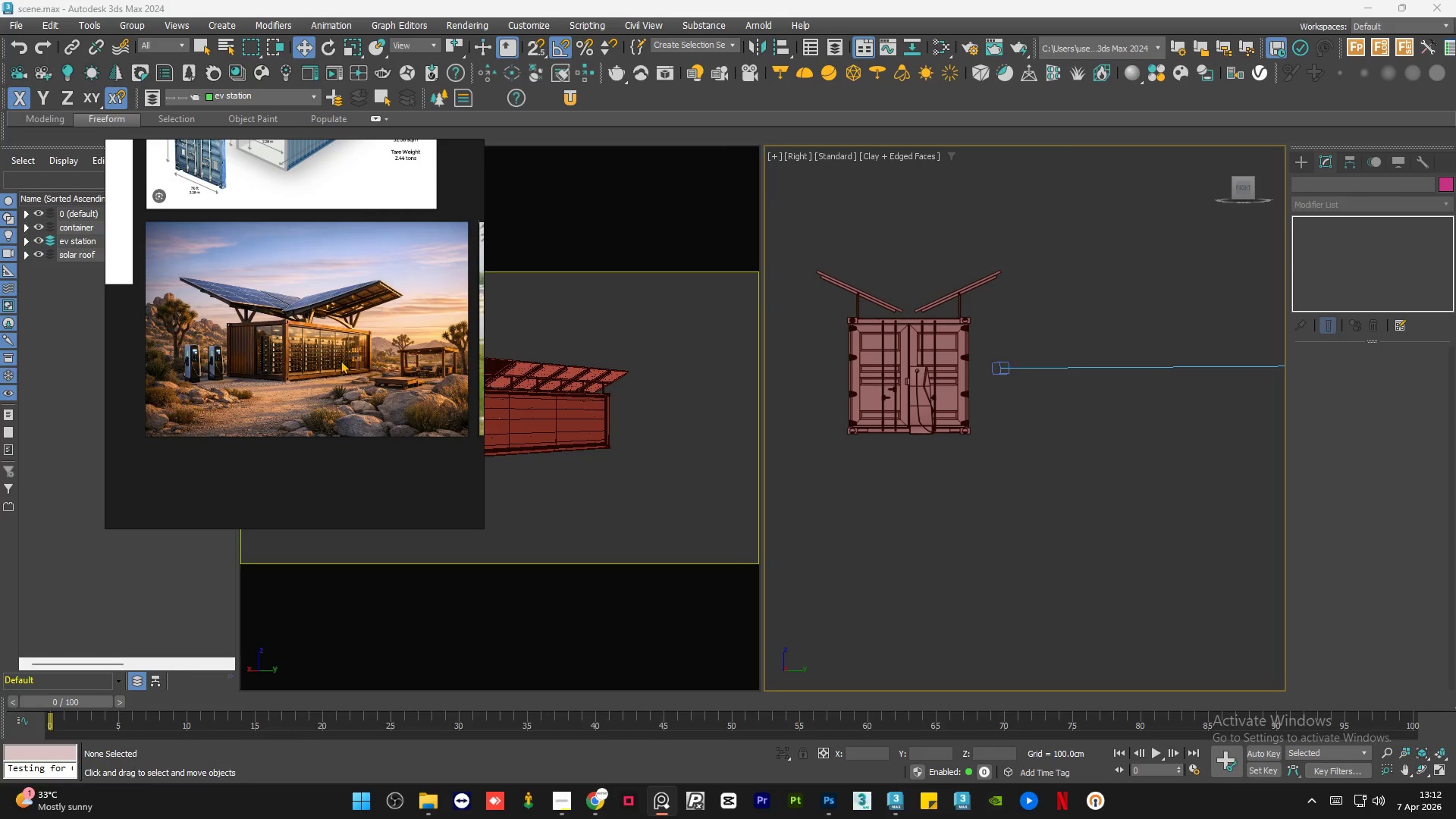 
wait(12.04)
 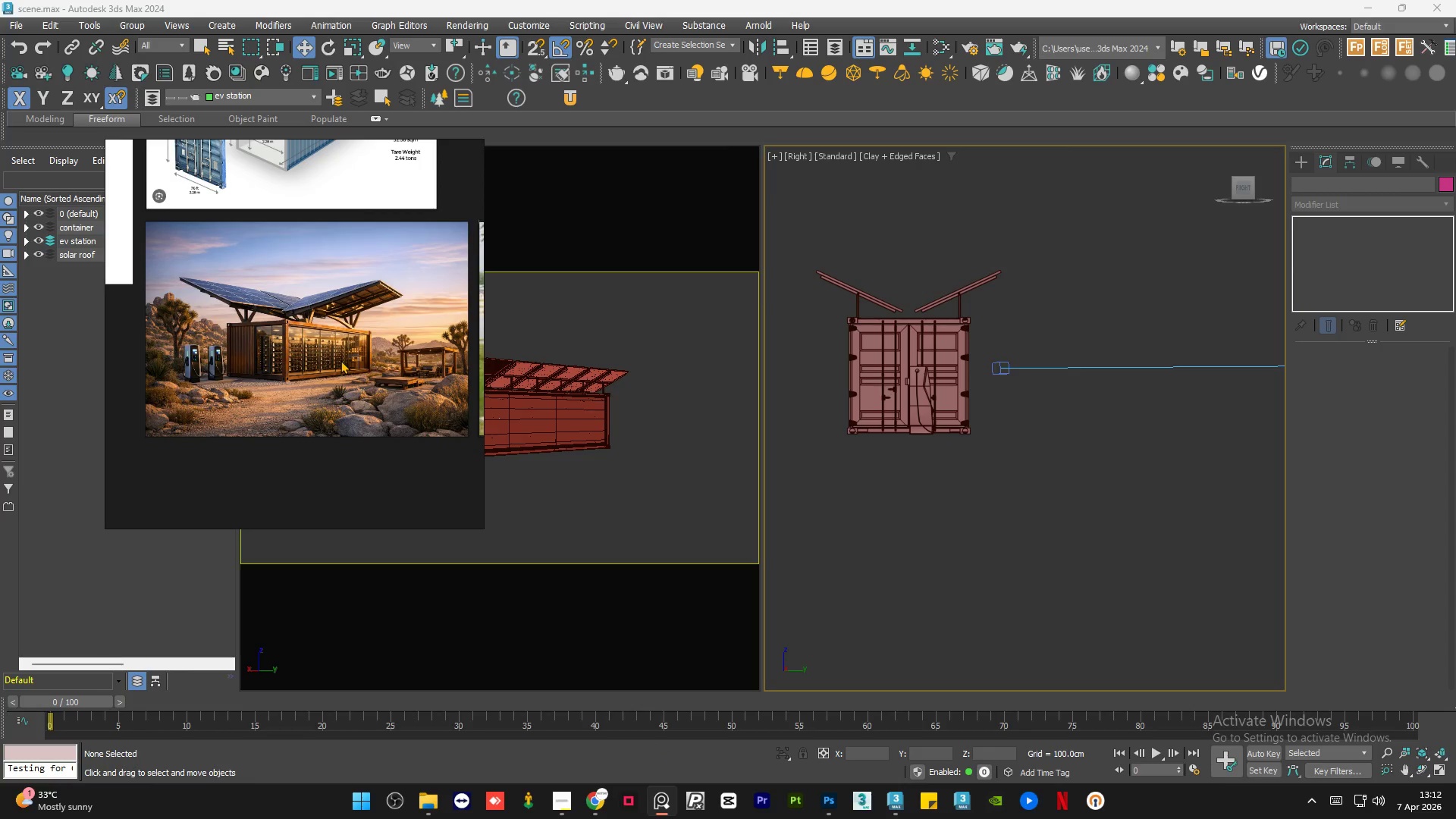 
double_click([438, 154])
 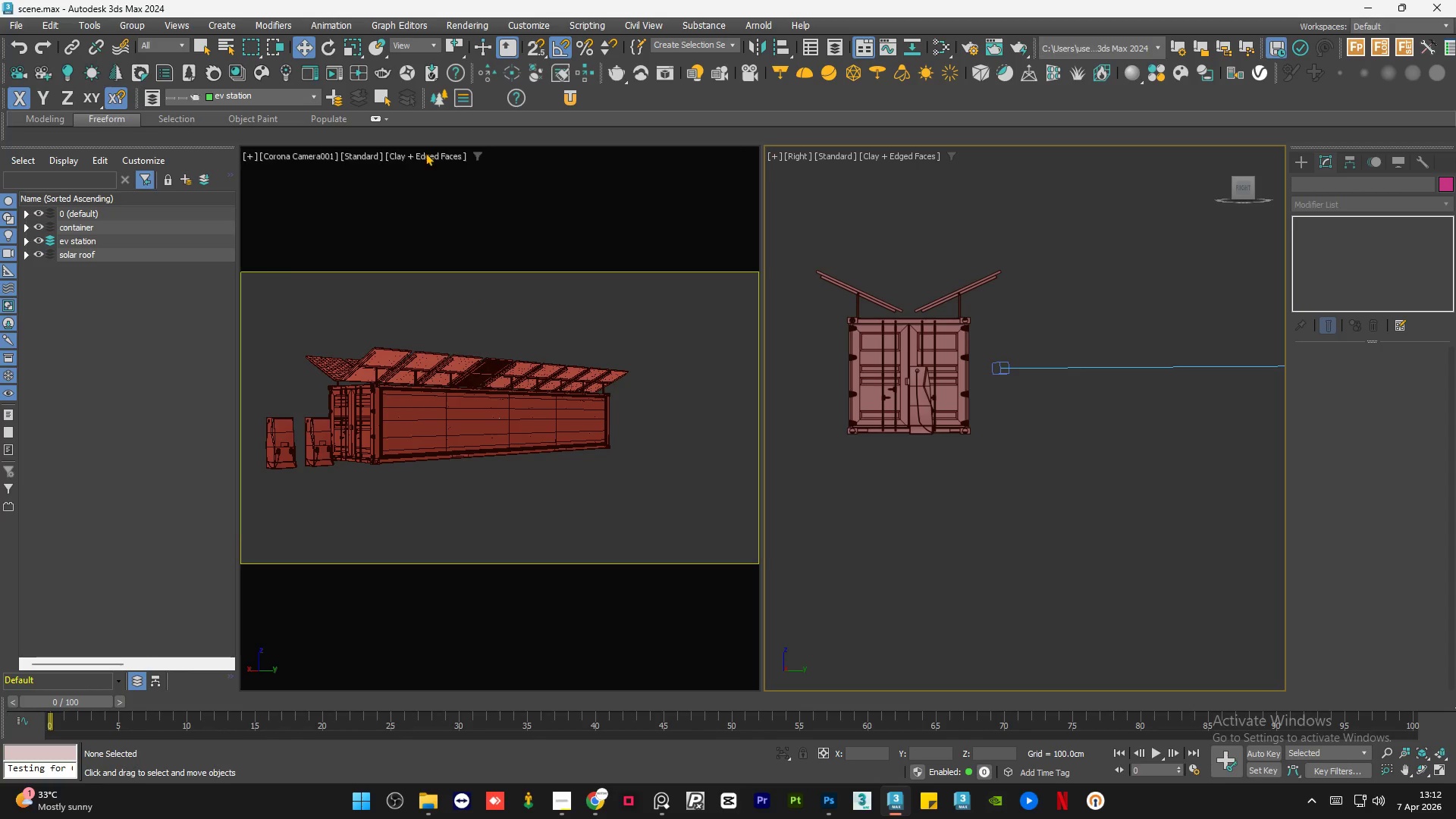 
mouse_move([510, 373])
 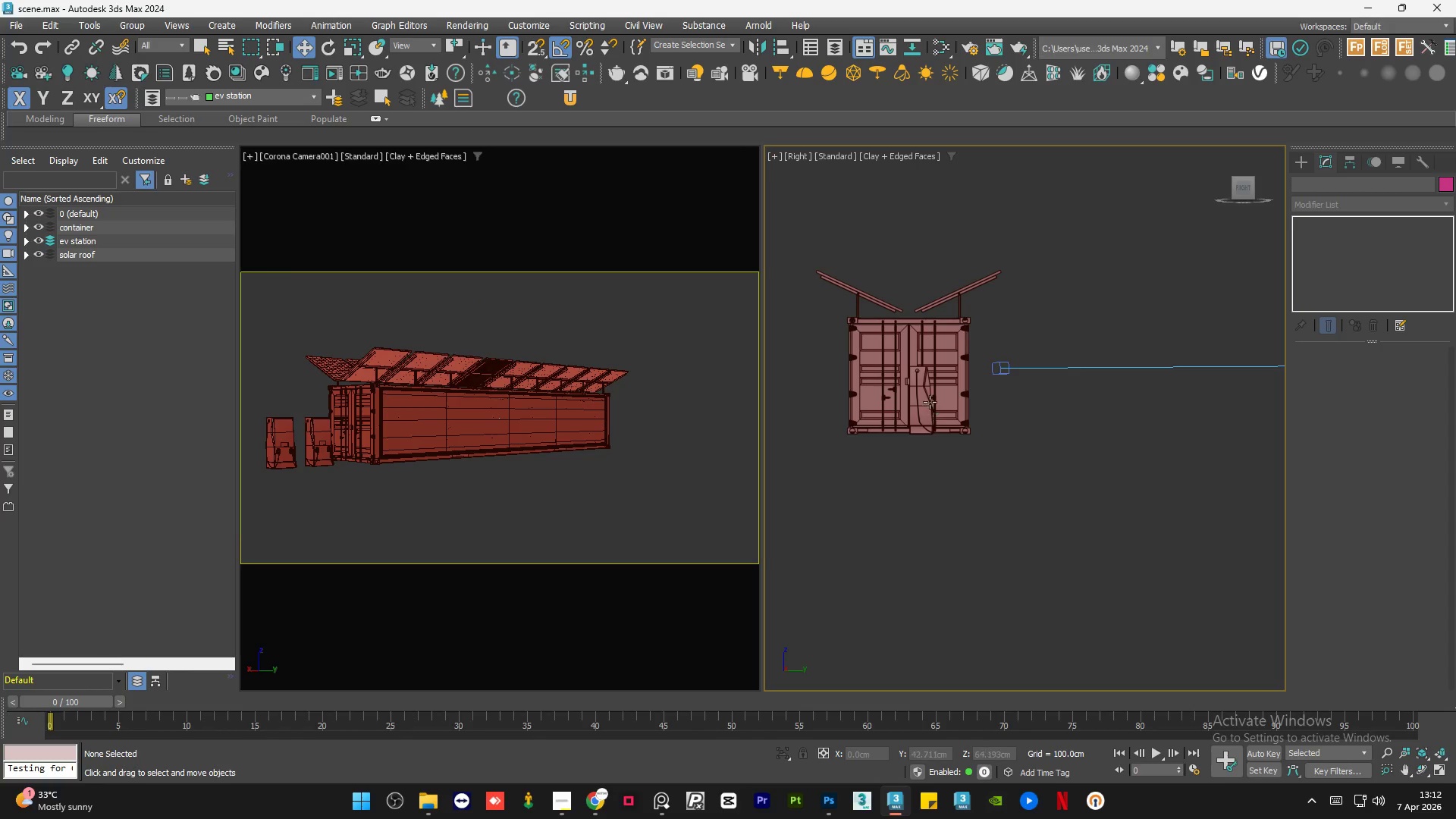 
scroll: coordinate [928, 400], scroll_direction: up, amount: 2.0
 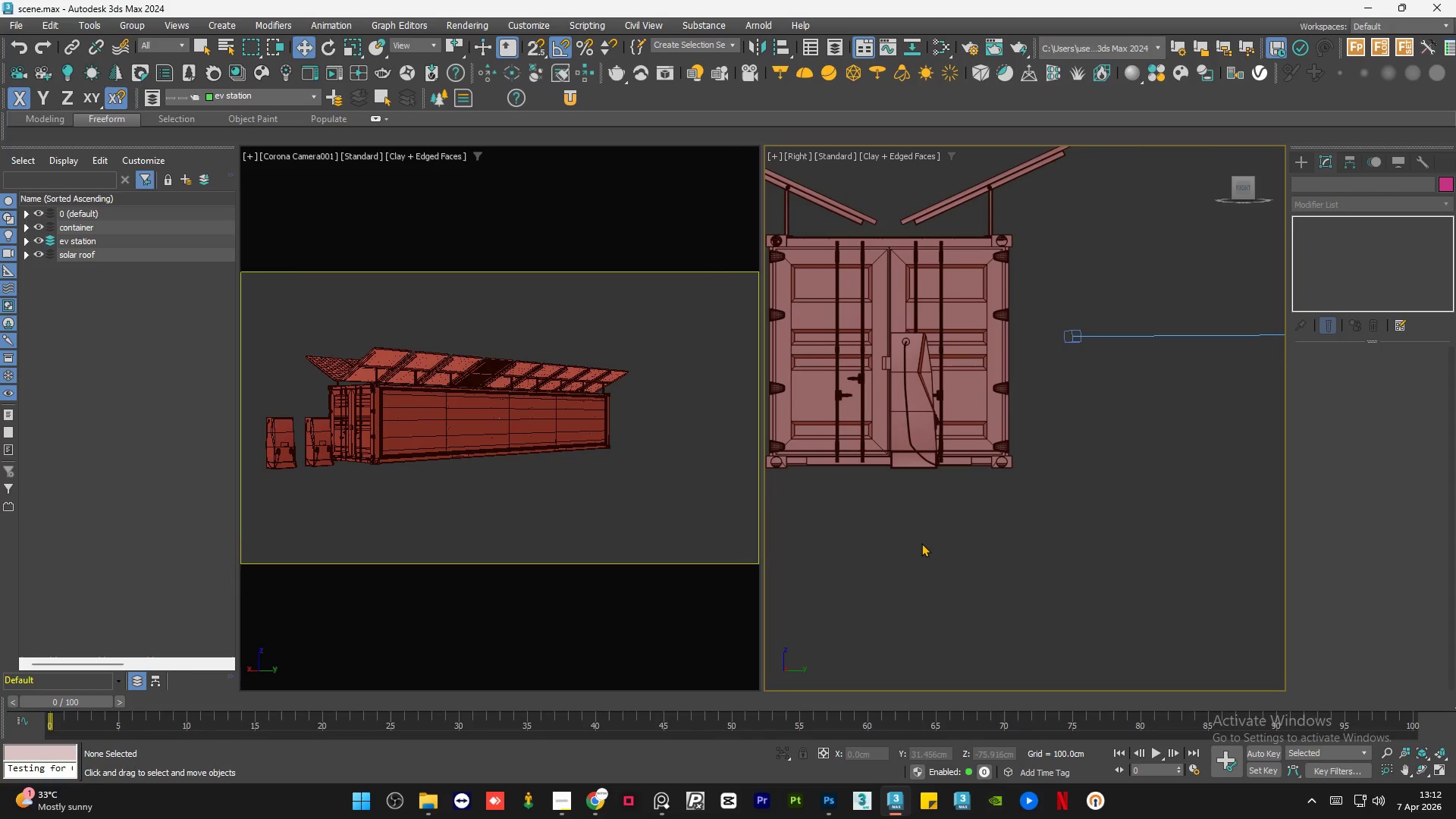 
left_click([921, 544])
 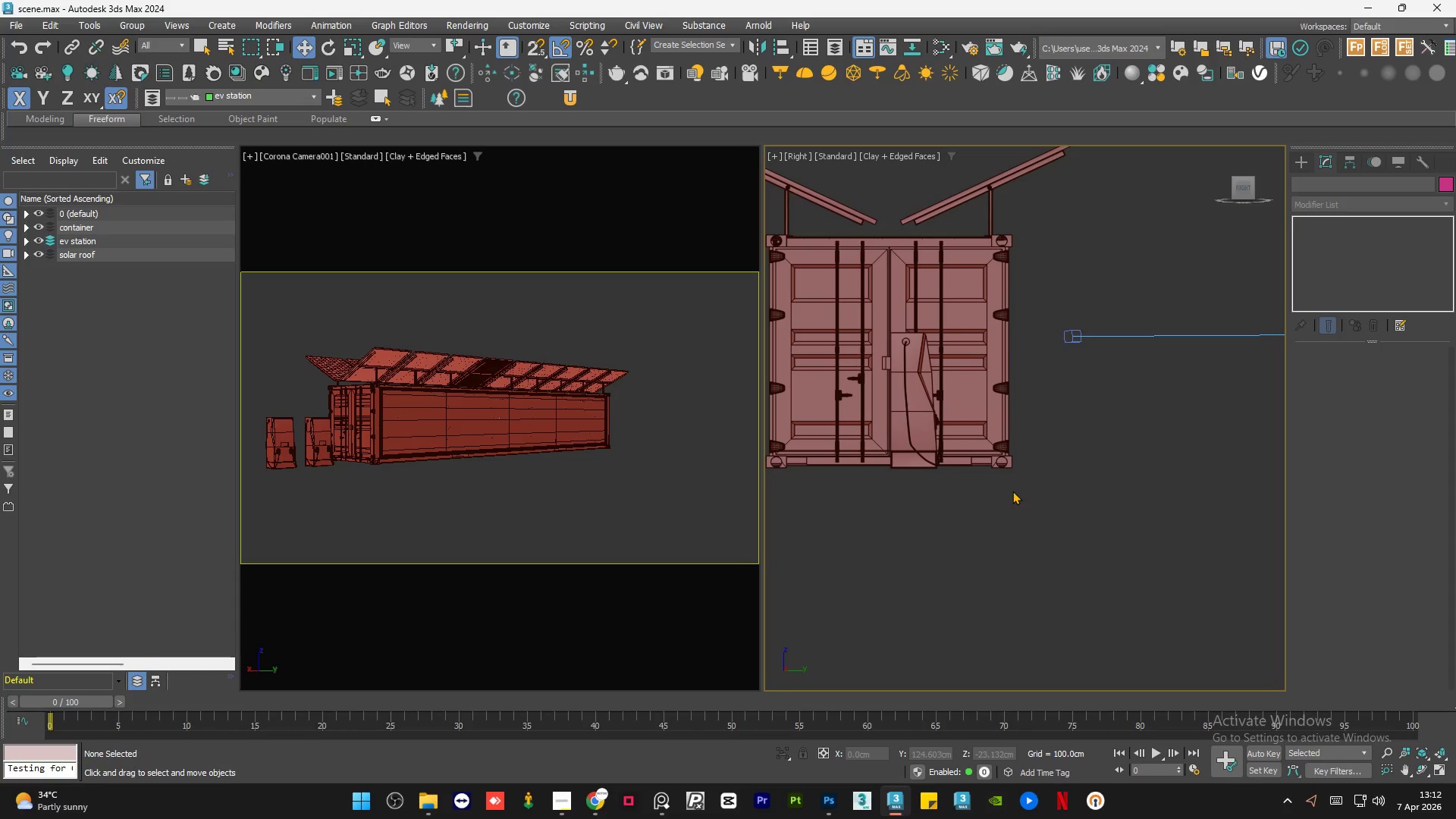 
left_click([665, 811])
 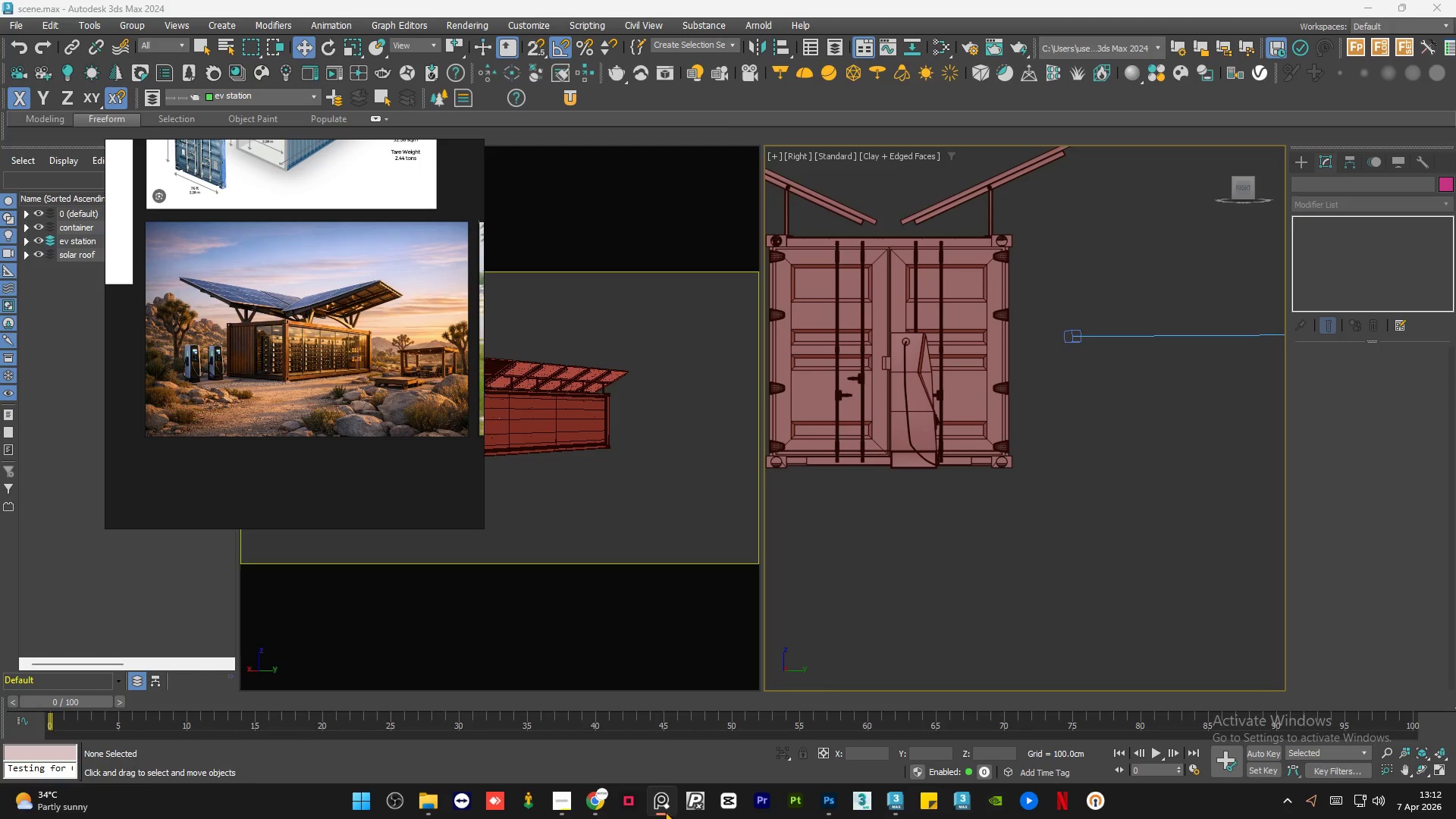 
left_click([665, 811])
 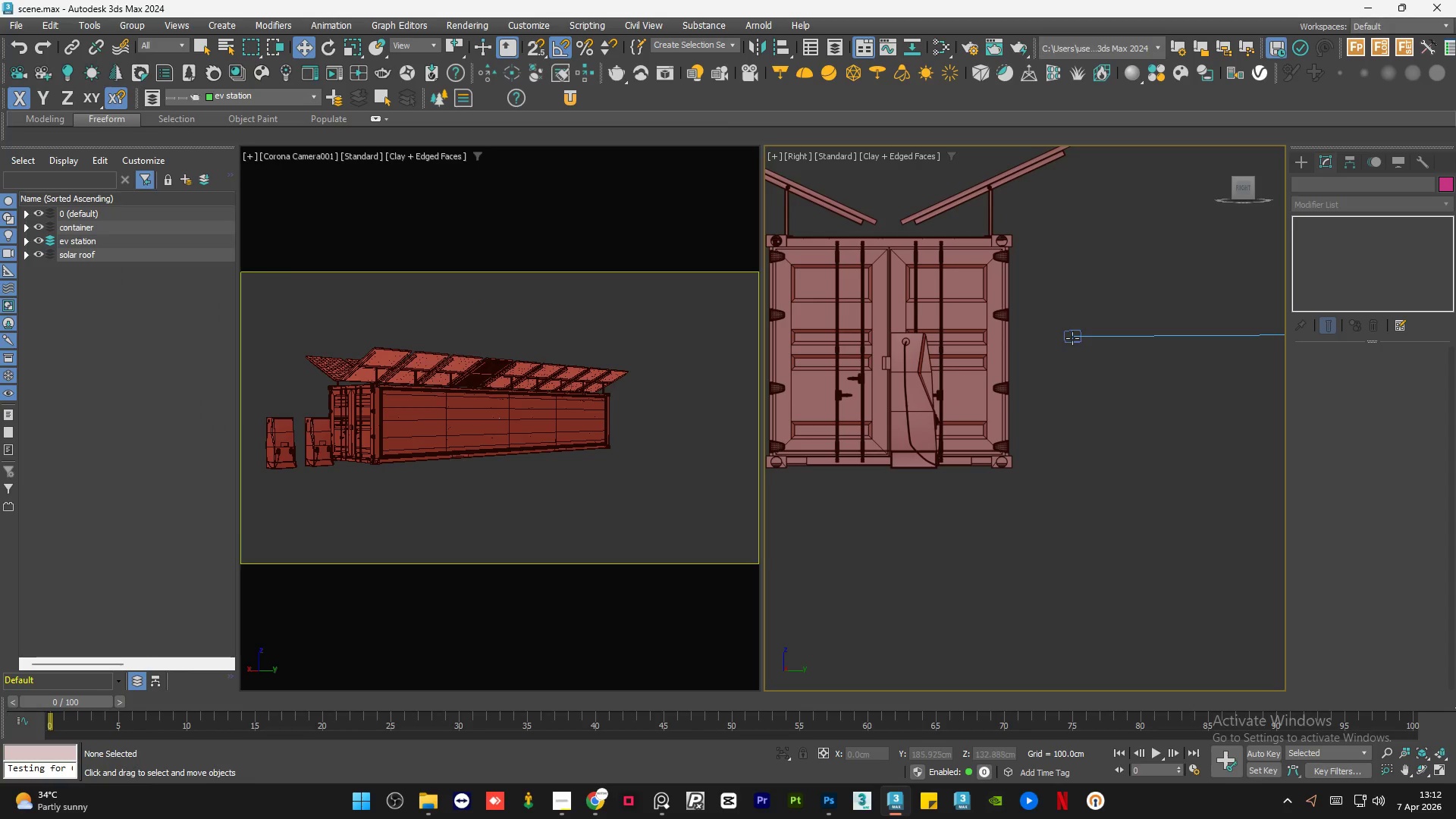 
left_click([1072, 338])
 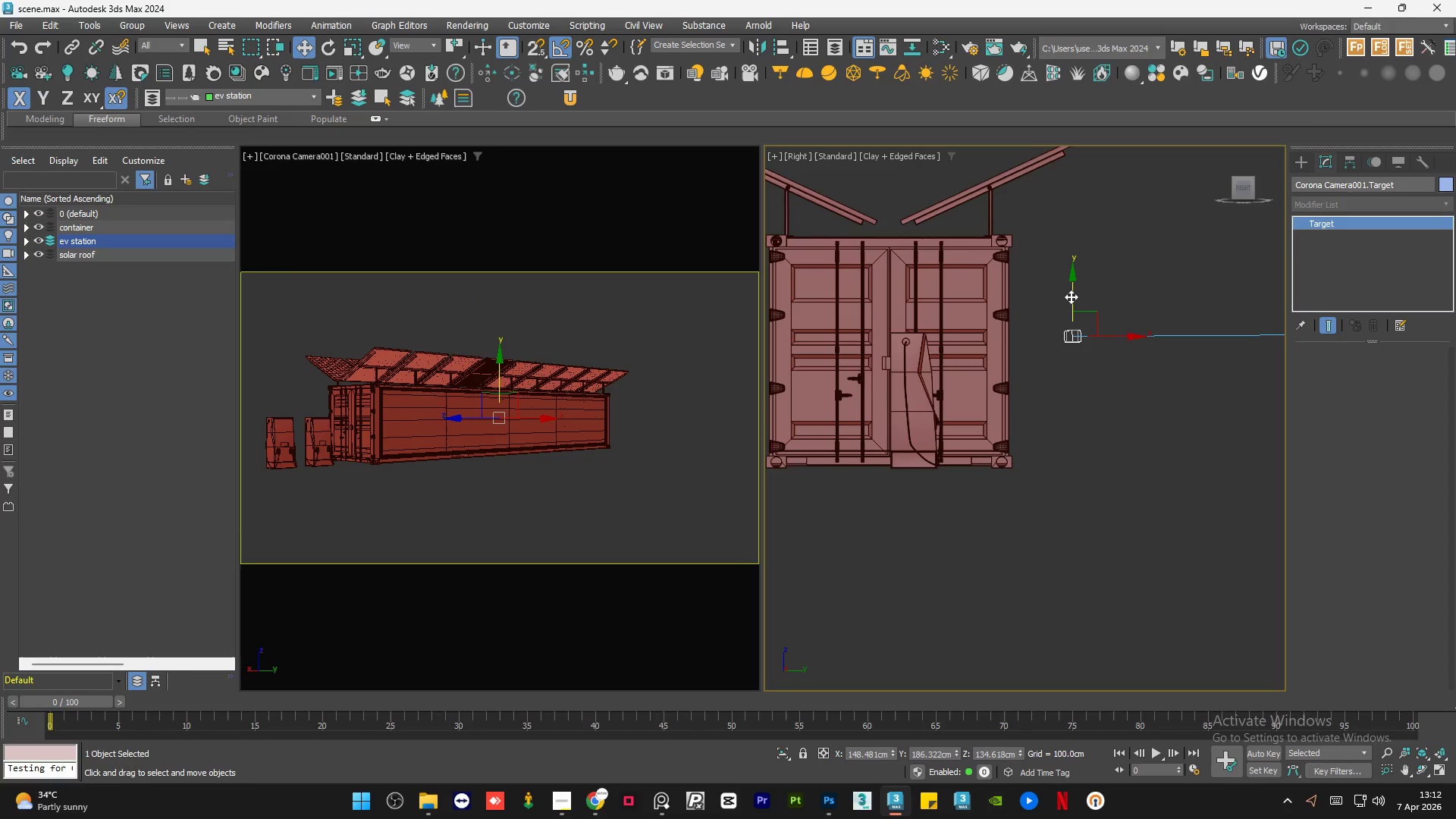 
left_click_drag(start_coordinate=[1072, 296], to_coordinate=[1075, 228])
 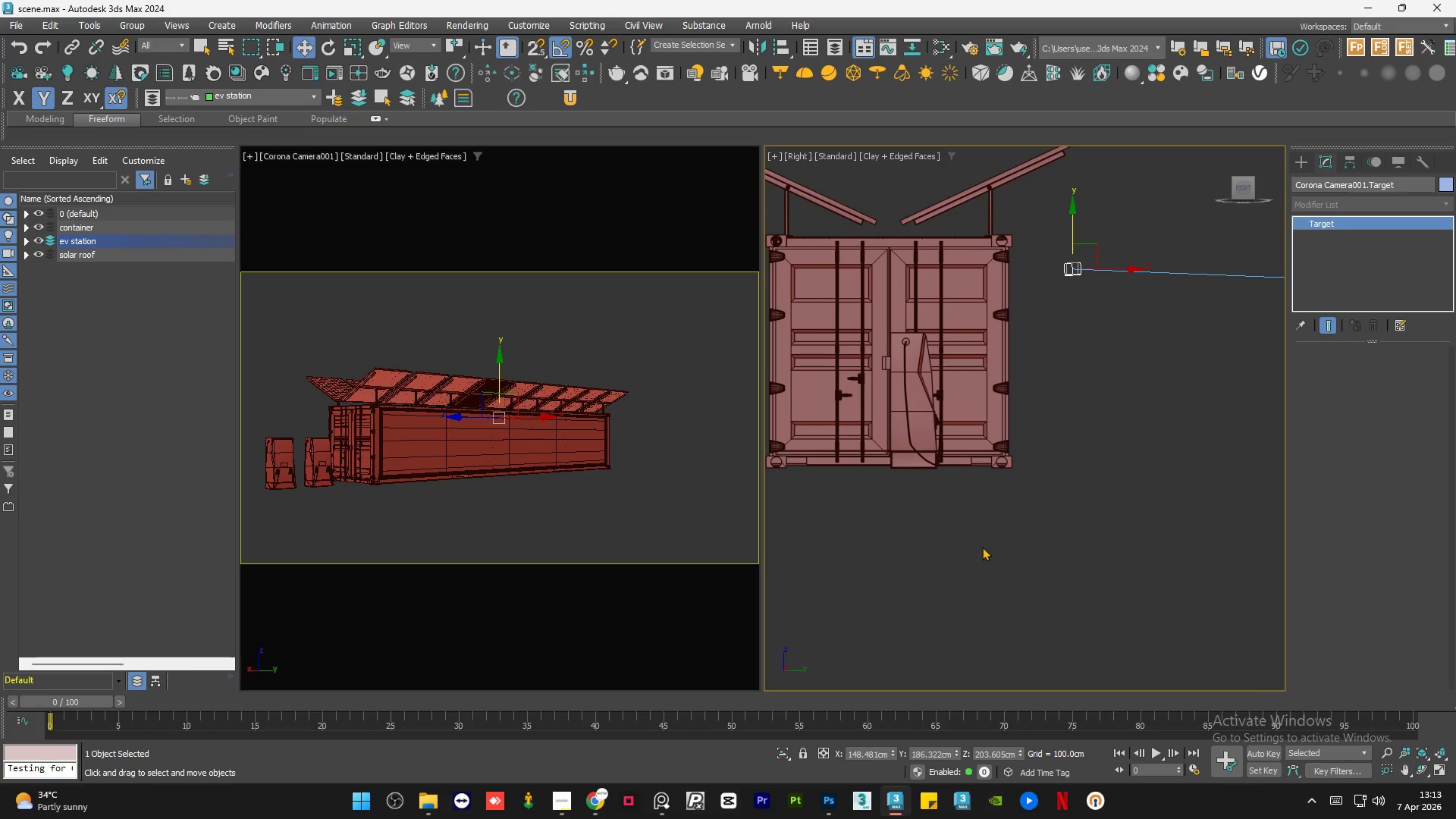 
left_click([983, 548])
 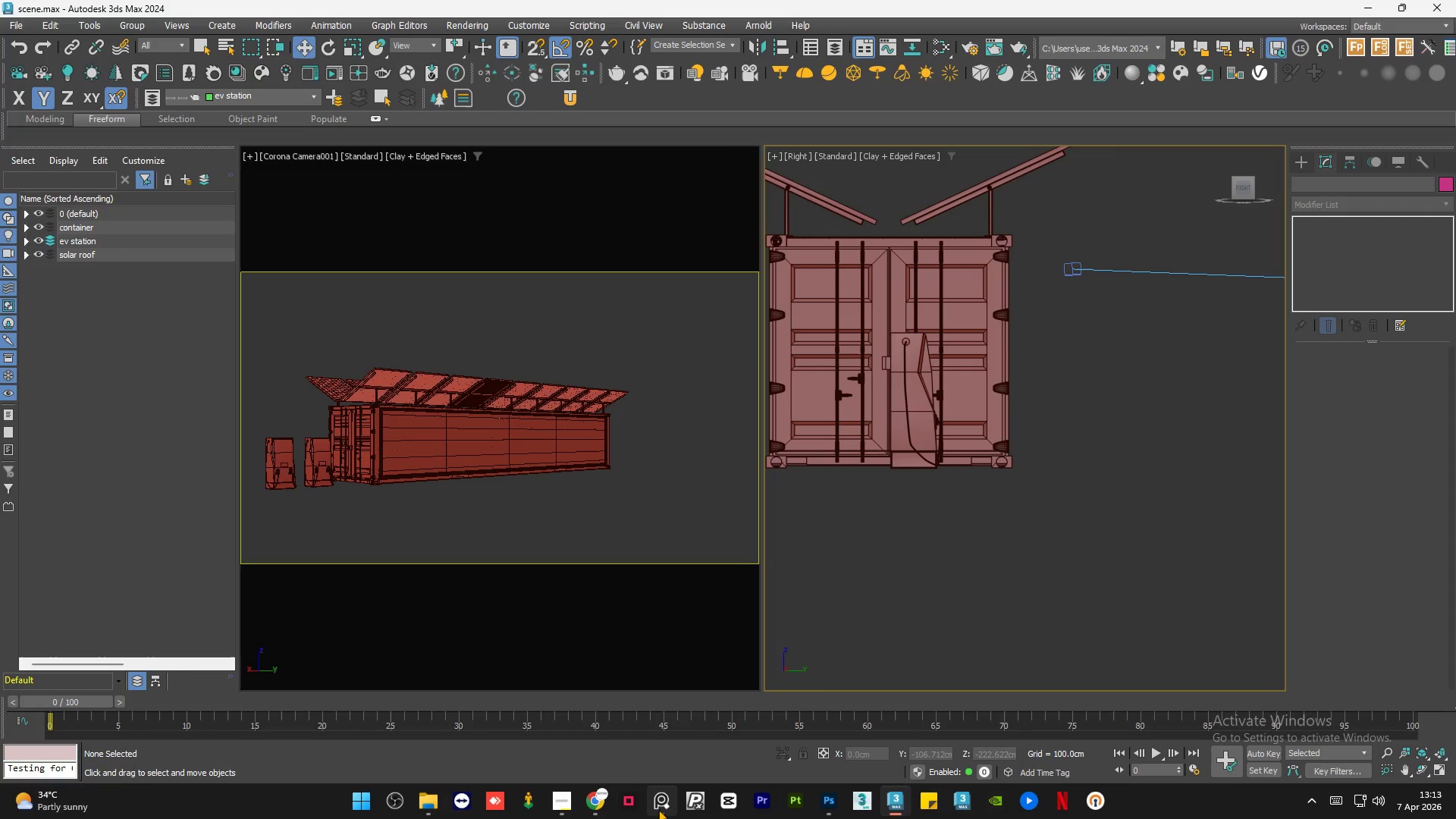 
left_click([658, 809])
 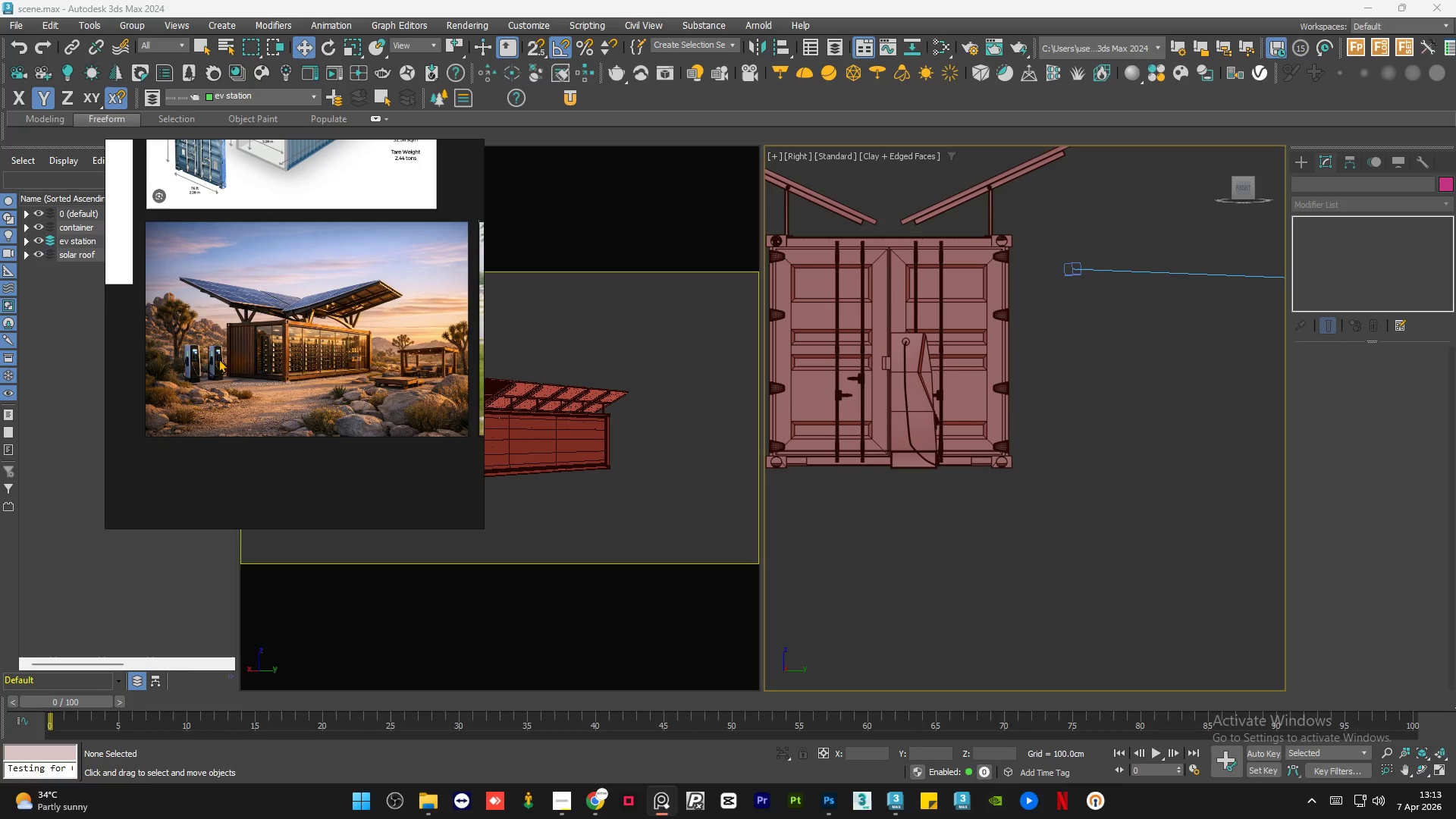 
scroll: coordinate [209, 343], scroll_direction: up, amount: 8.0
 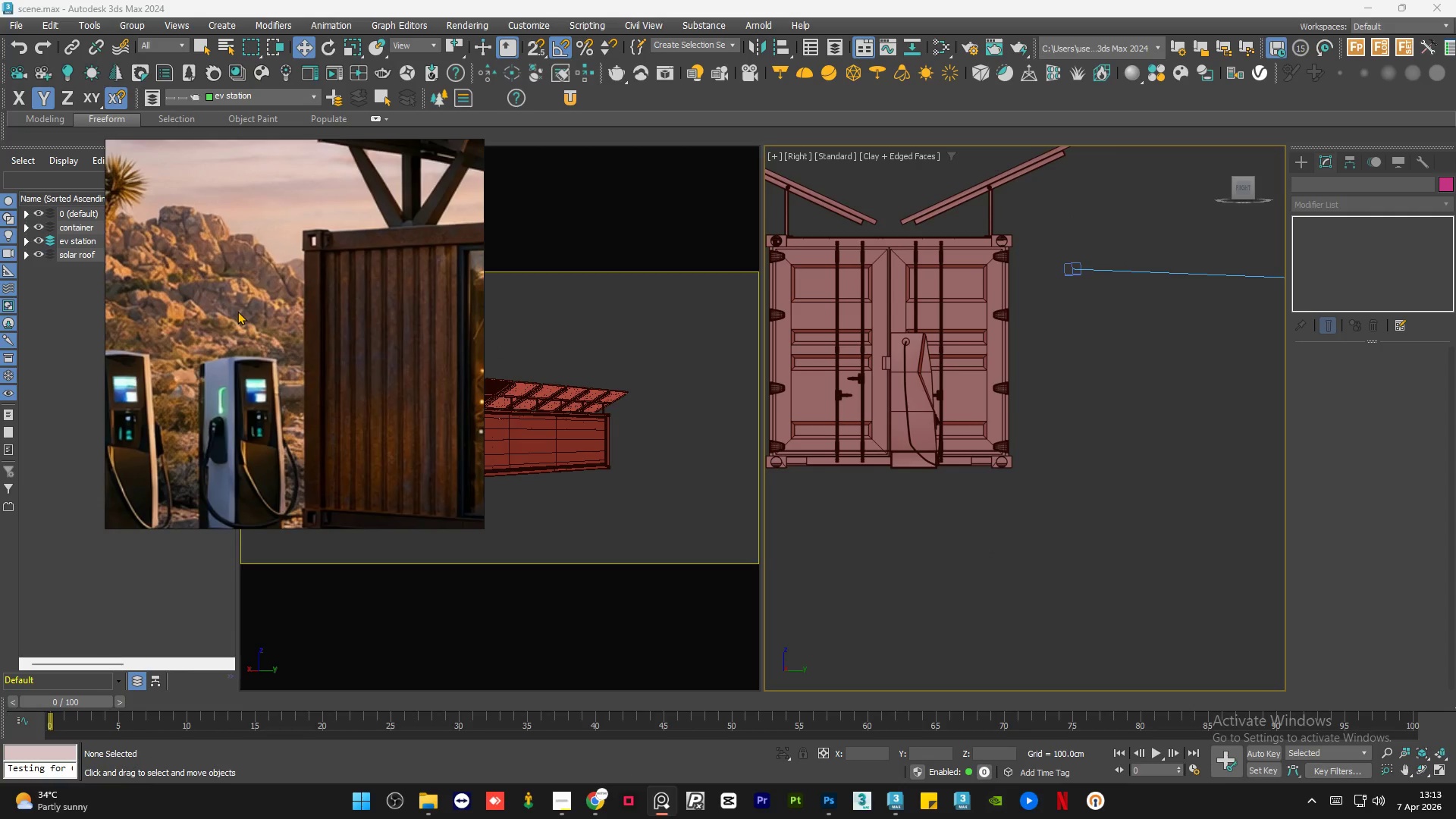 
scroll: coordinate [175, 292], scroll_direction: down, amount: 8.0
 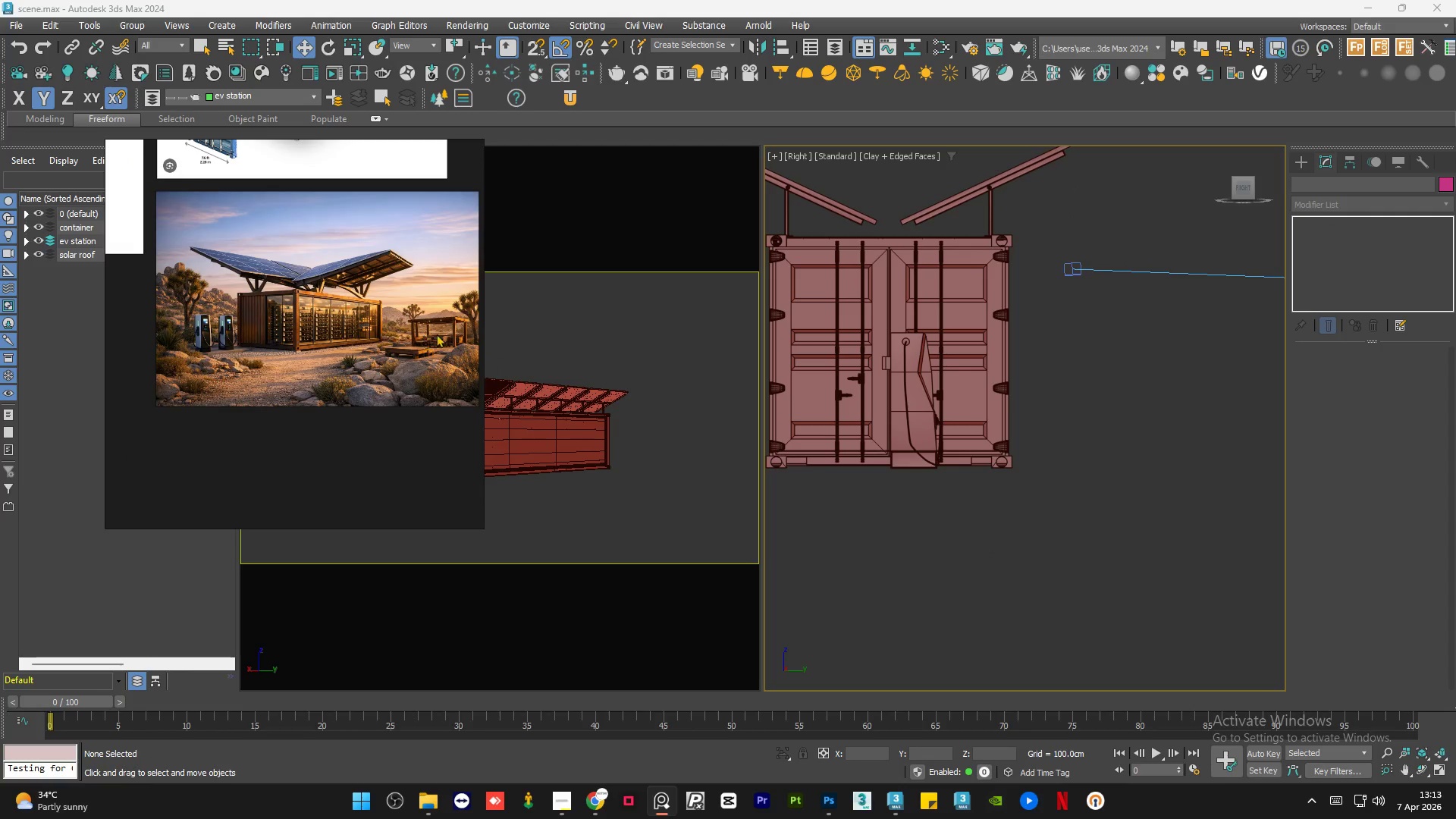 
scroll: coordinate [312, 322], scroll_direction: up, amount: 1.0
 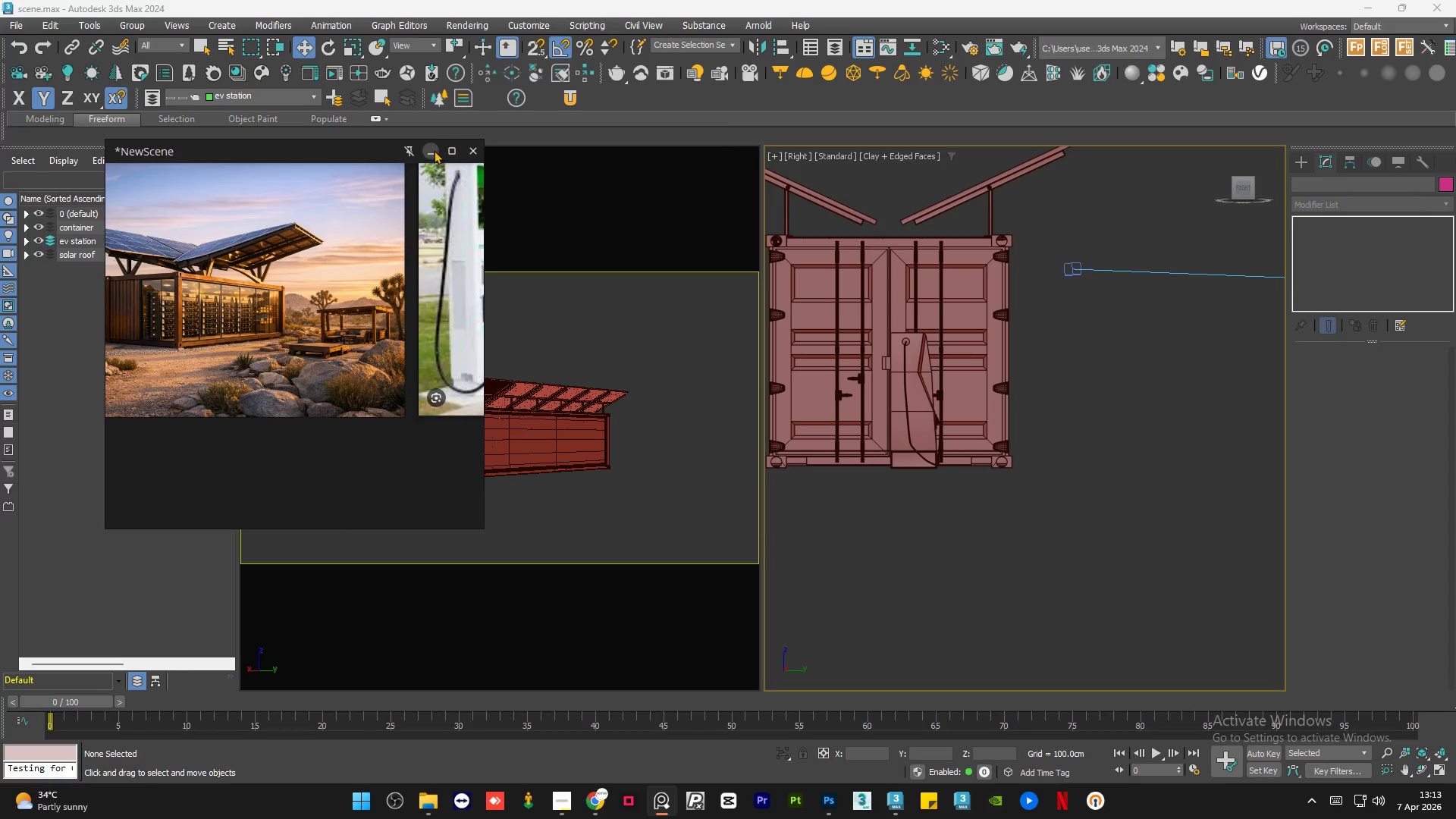 
left_click([429, 152])
 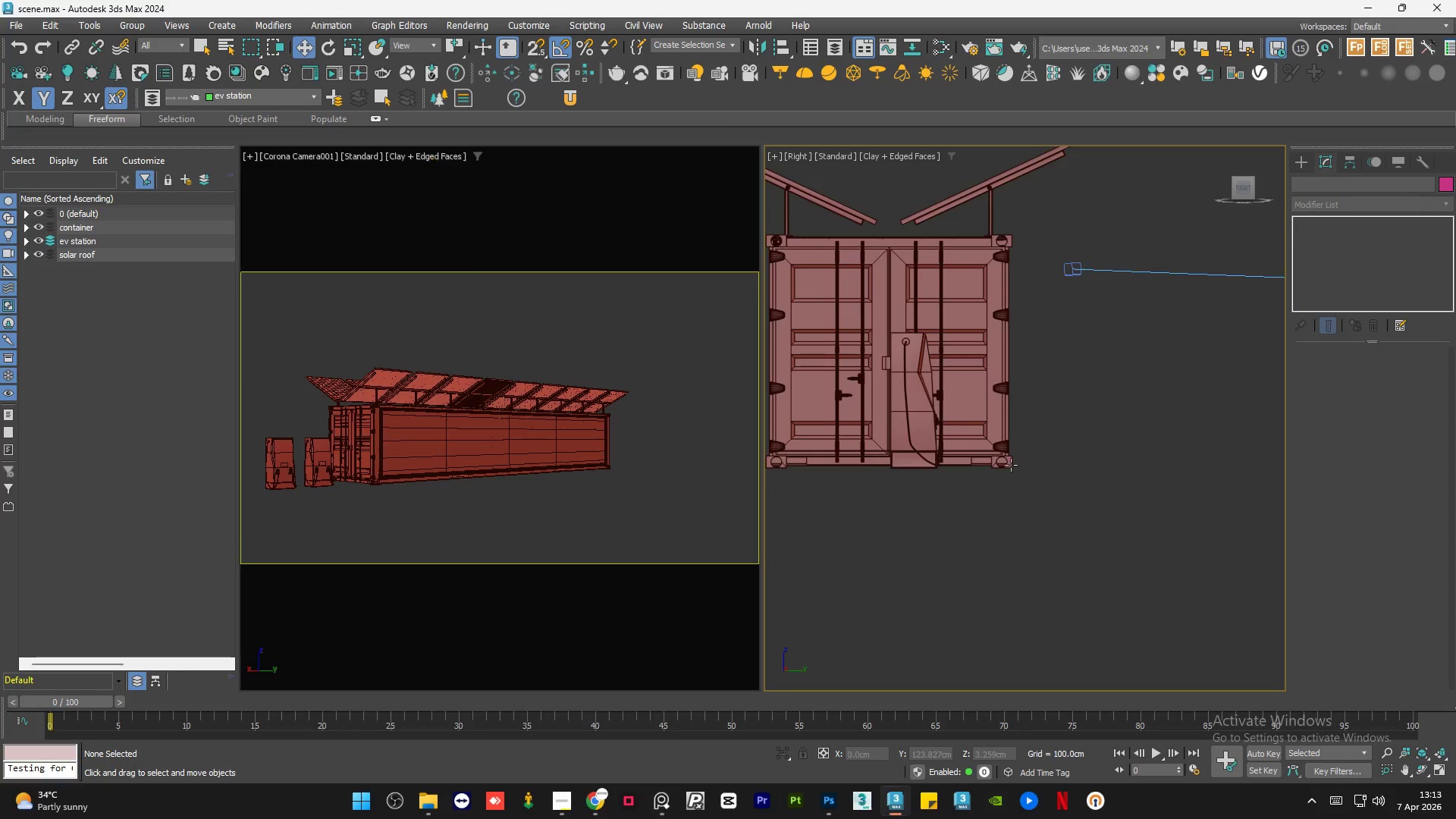 
hold_key(key=AltLeft, duration=0.98)
 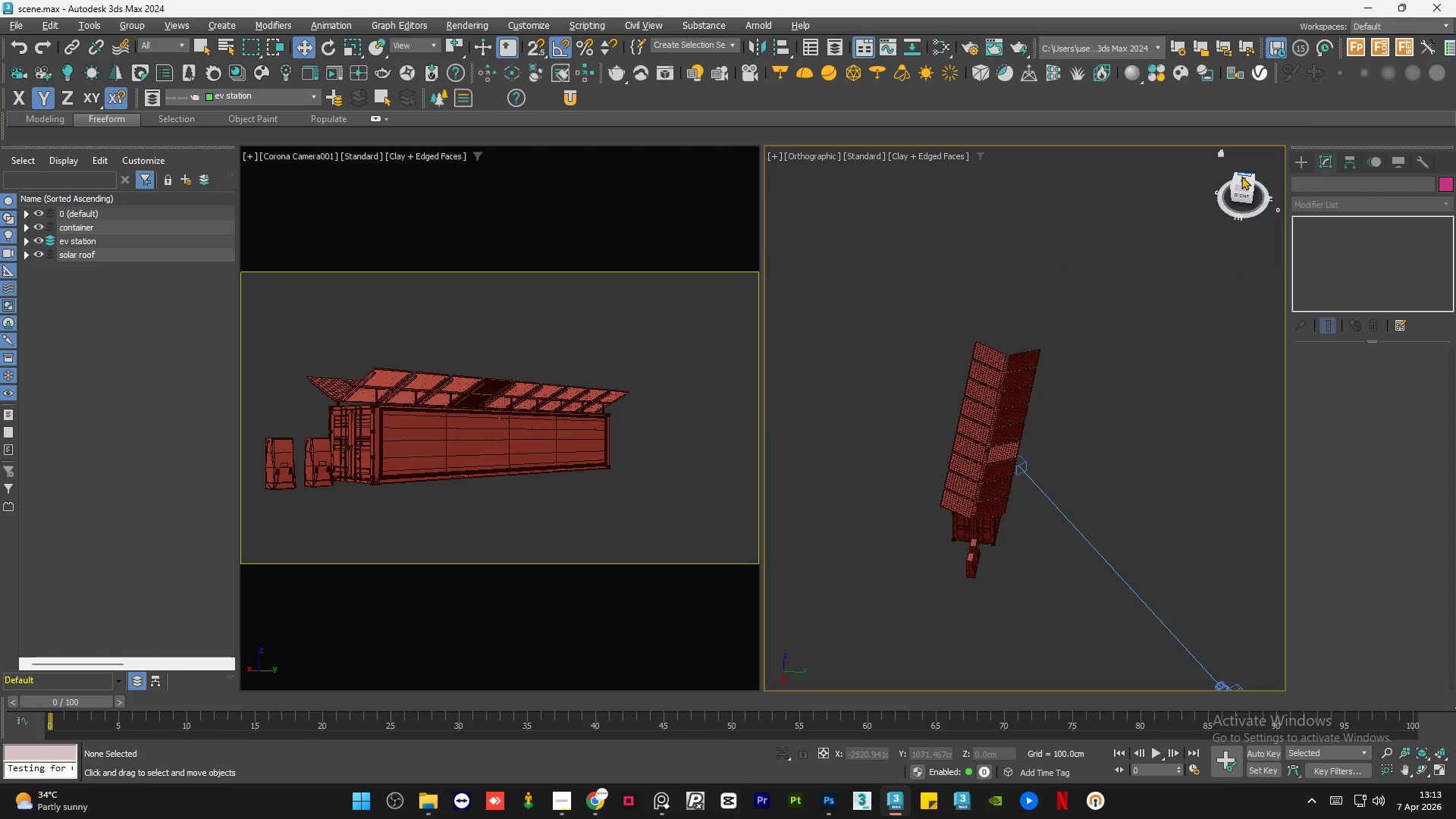 
scroll: coordinate [1009, 475], scroll_direction: down, amount: 5.0
 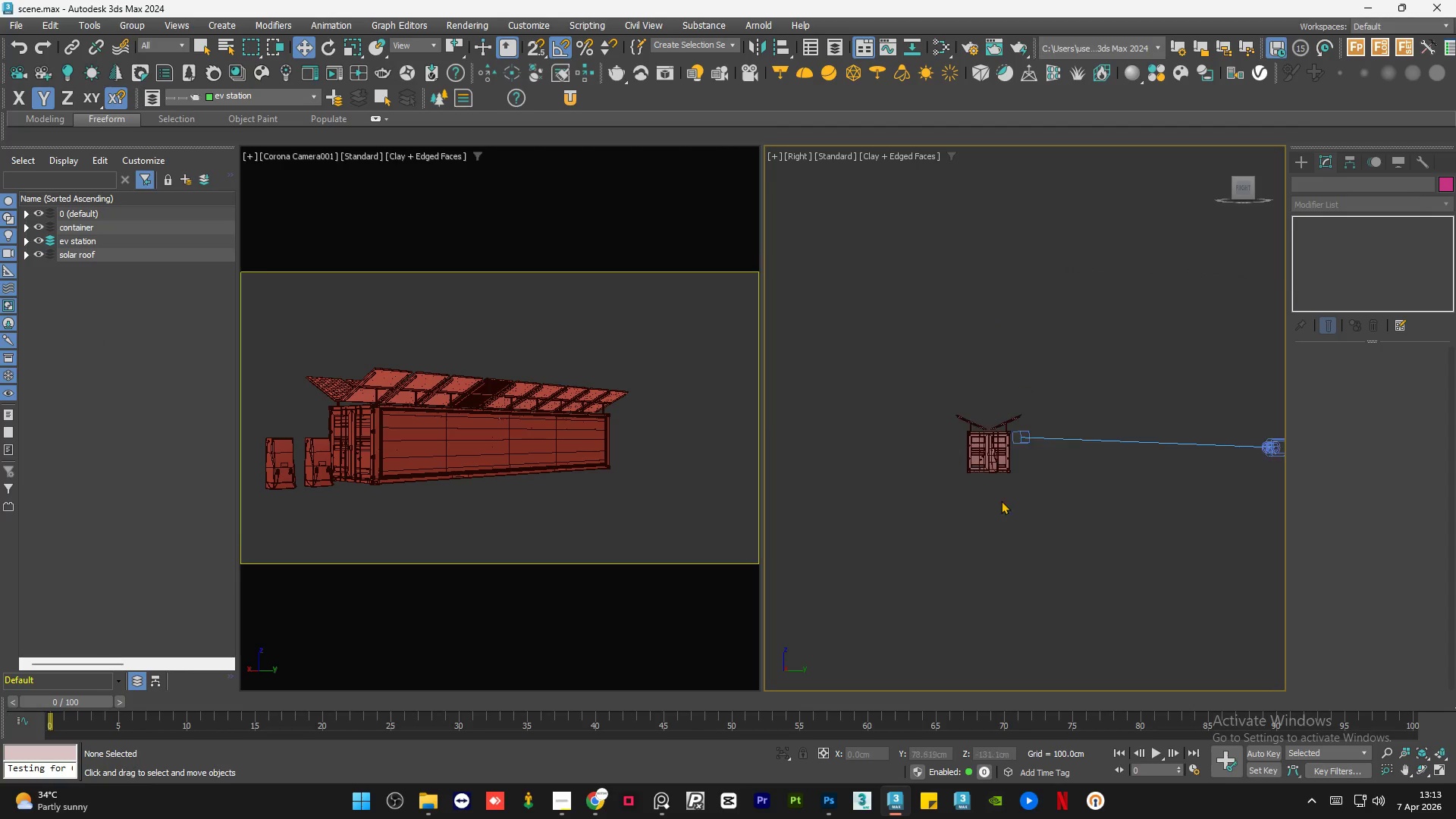 
left_click([1241, 177])
 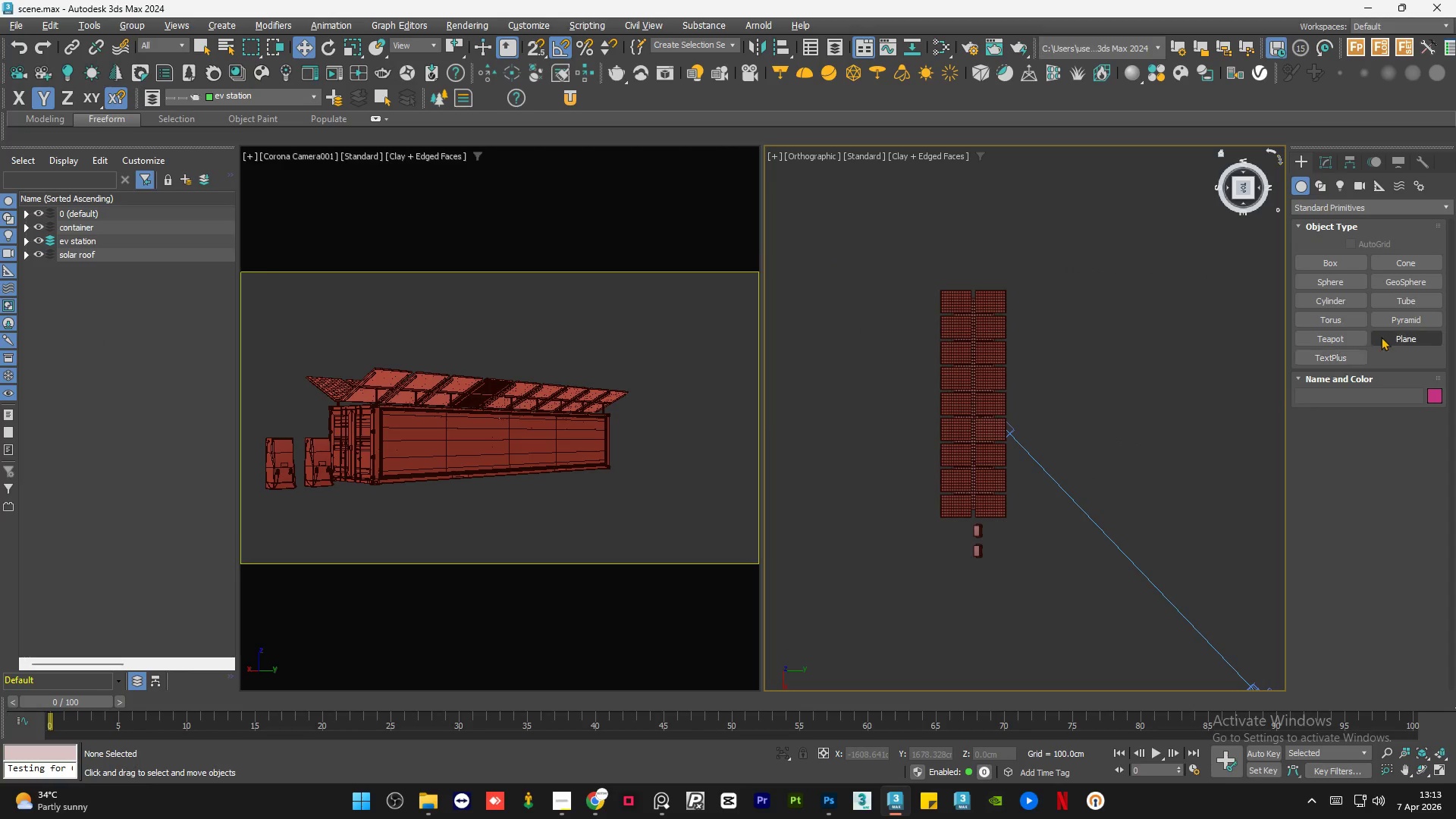 
scroll: coordinate [989, 375], scroll_direction: down, amount: 4.0
 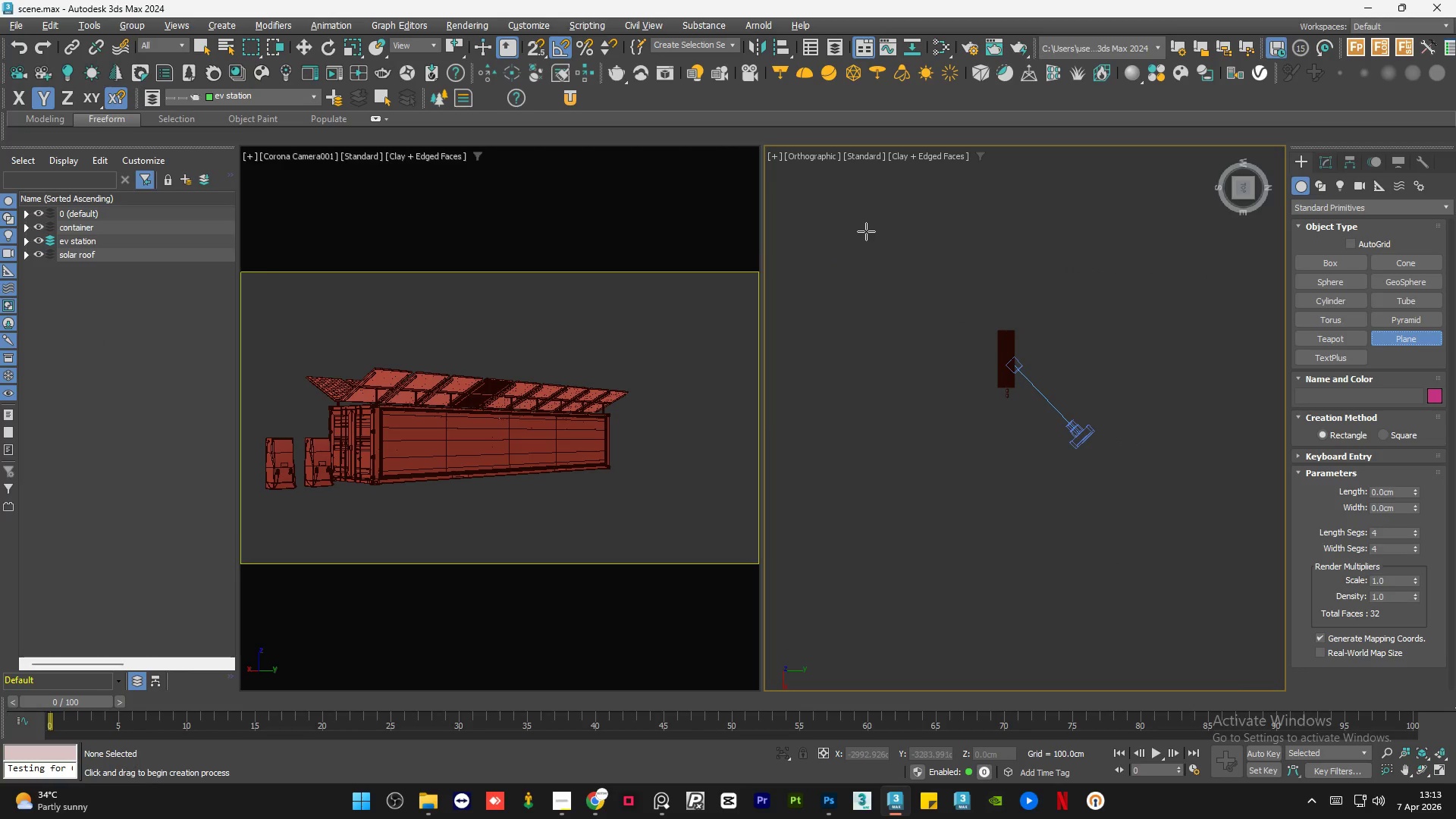 
left_click_drag(start_coordinate=[868, 230], to_coordinate=[1149, 550])
 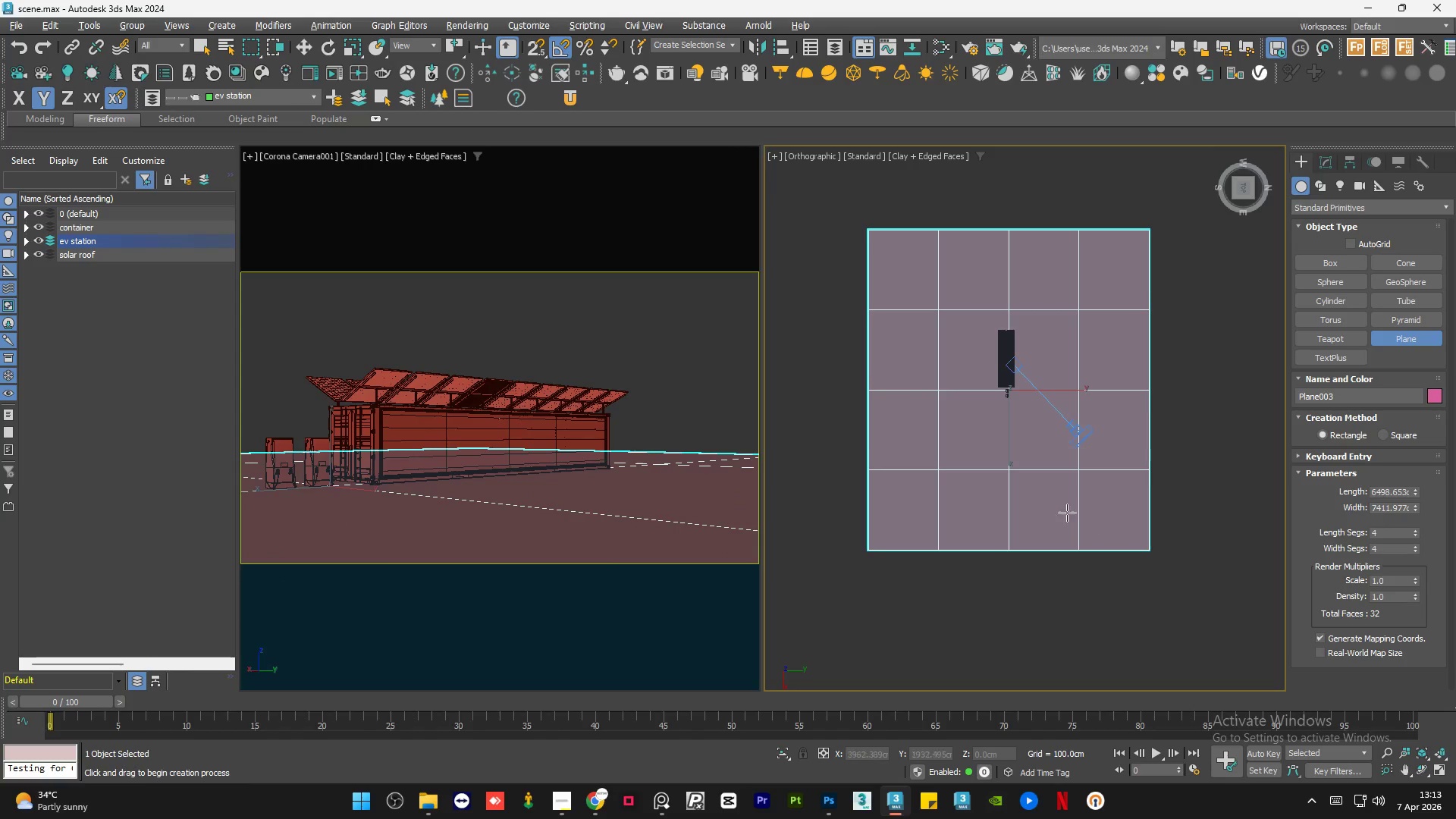 
key(W)
 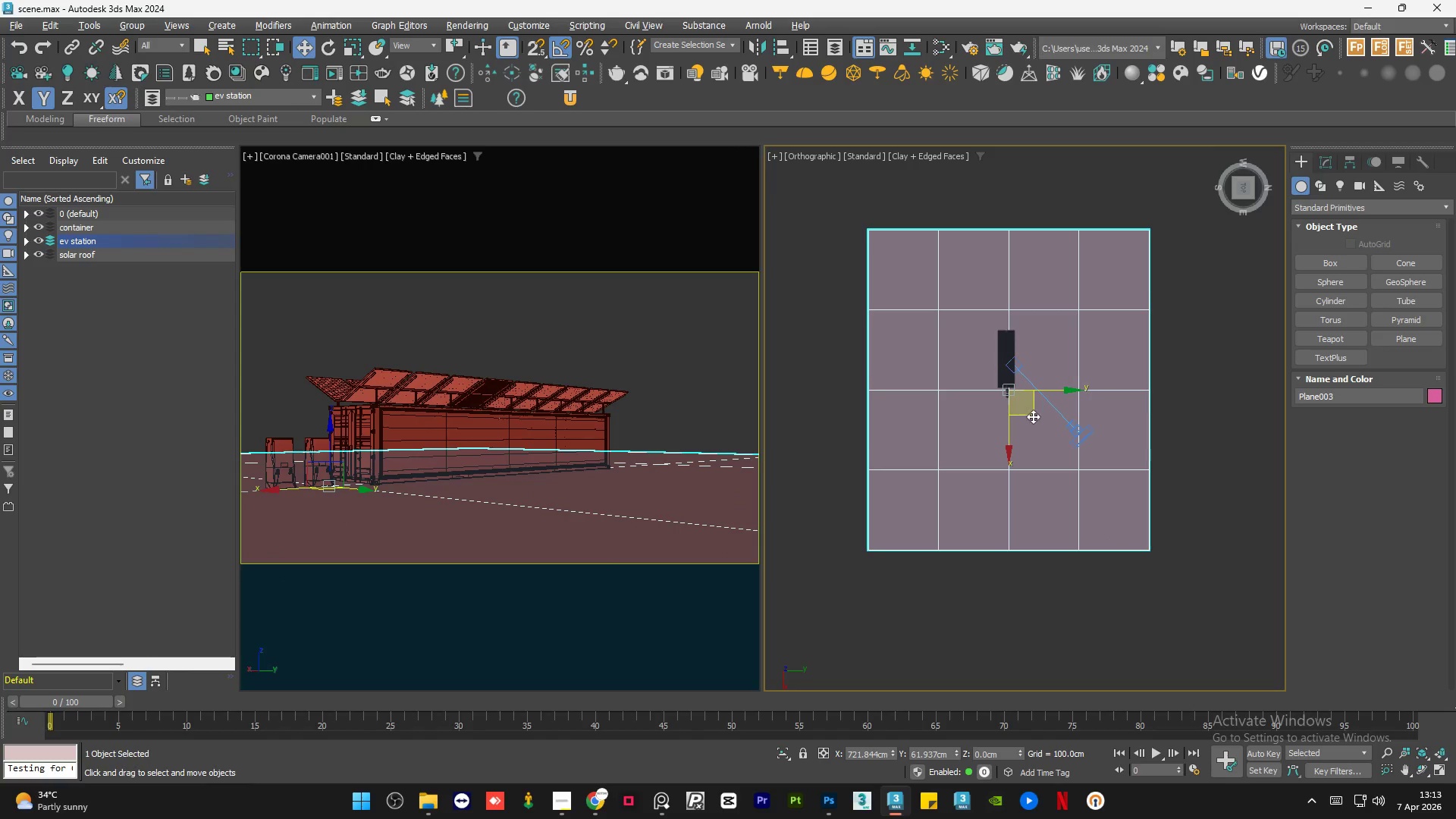 
left_click_drag(start_coordinate=[1033, 416], to_coordinate=[1002, 350])
 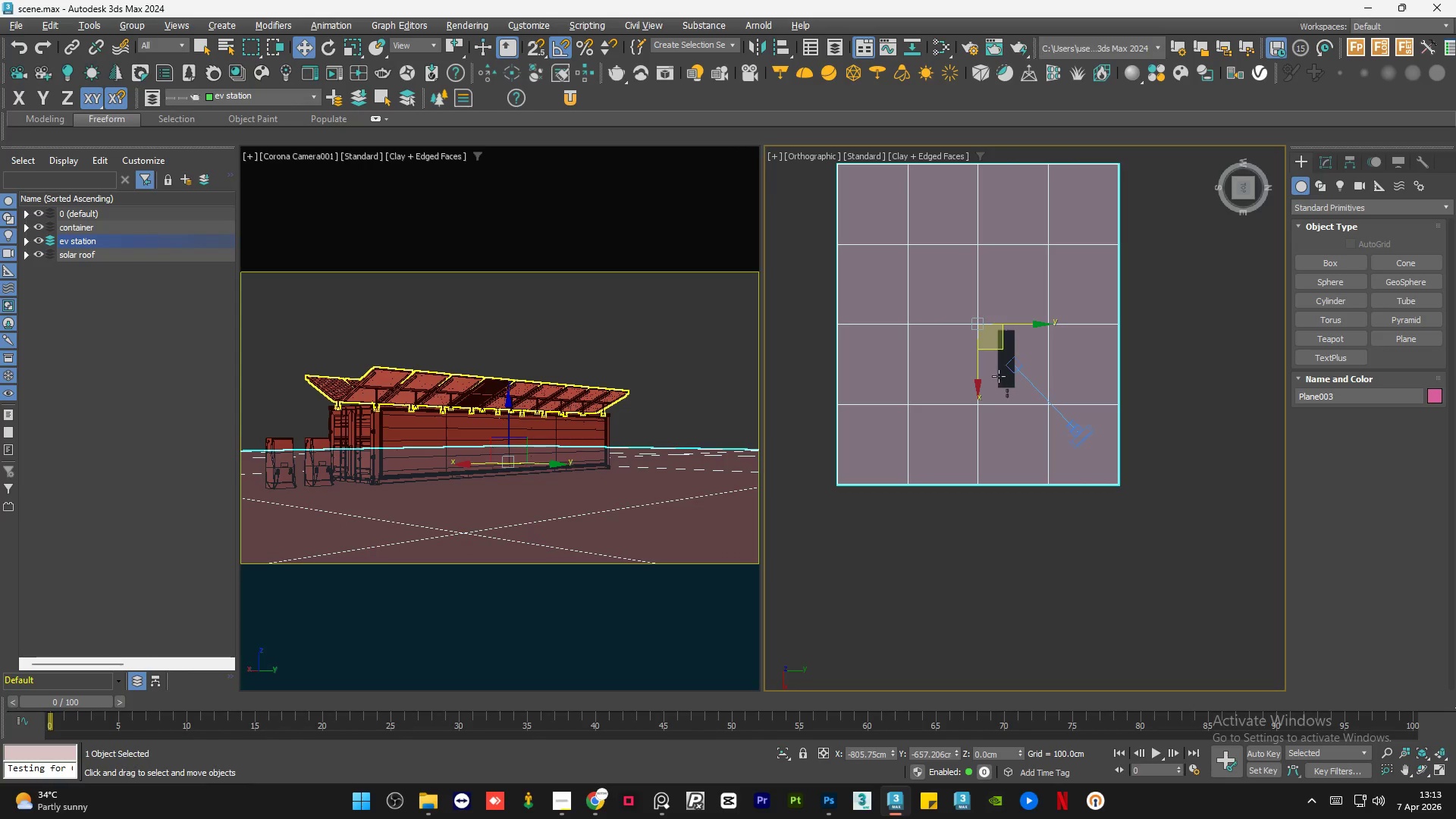 
hold_key(key=AltLeft, duration=0.73)
 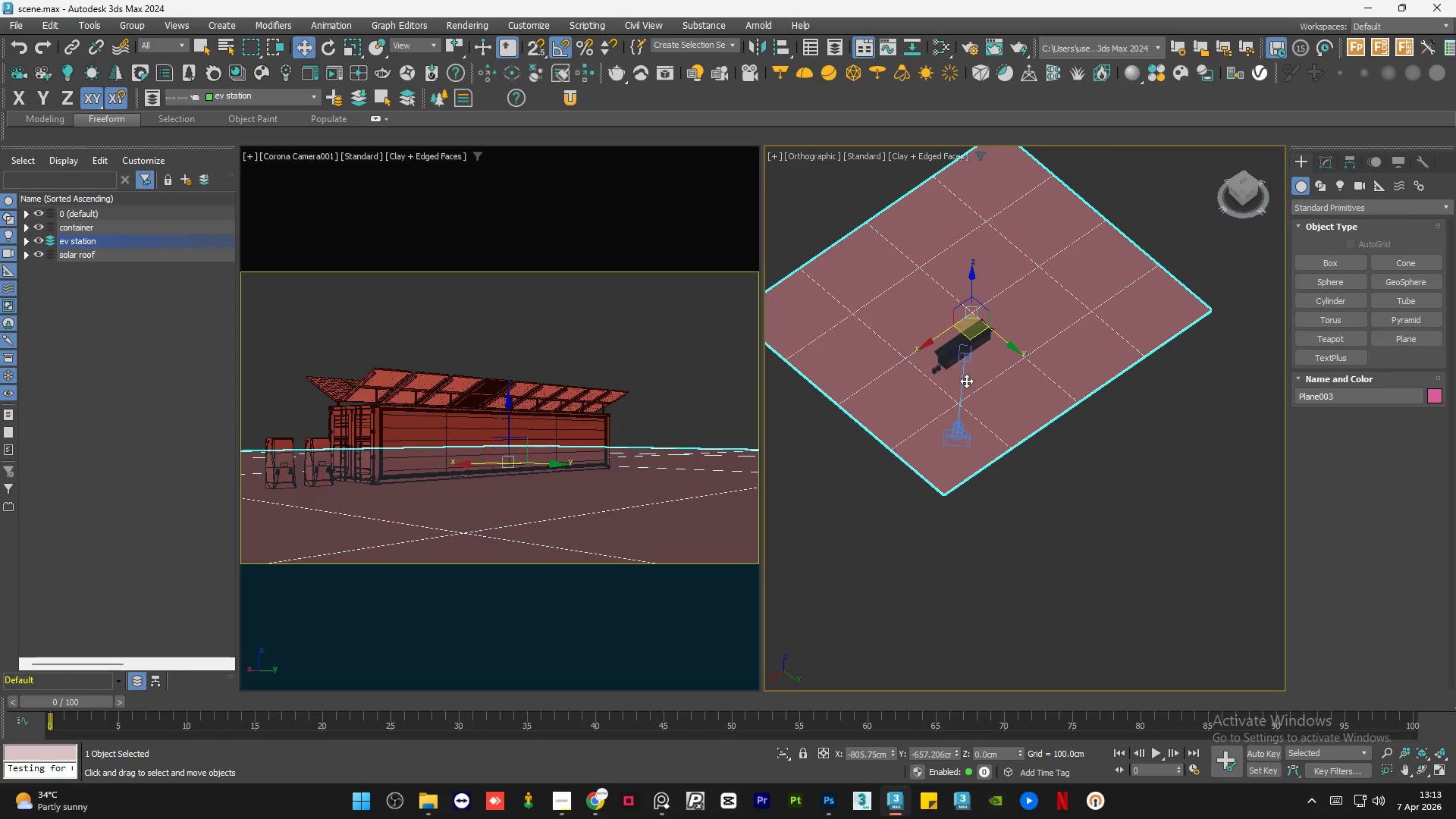 
hold_key(key=AltLeft, duration=16.09)
 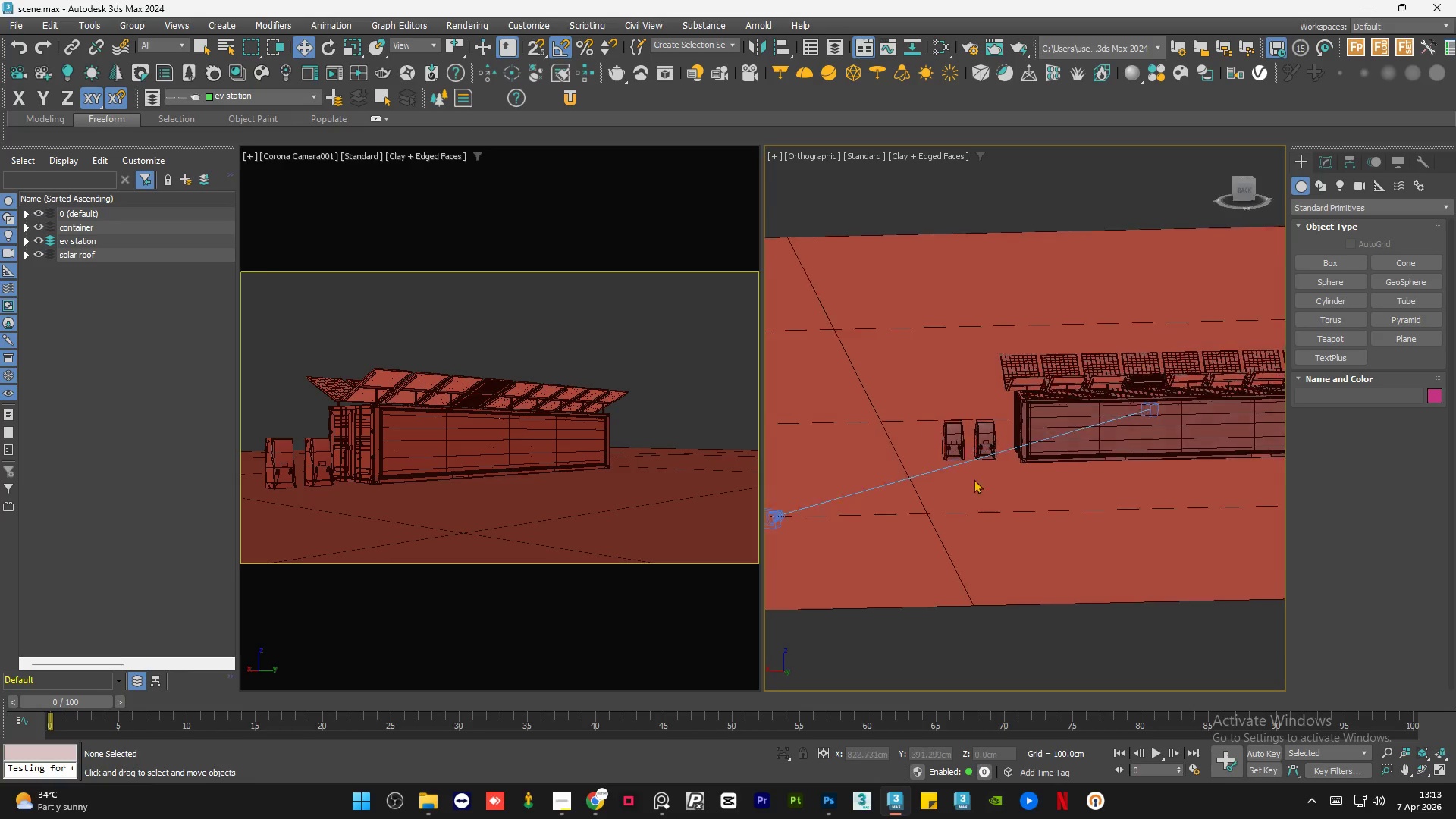 
scroll: coordinate [983, 395], scroll_direction: up, amount: 1.0
 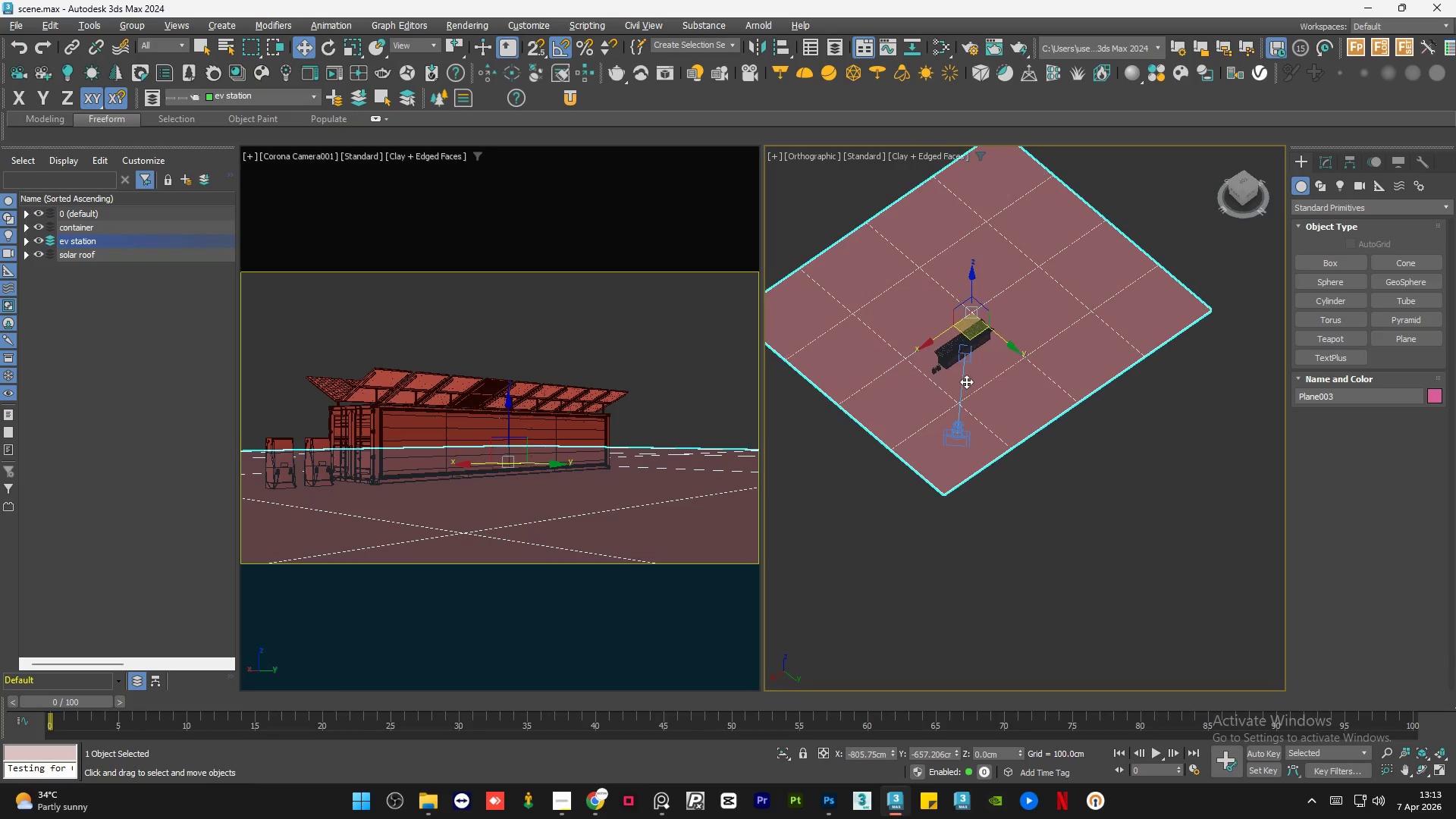 
left_click([1250, 191])
 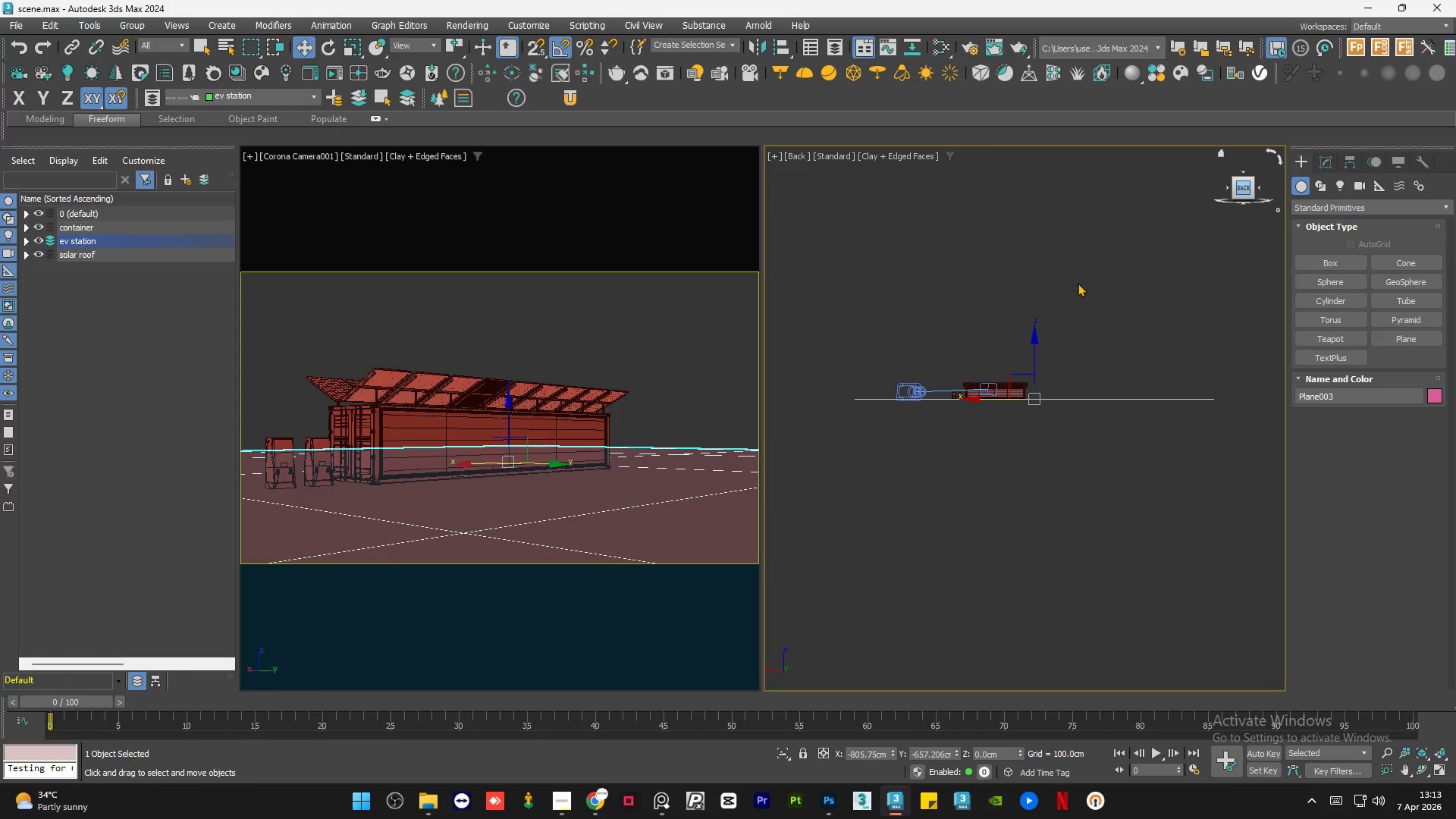 
scroll: coordinate [905, 453], scroll_direction: up, amount: 21.0
 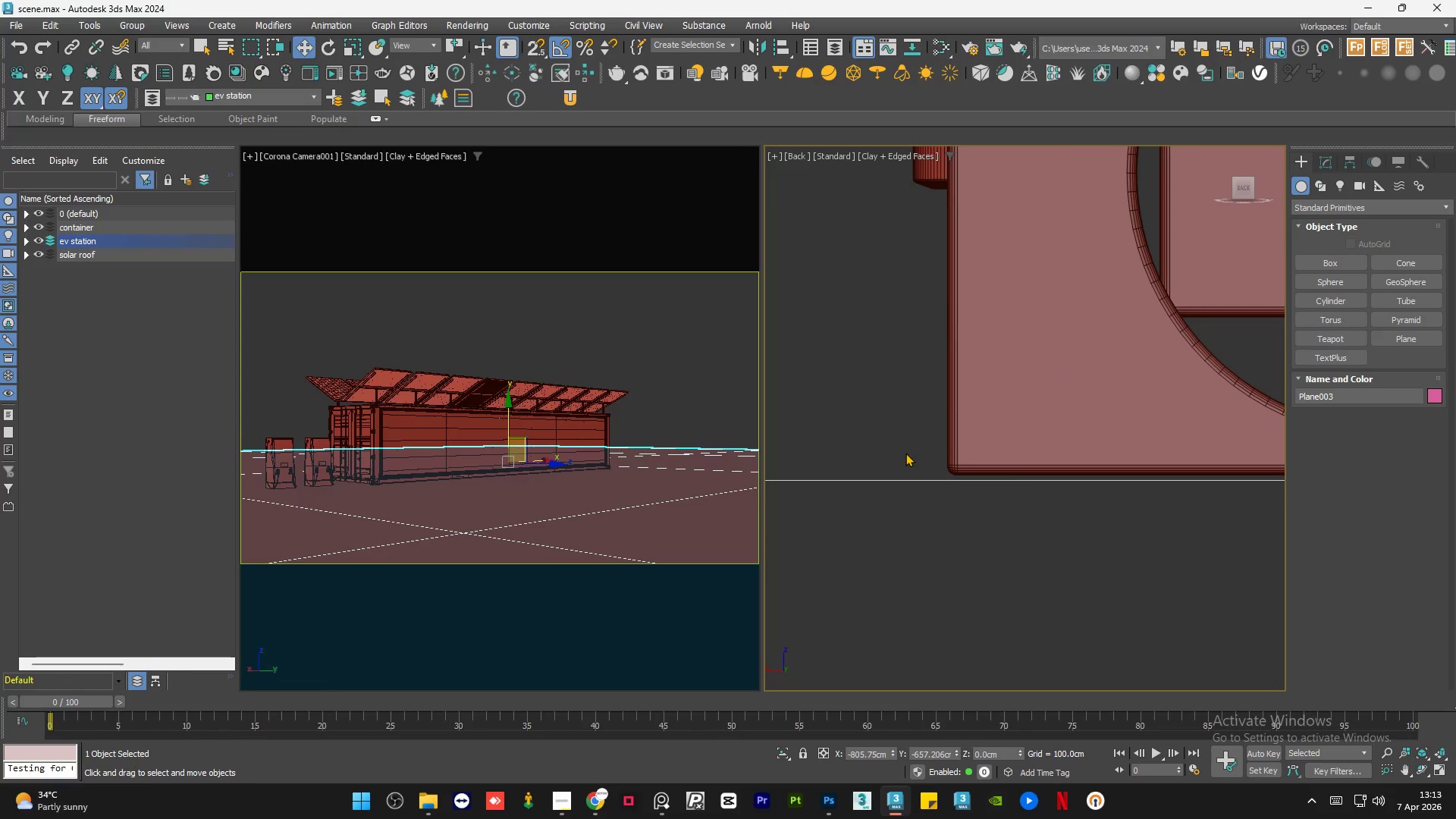 
scroll: coordinate [1032, 425], scroll_direction: down, amount: 9.0
 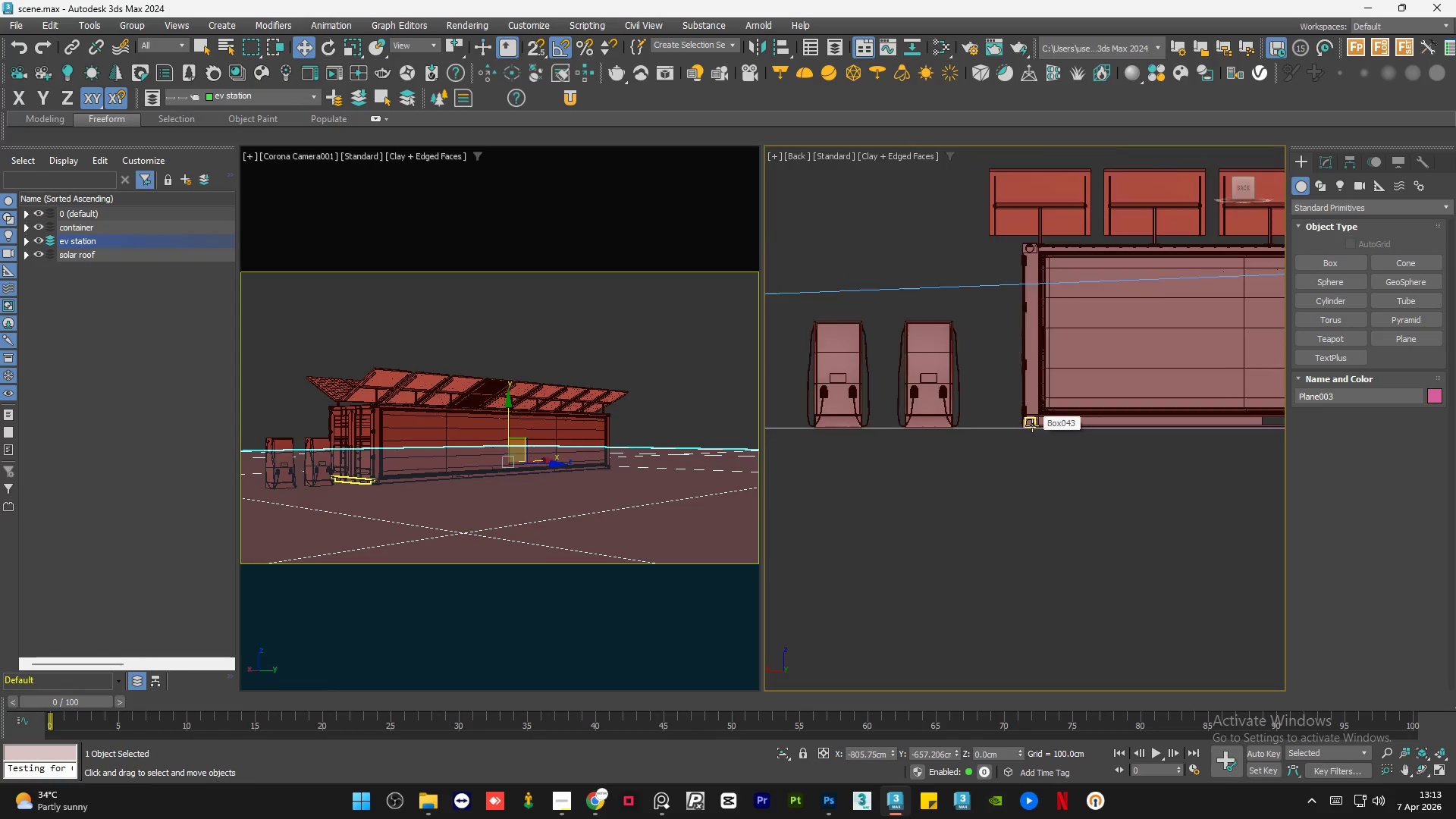 
left_click([1008, 511])
 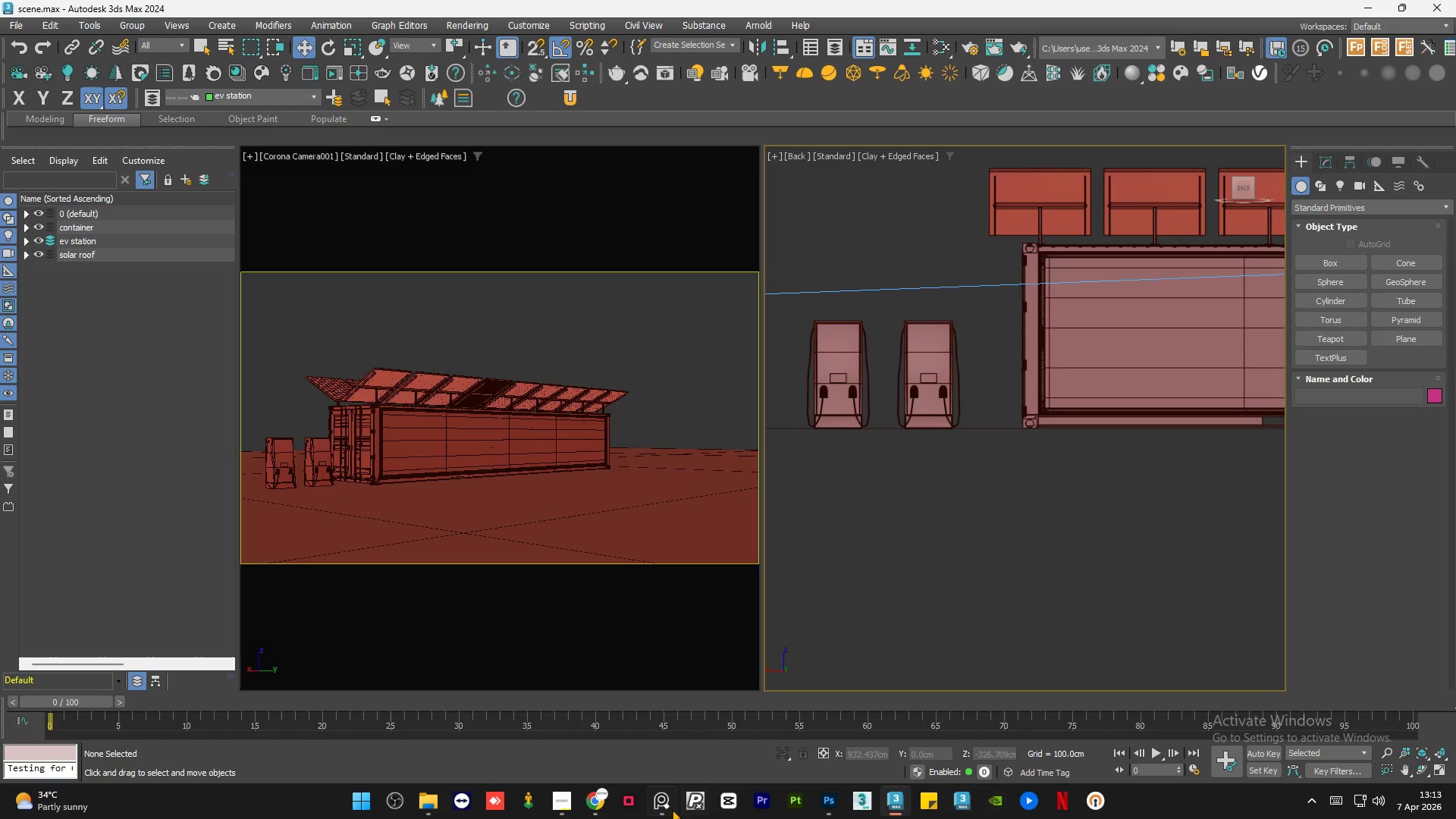 
left_click([670, 810])
 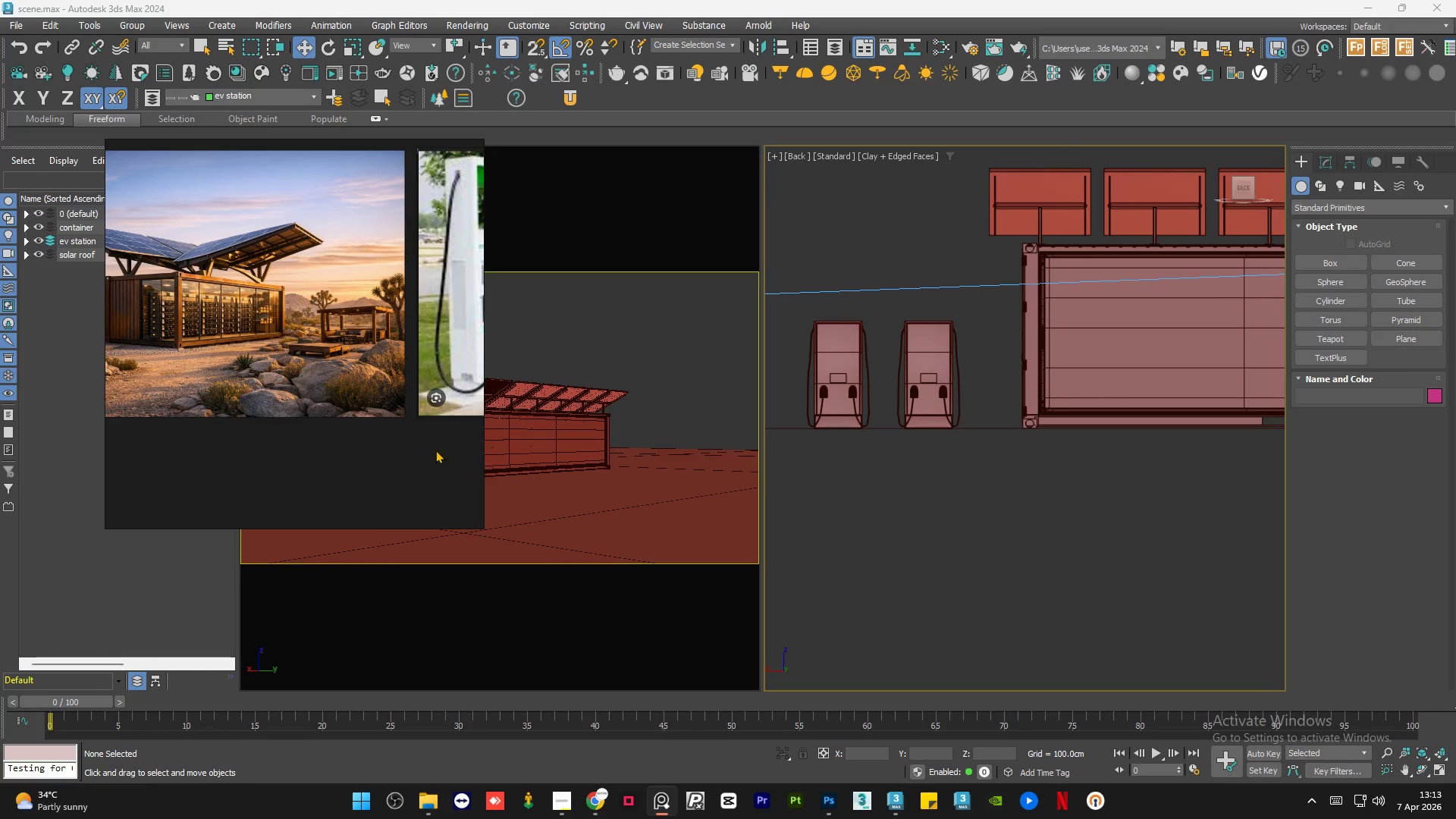 
scroll: coordinate [403, 366], scroll_direction: down, amount: 3.0
 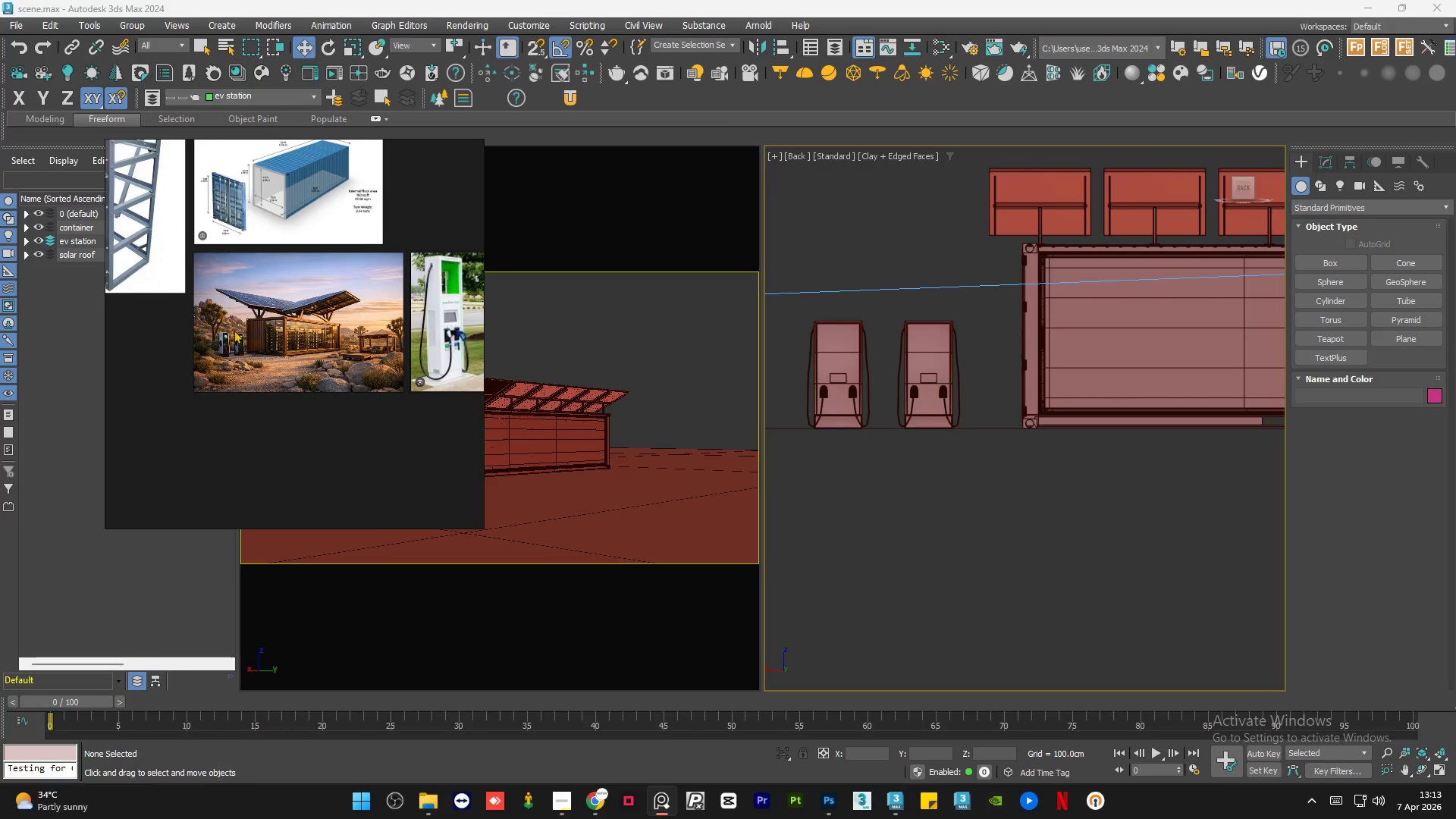 
scroll: coordinate [250, 353], scroll_direction: up, amount: 2.0
 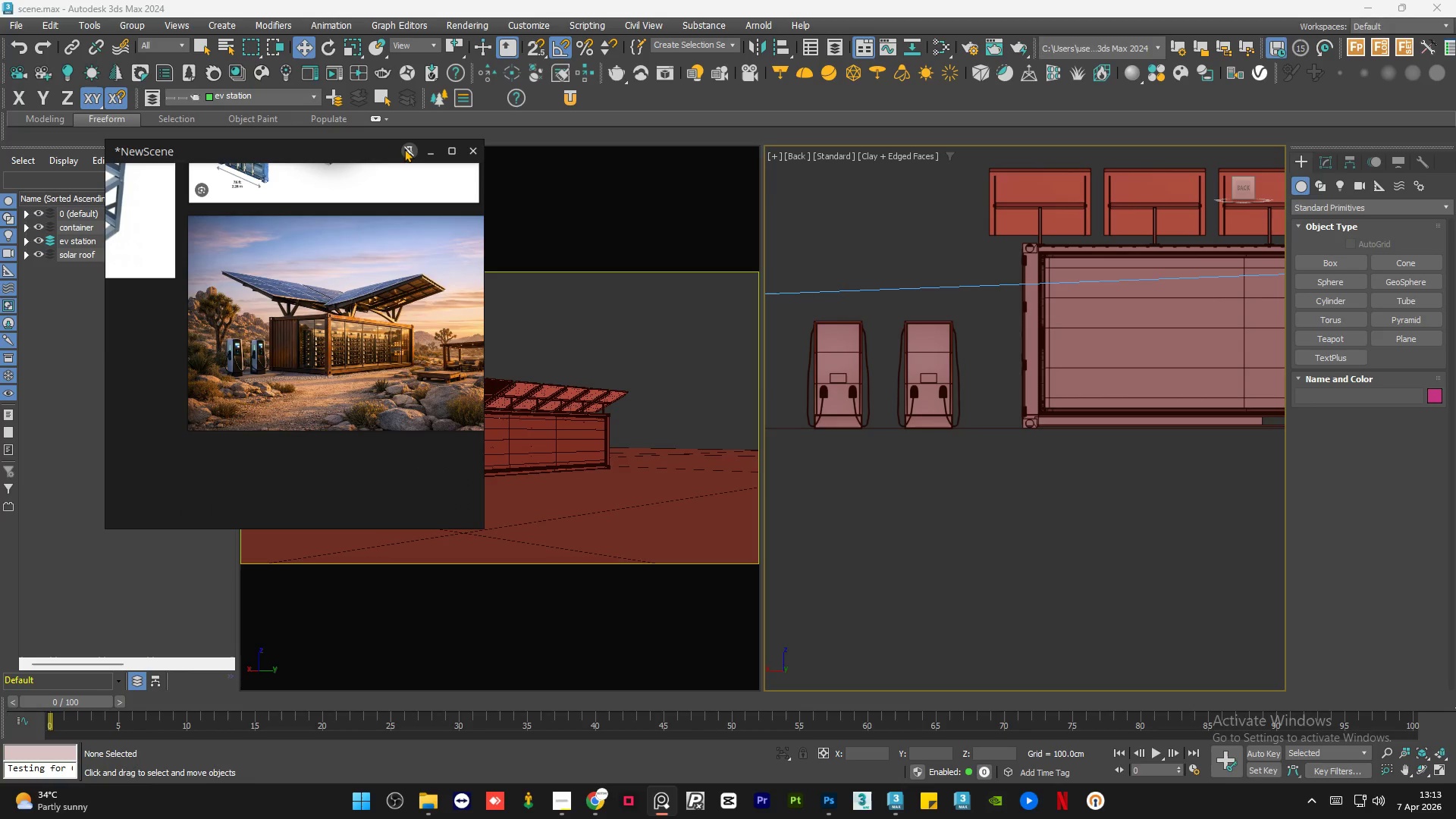 
left_click([427, 152])
 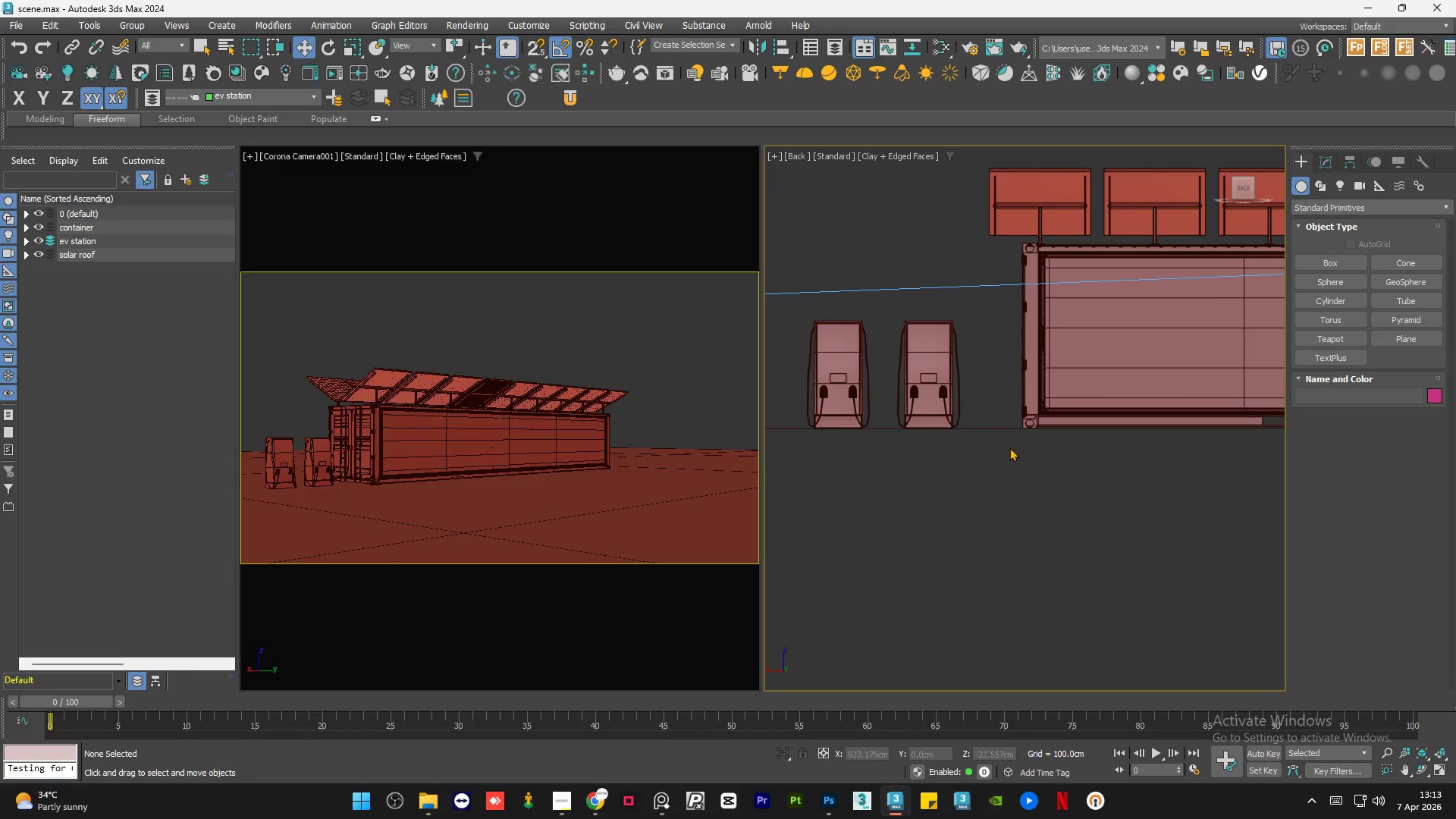 
scroll: coordinate [1010, 454], scroll_direction: down, amount: 3.0
 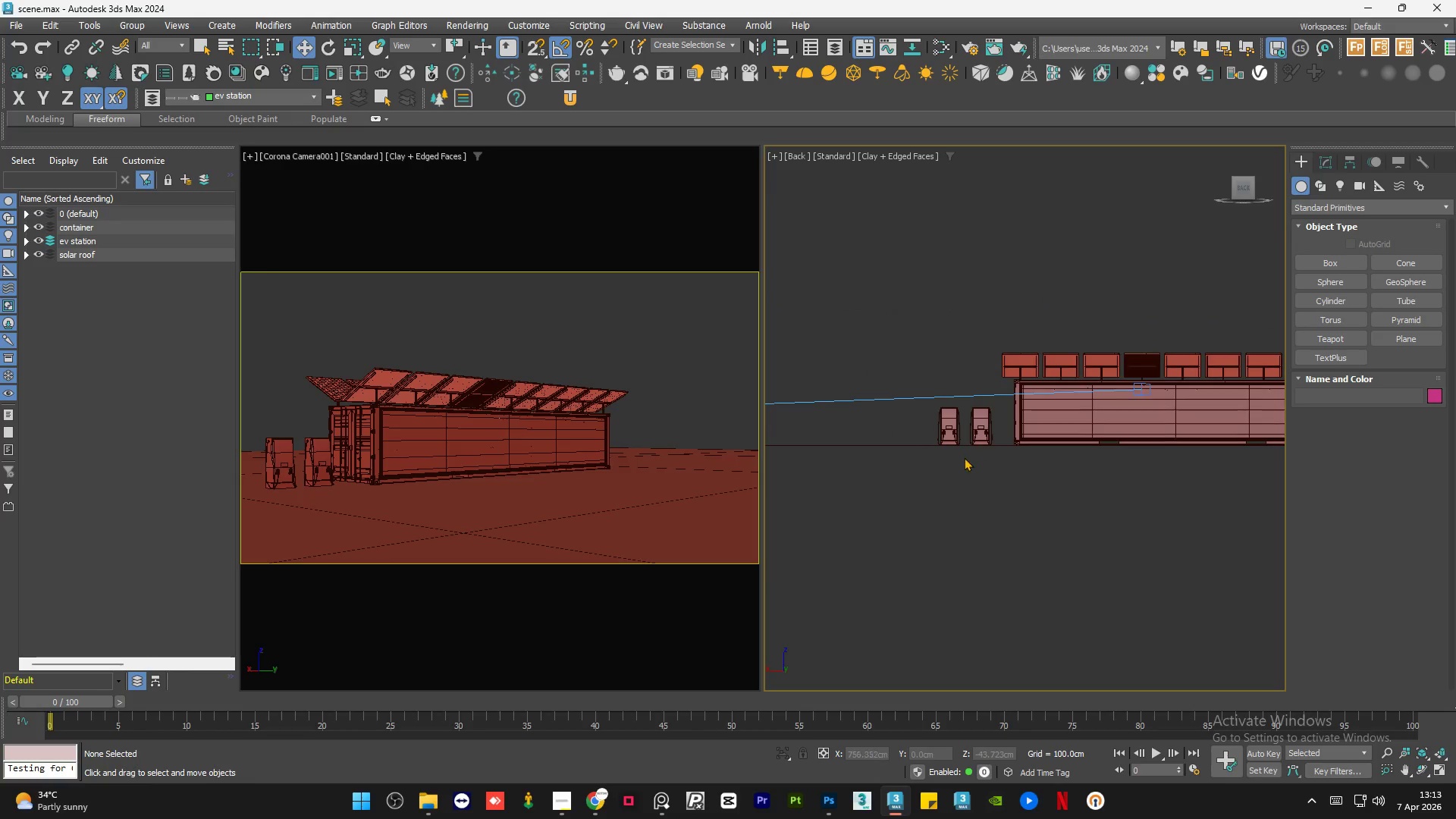 
hold_key(key=AltLeft, duration=1.08)
 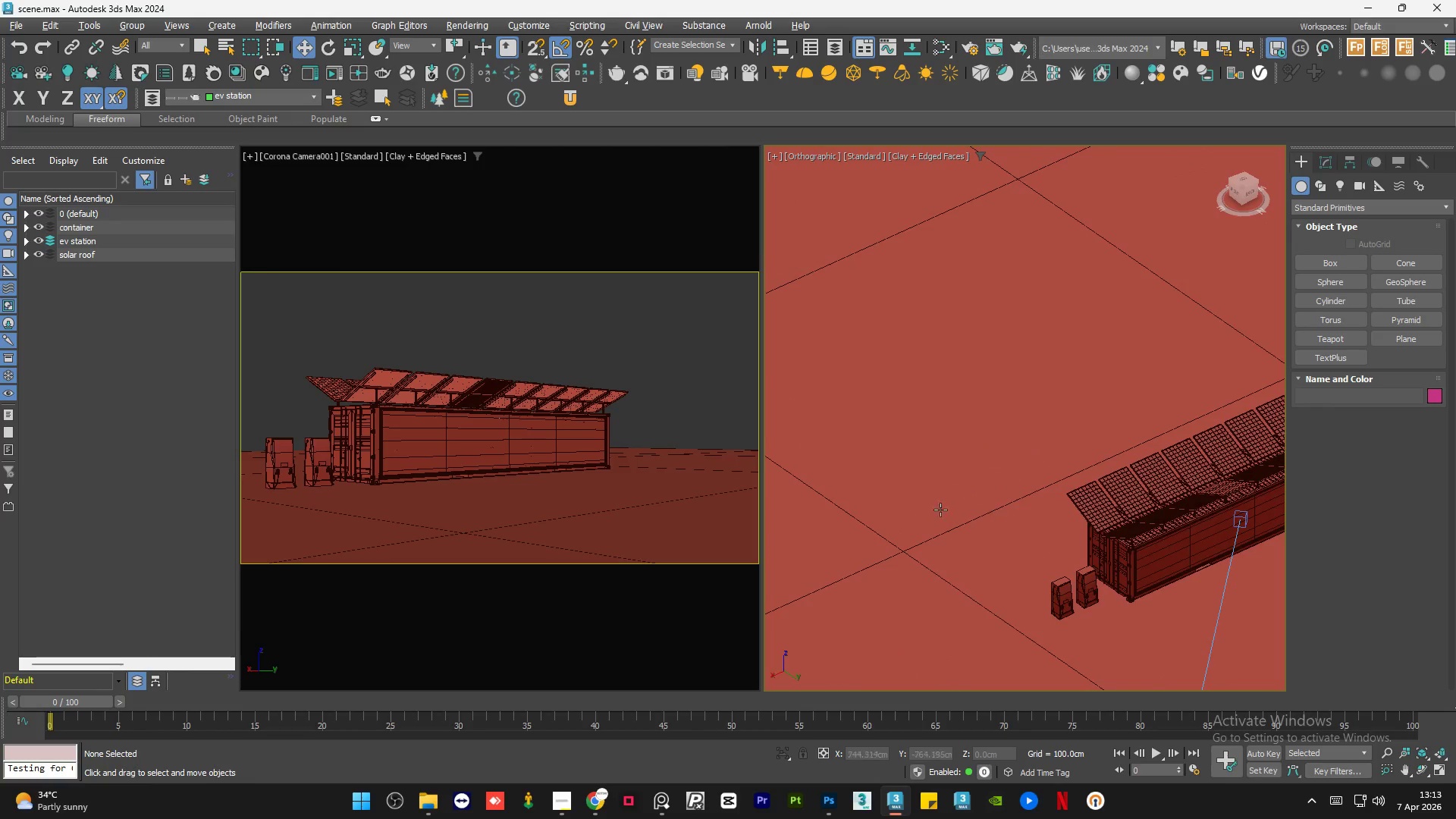 
hold_key(key=AltLeft, duration=0.72)
 